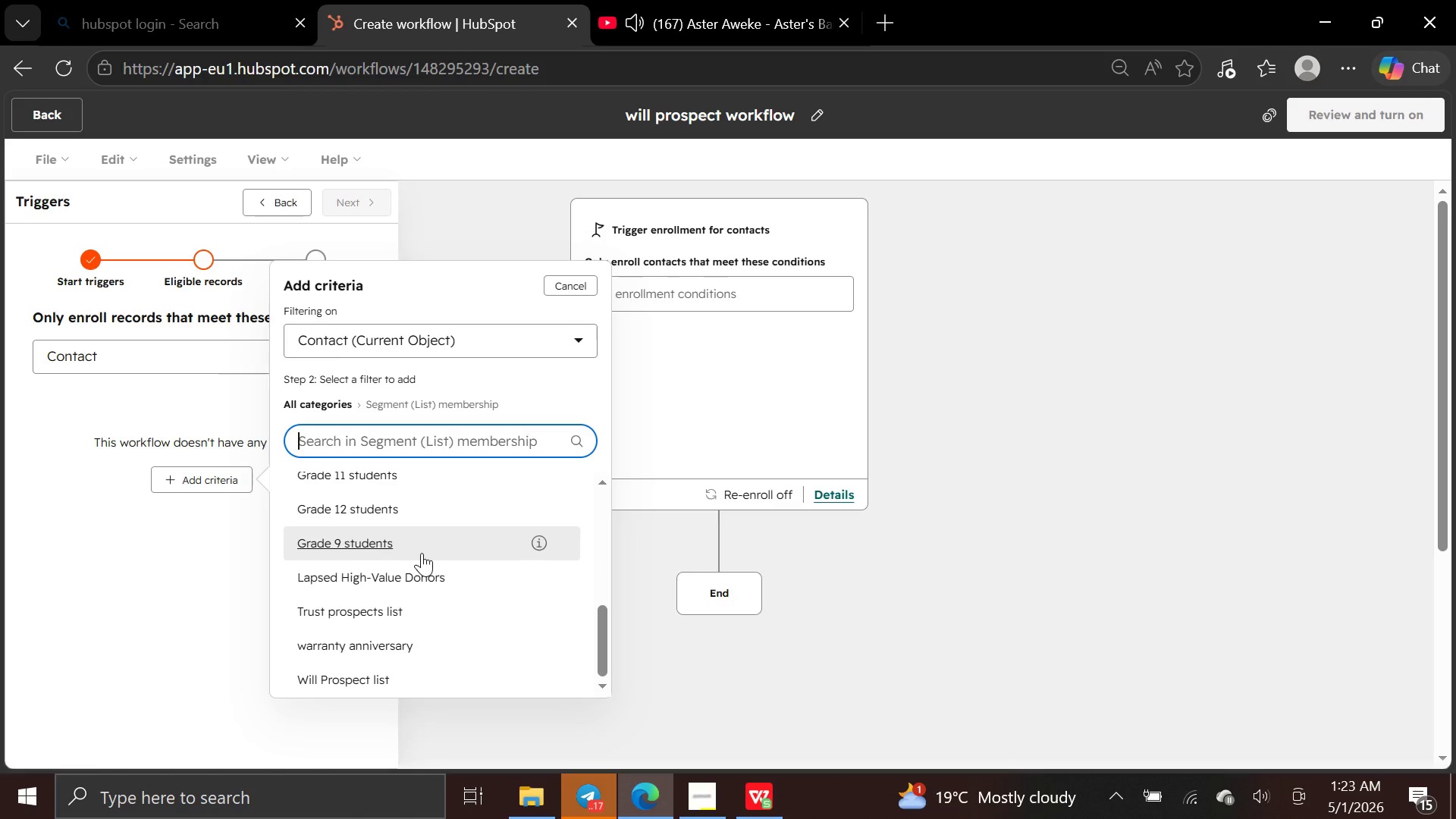 
wait(7.8)
 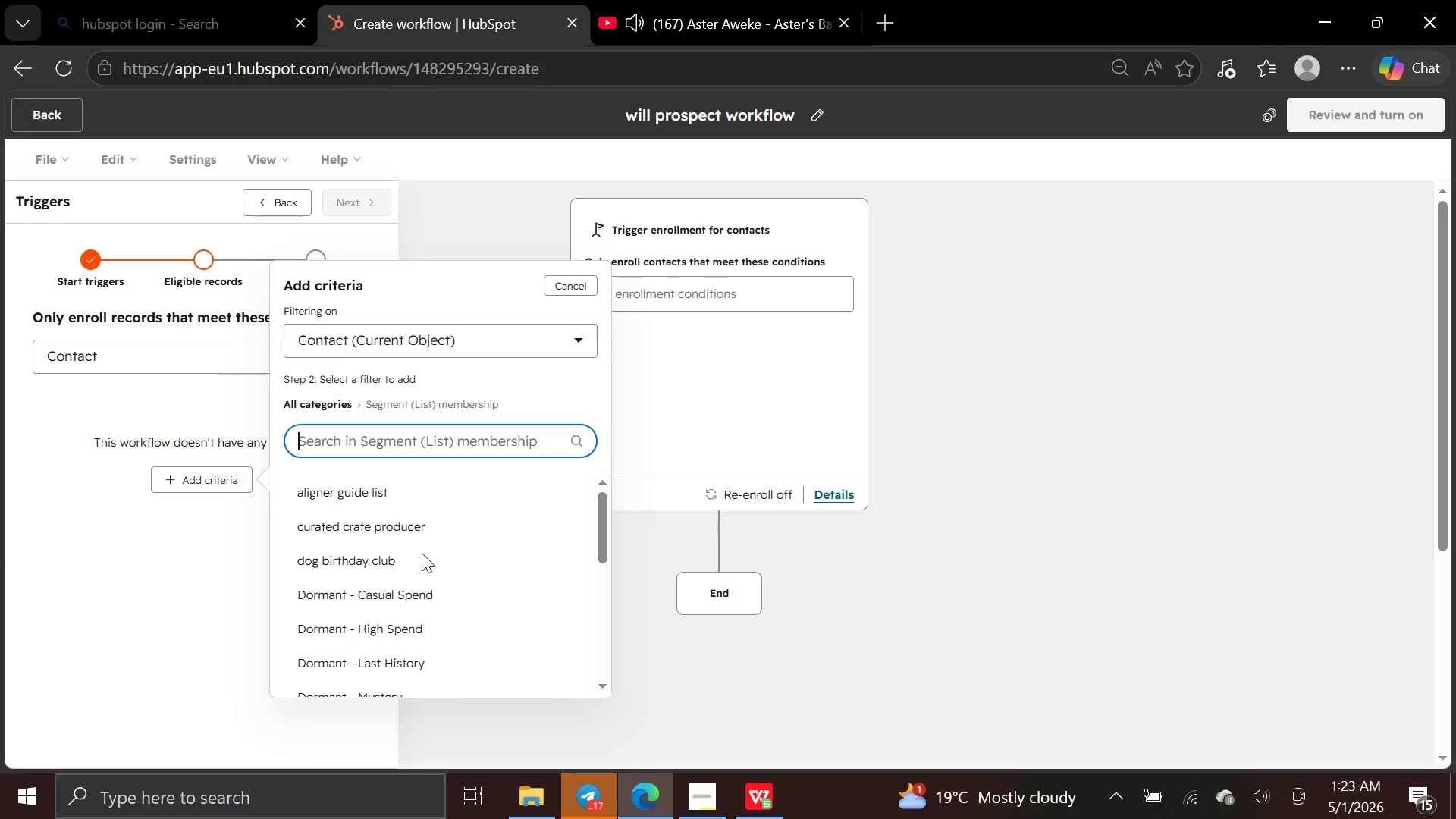 
left_click([380, 678])
 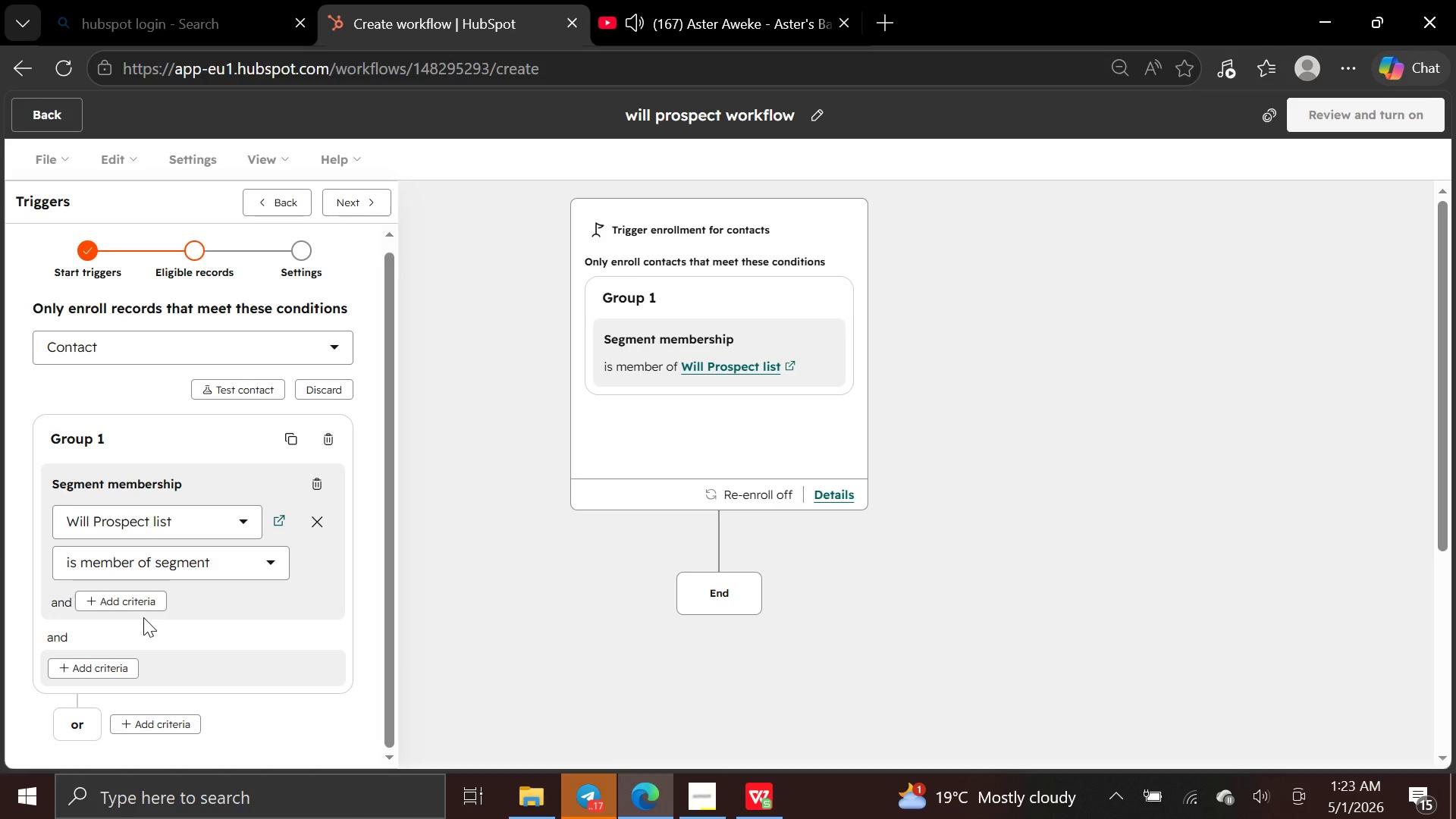 
wait(8.19)
 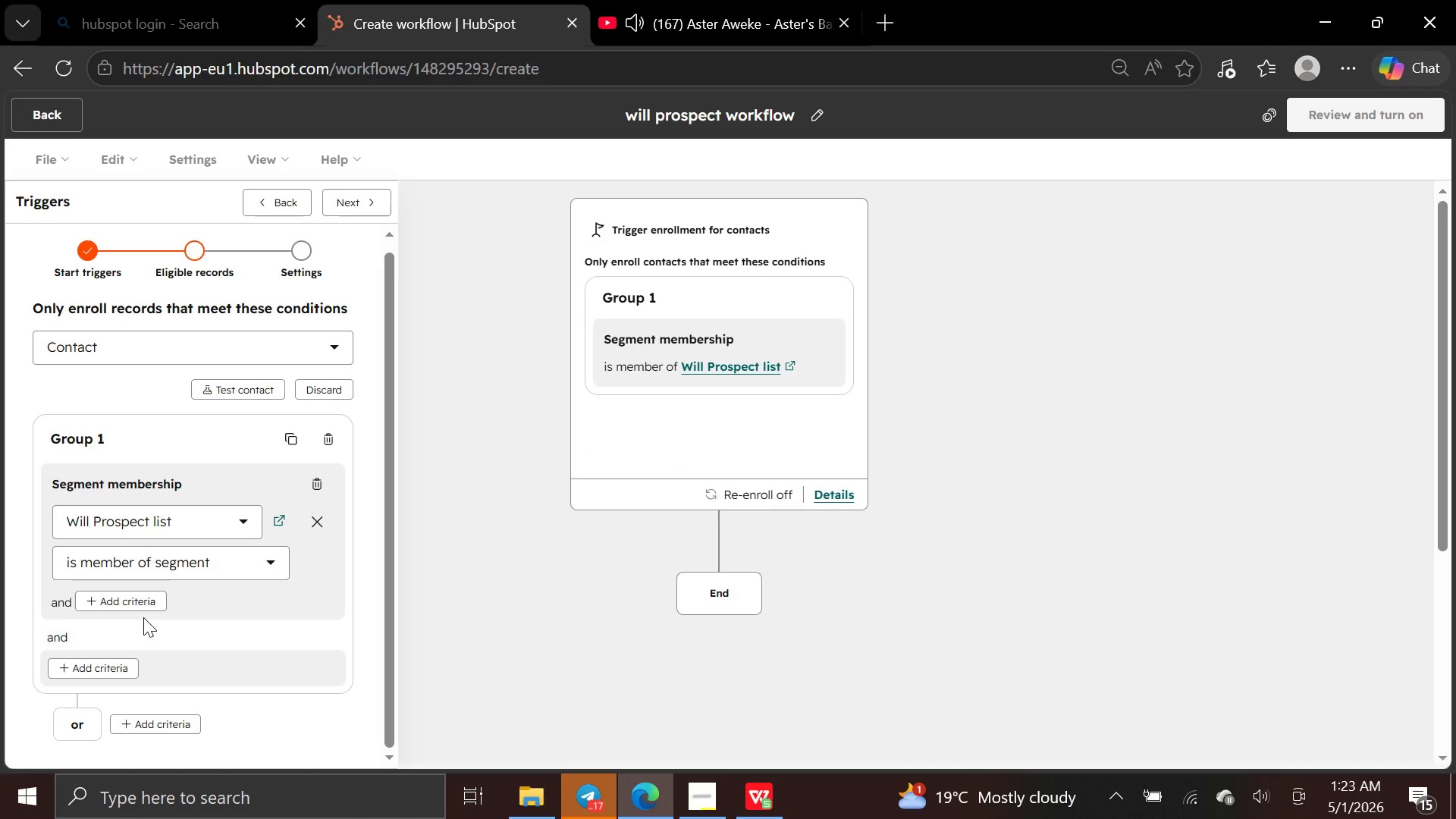 
left_click([340, 194])
 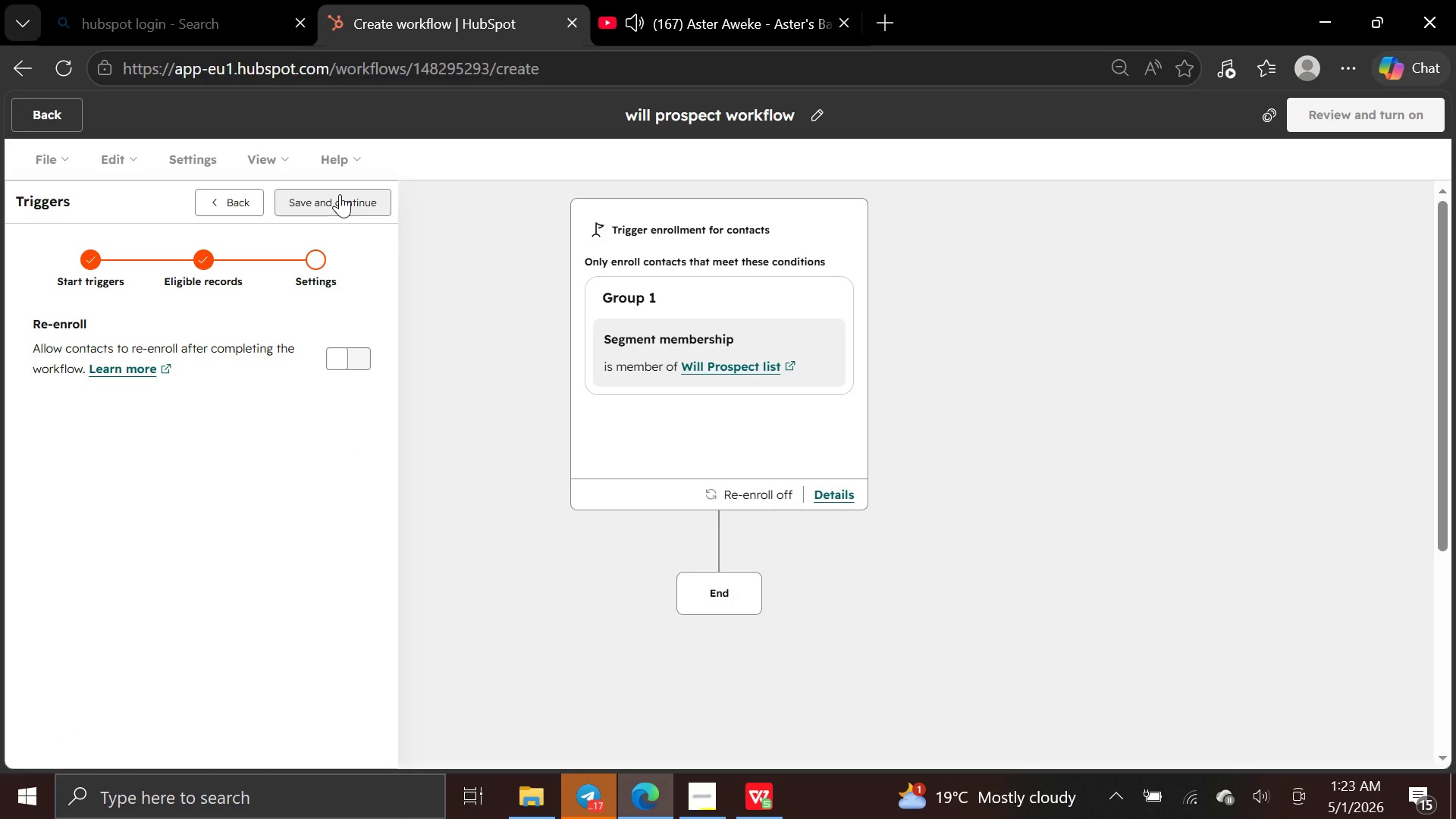 
left_click([340, 194])
 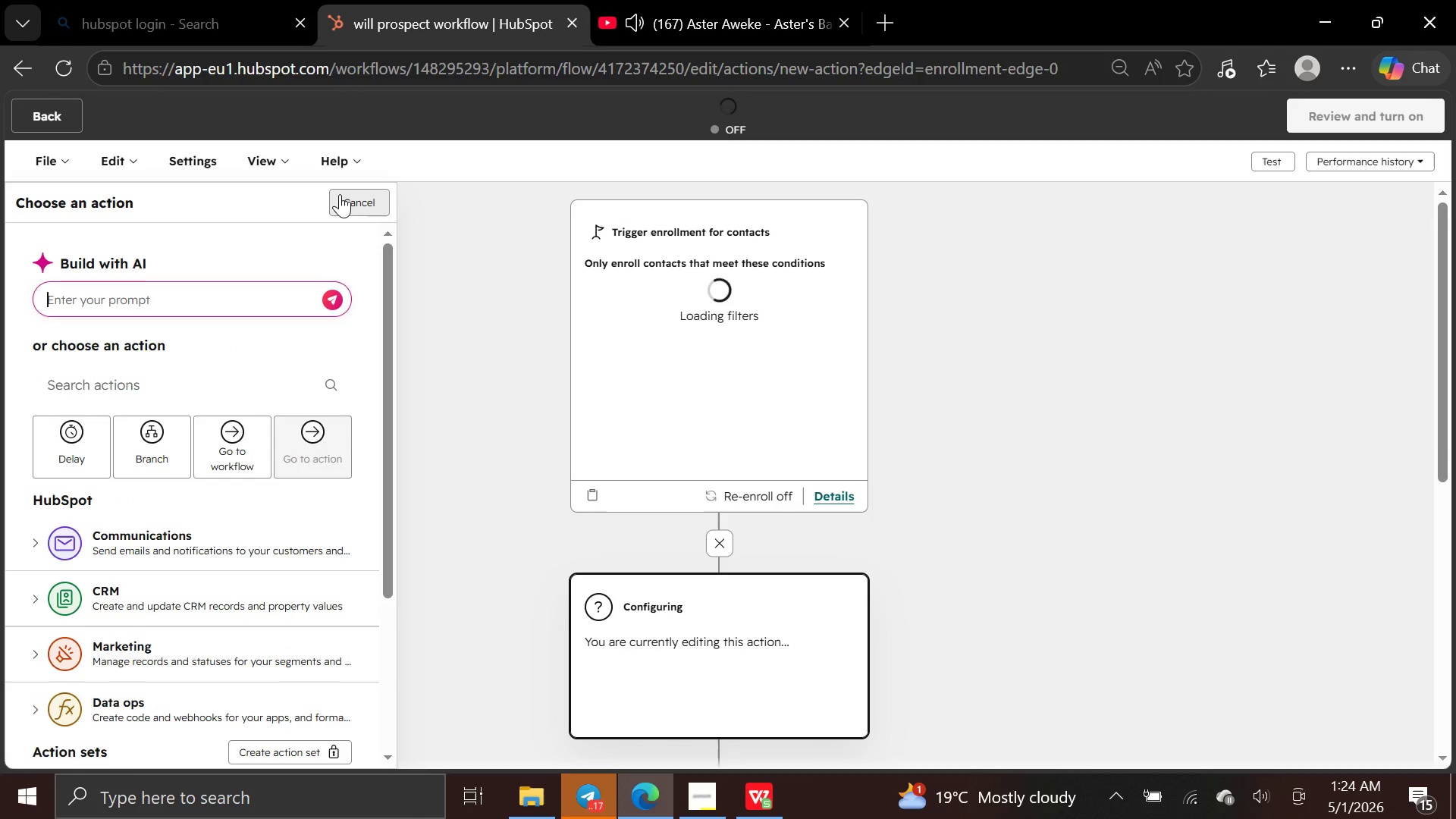 
mouse_move([233, 507])
 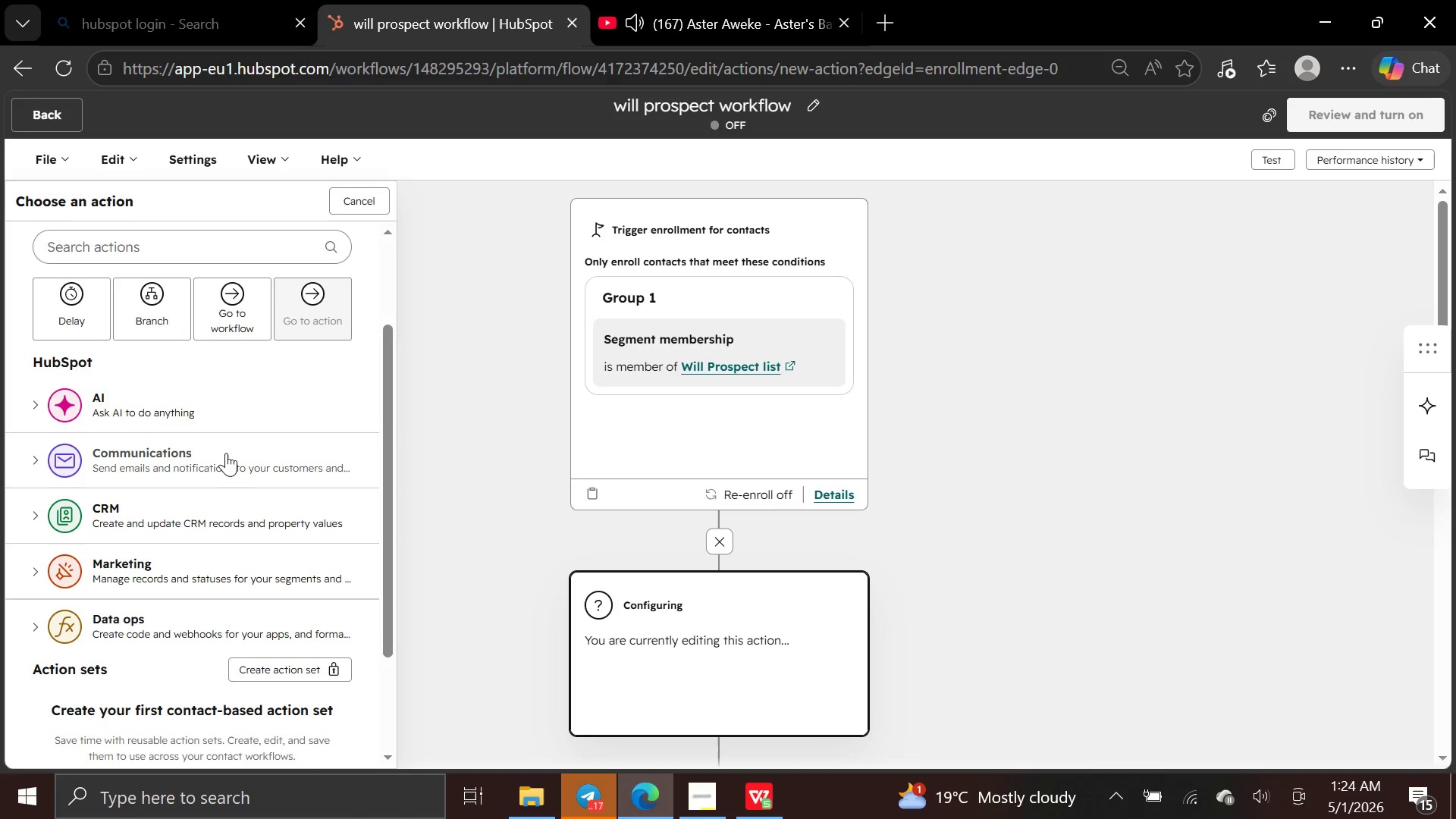 
left_click([231, 445])
 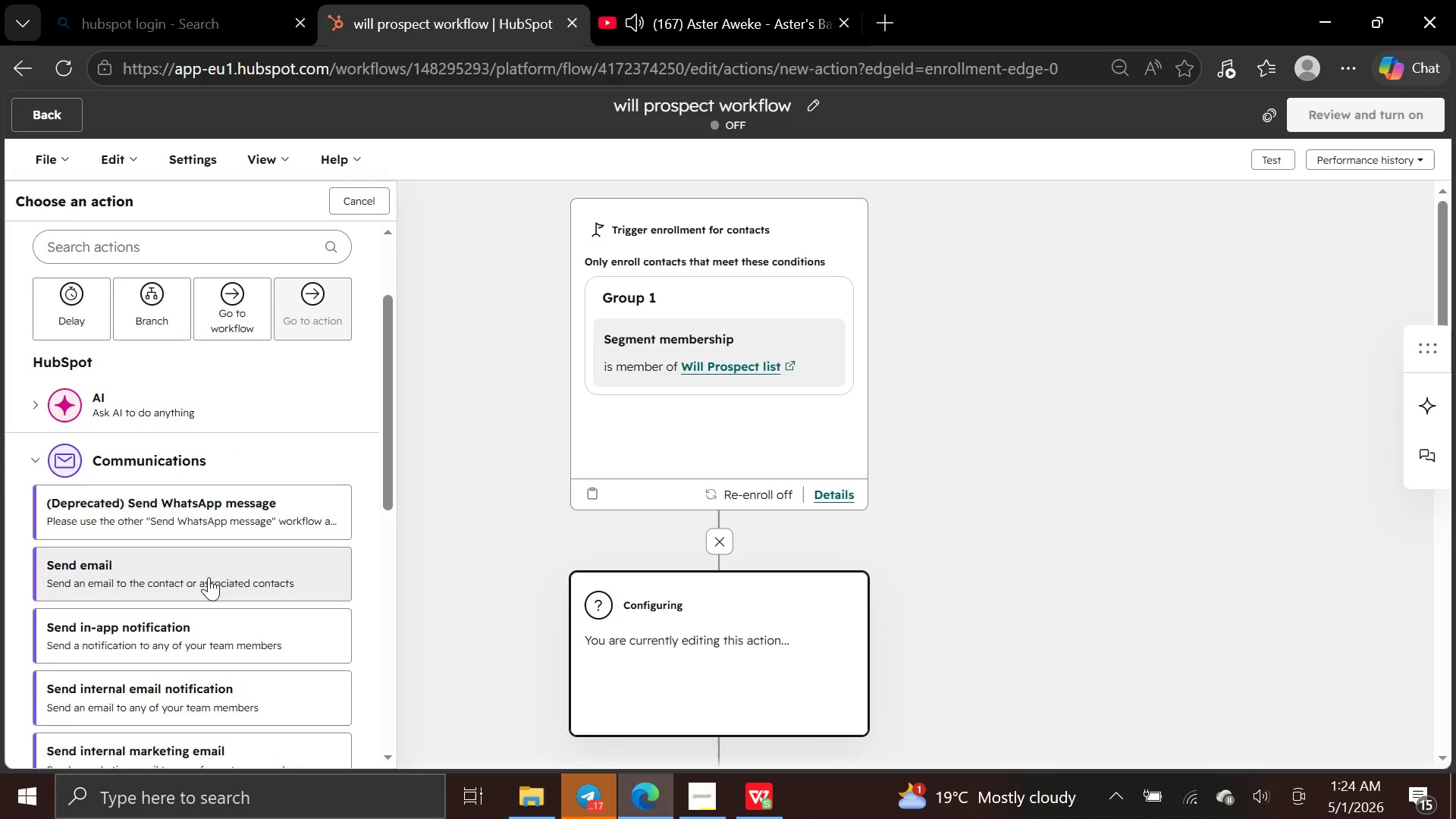 
left_click([214, 568])
 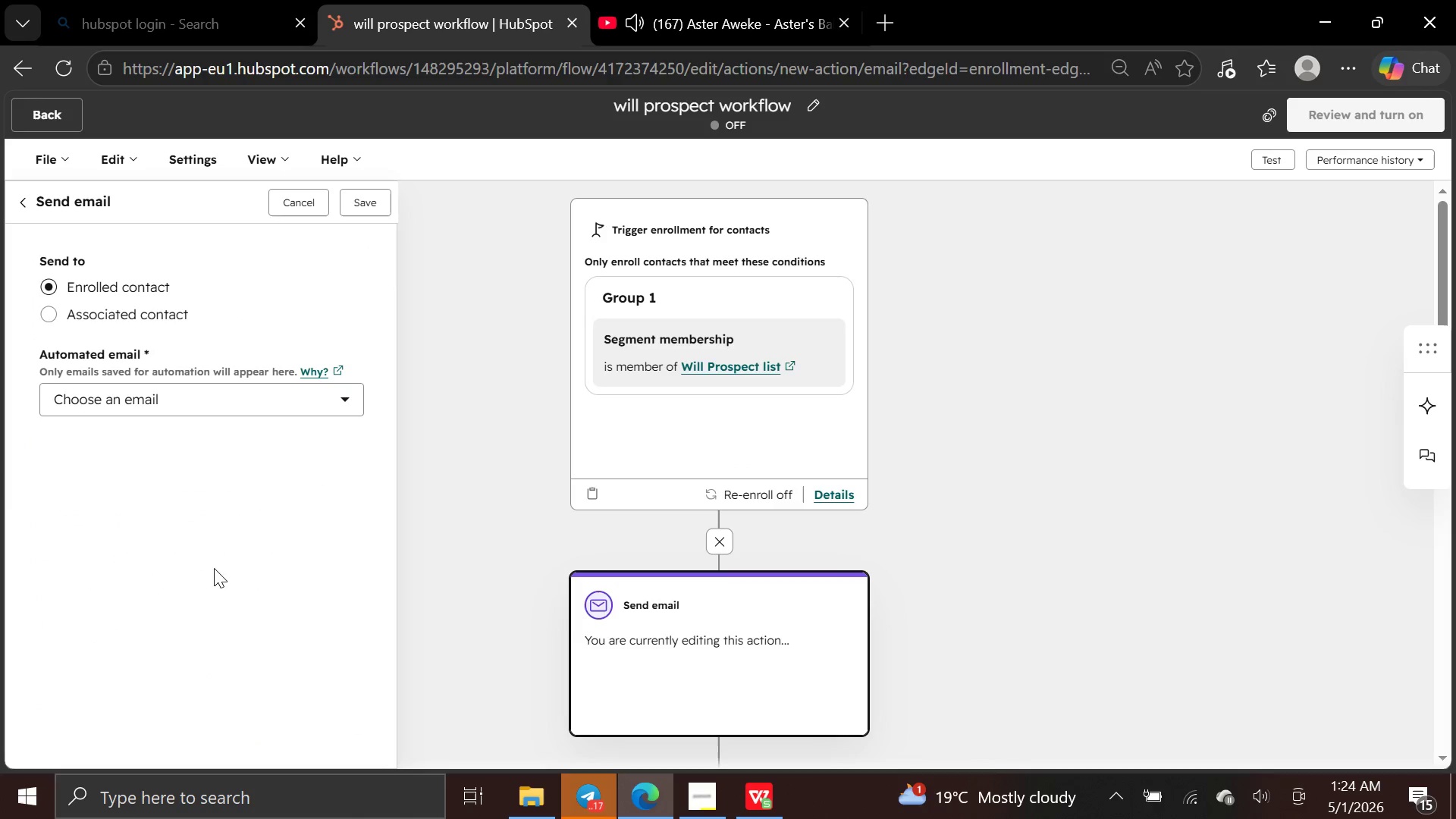 
left_click([336, 406])
 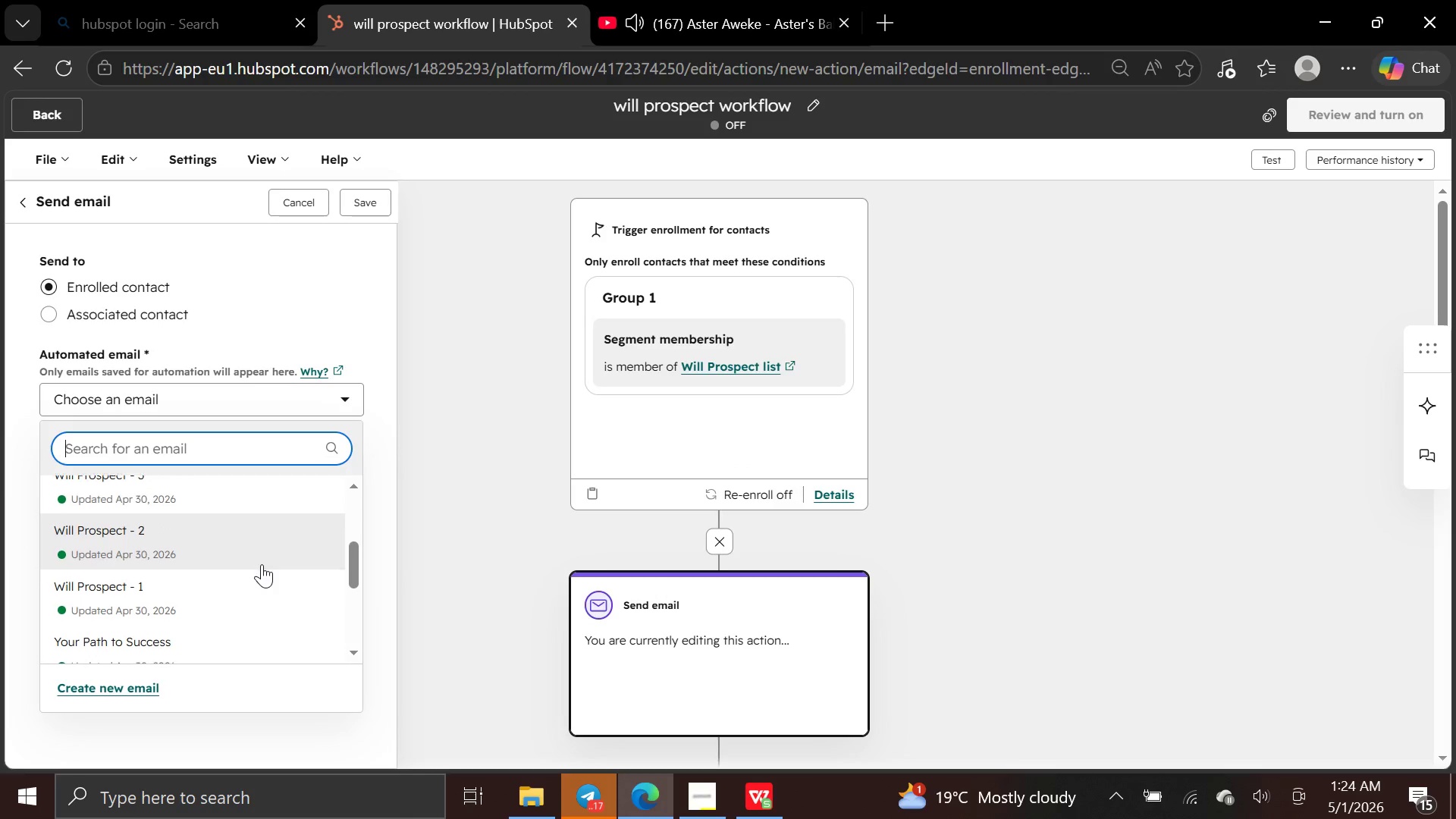 
left_click([249, 596])
 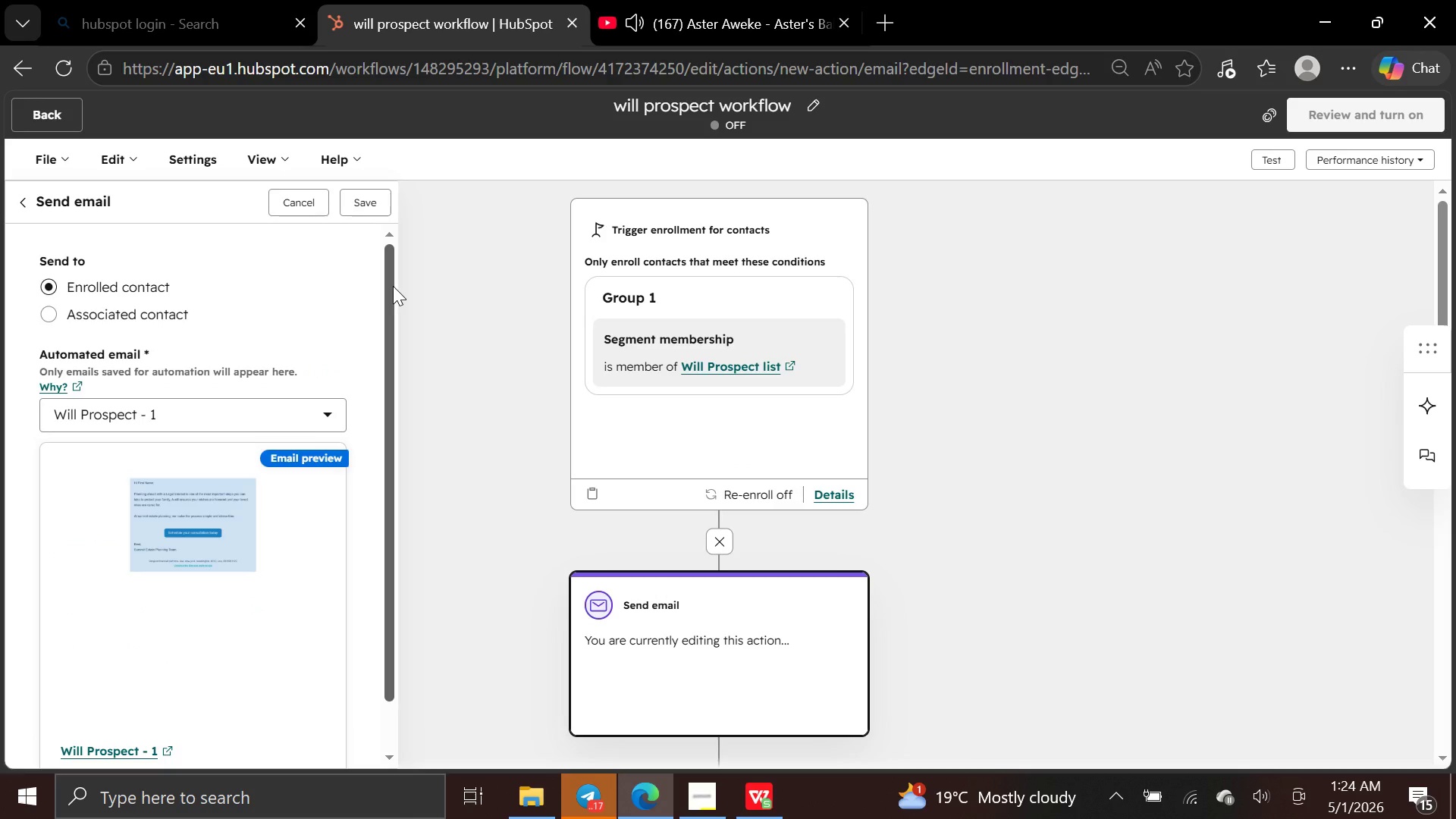 
left_click([355, 194])
 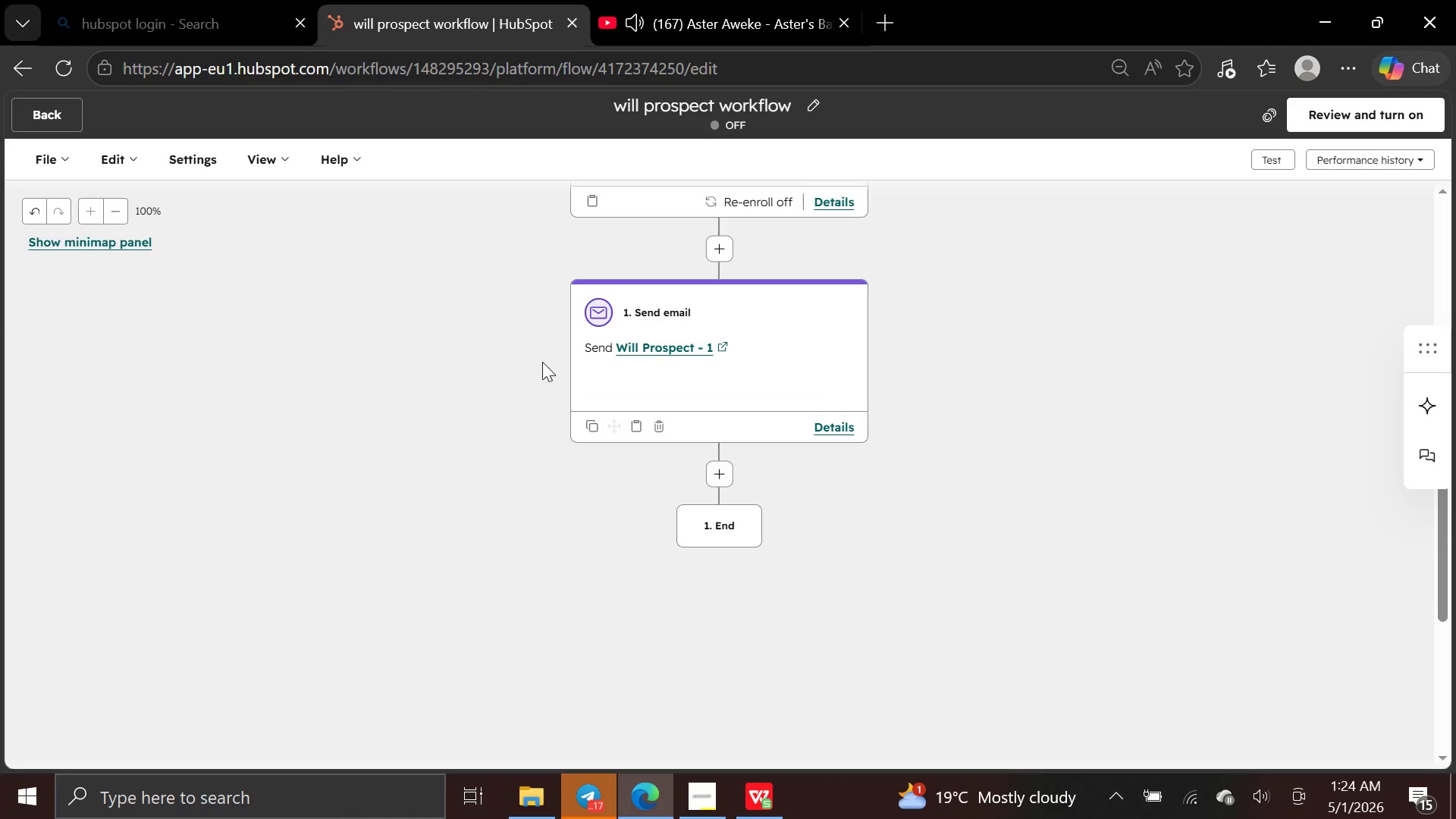 
wait(6.42)
 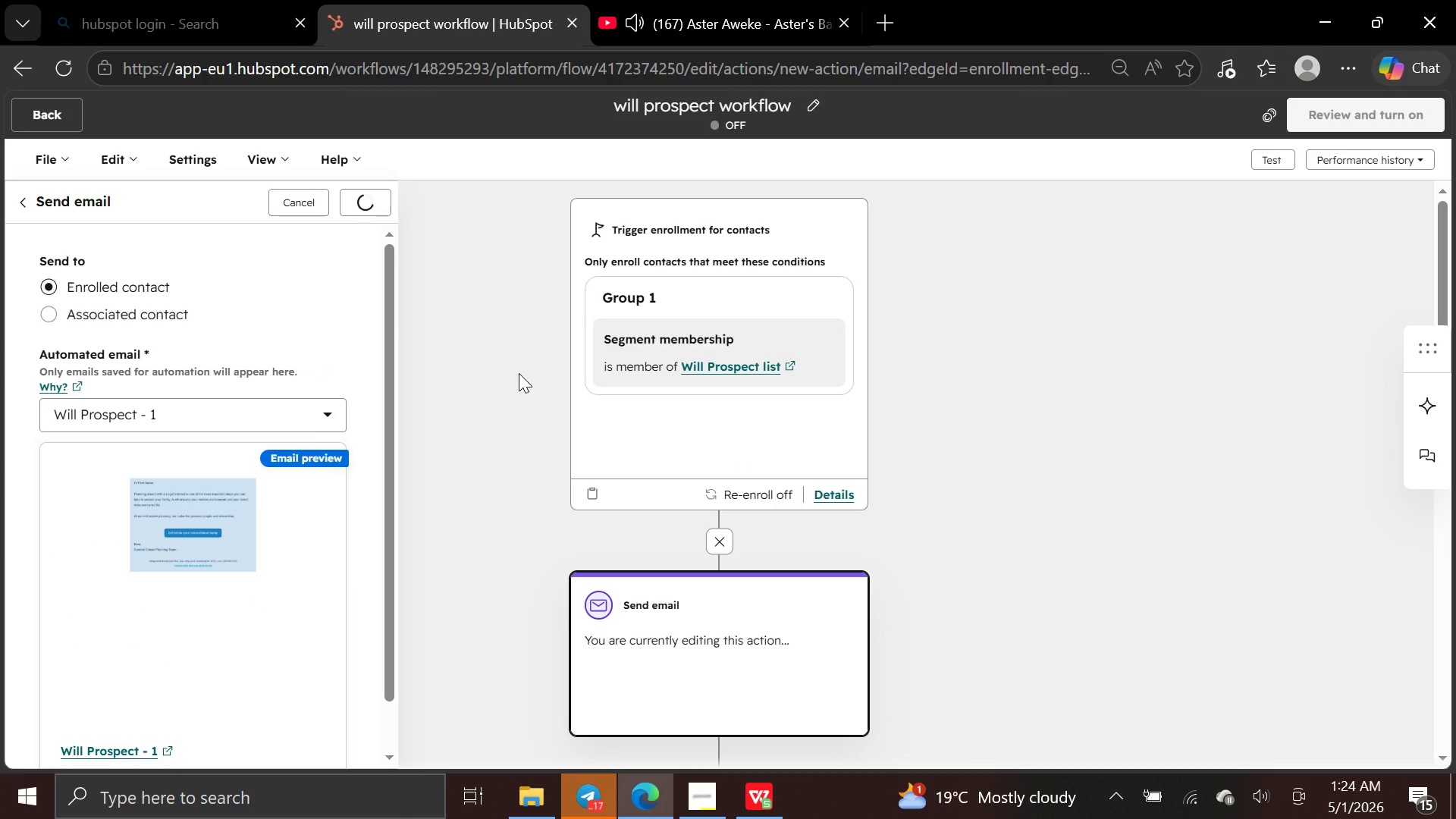 
left_click([725, 470])
 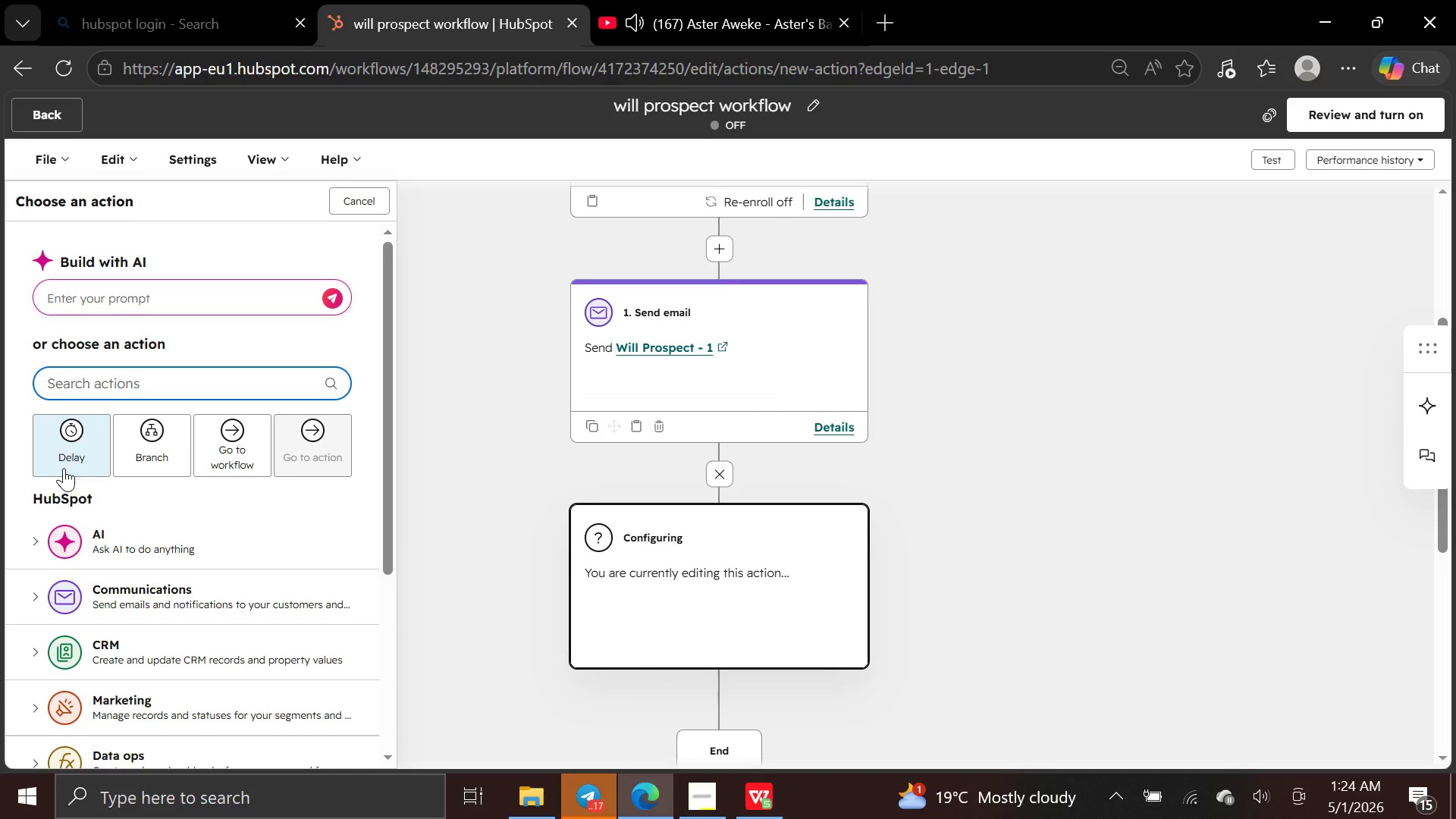 
left_click([64, 472])
 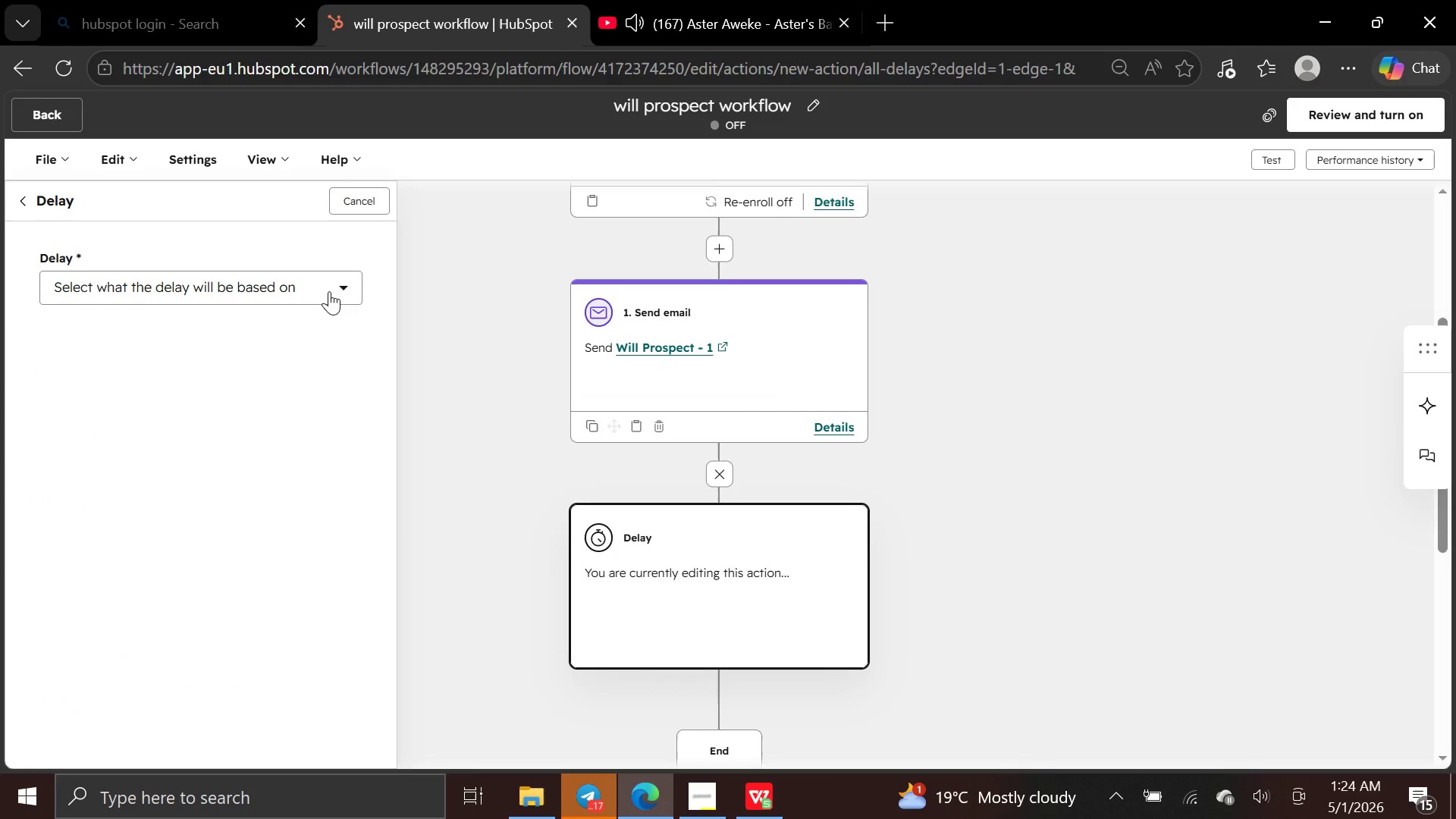 
left_click([333, 289])
 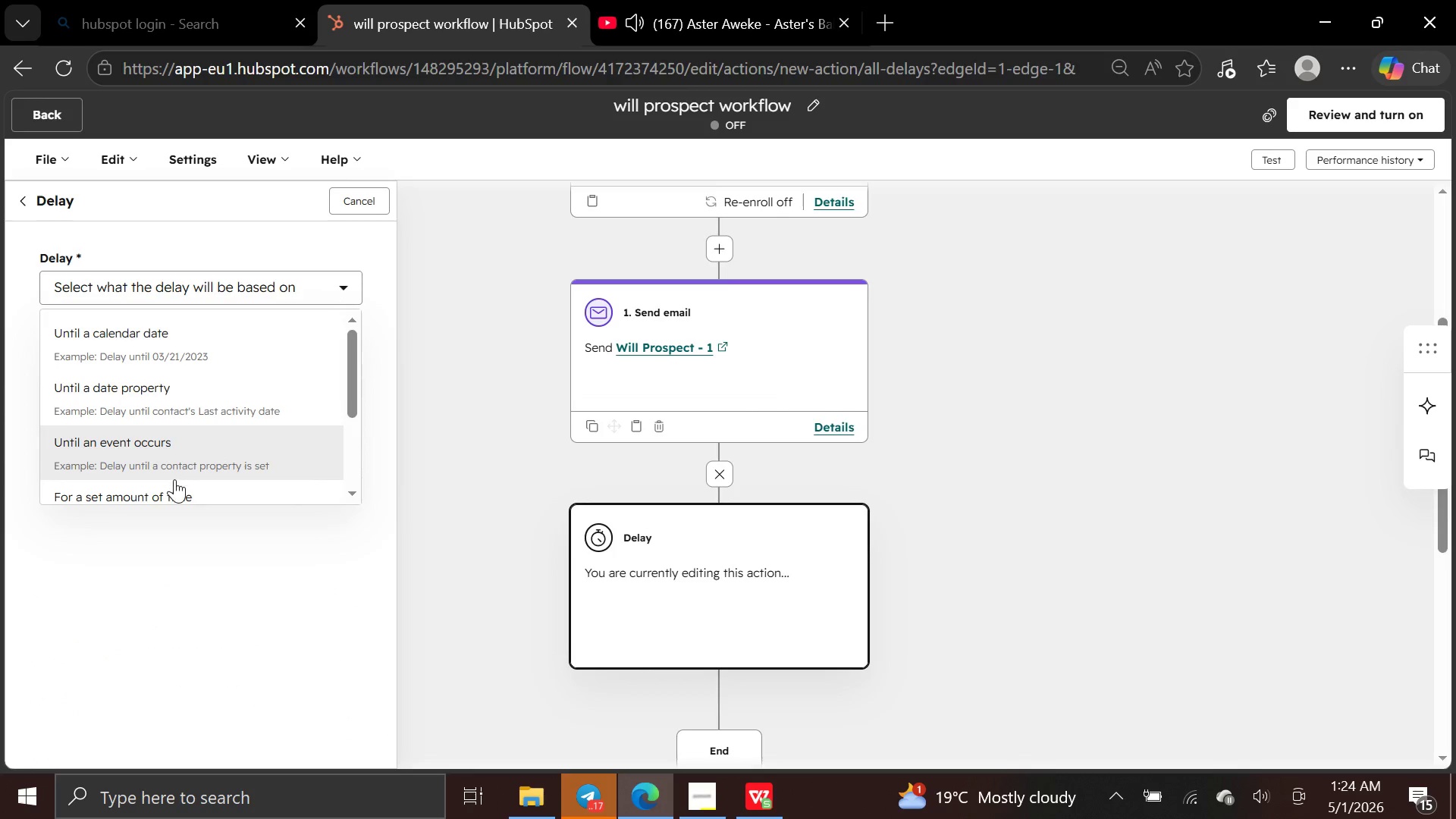 
left_click([174, 488])
 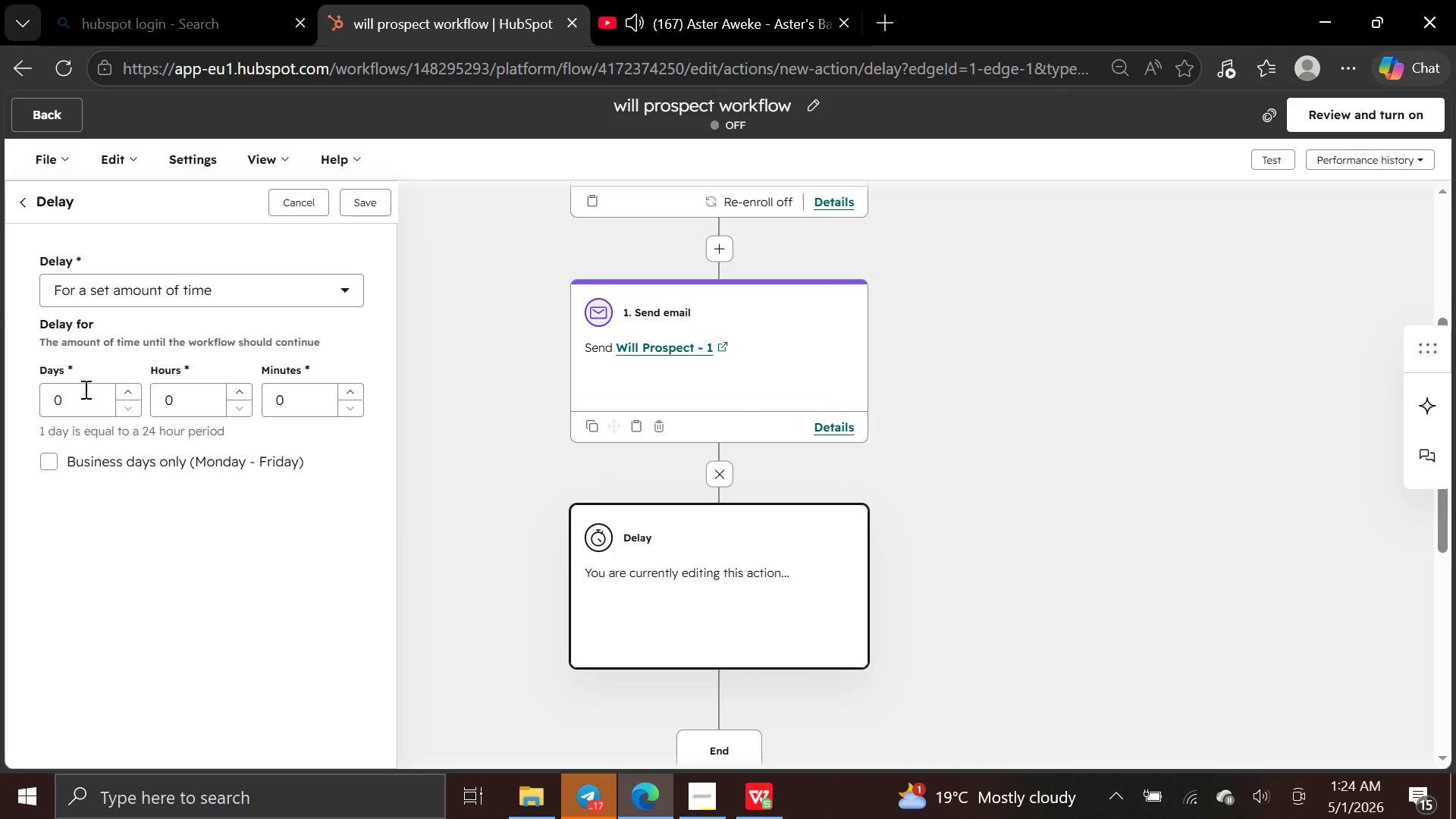 
left_click([83, 389])
 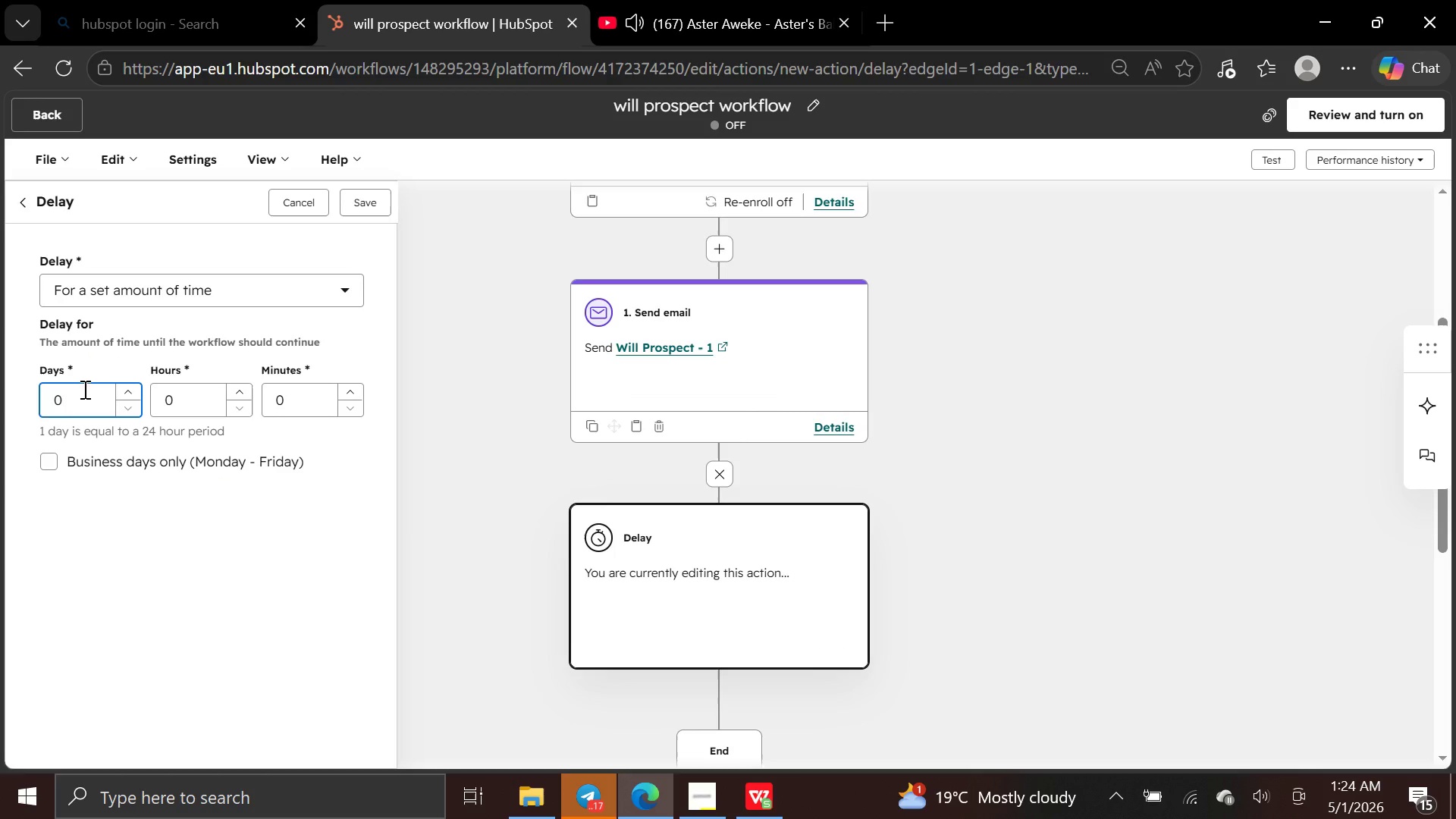 
key(Backspace)
 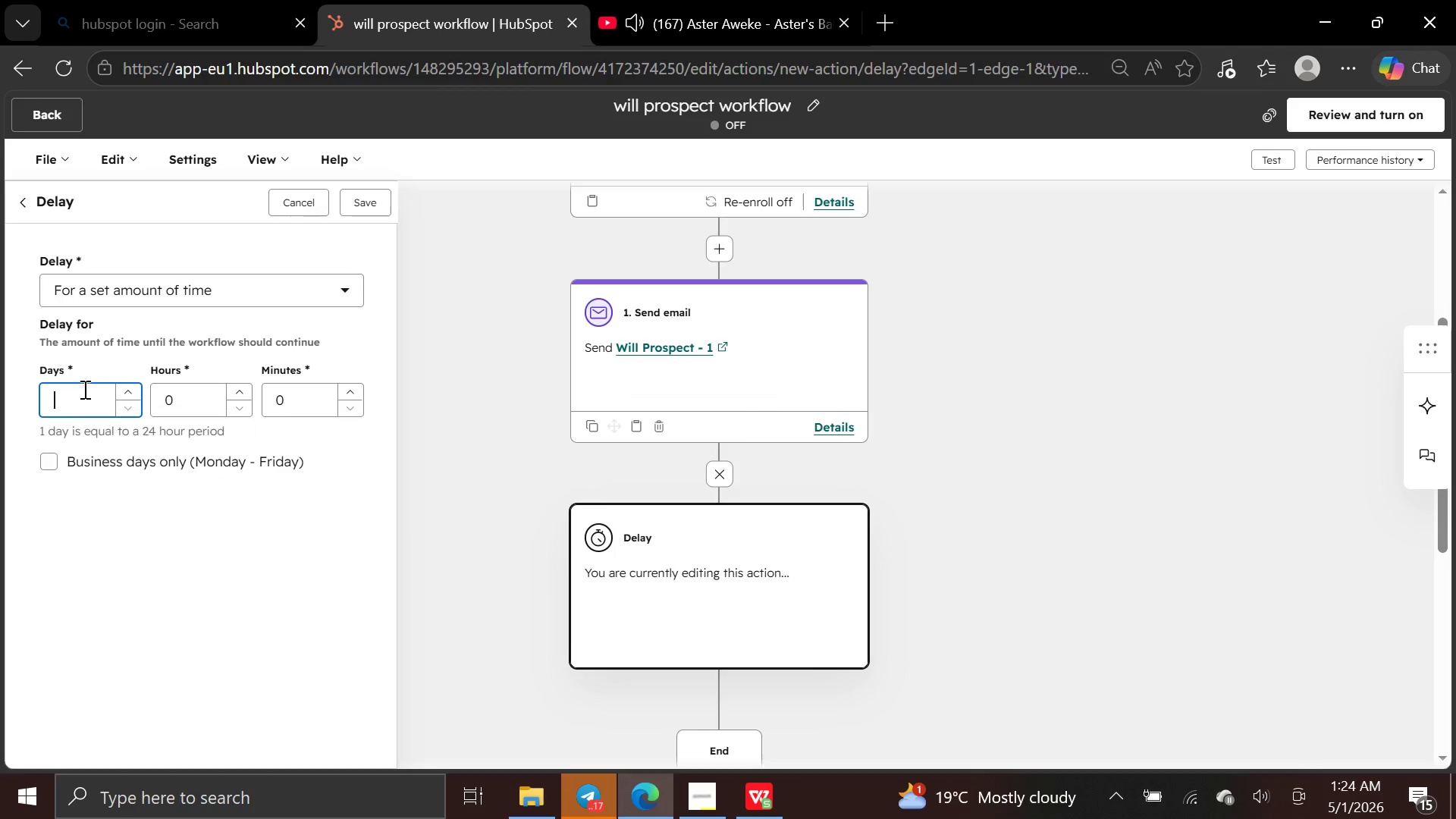 
key(3)
 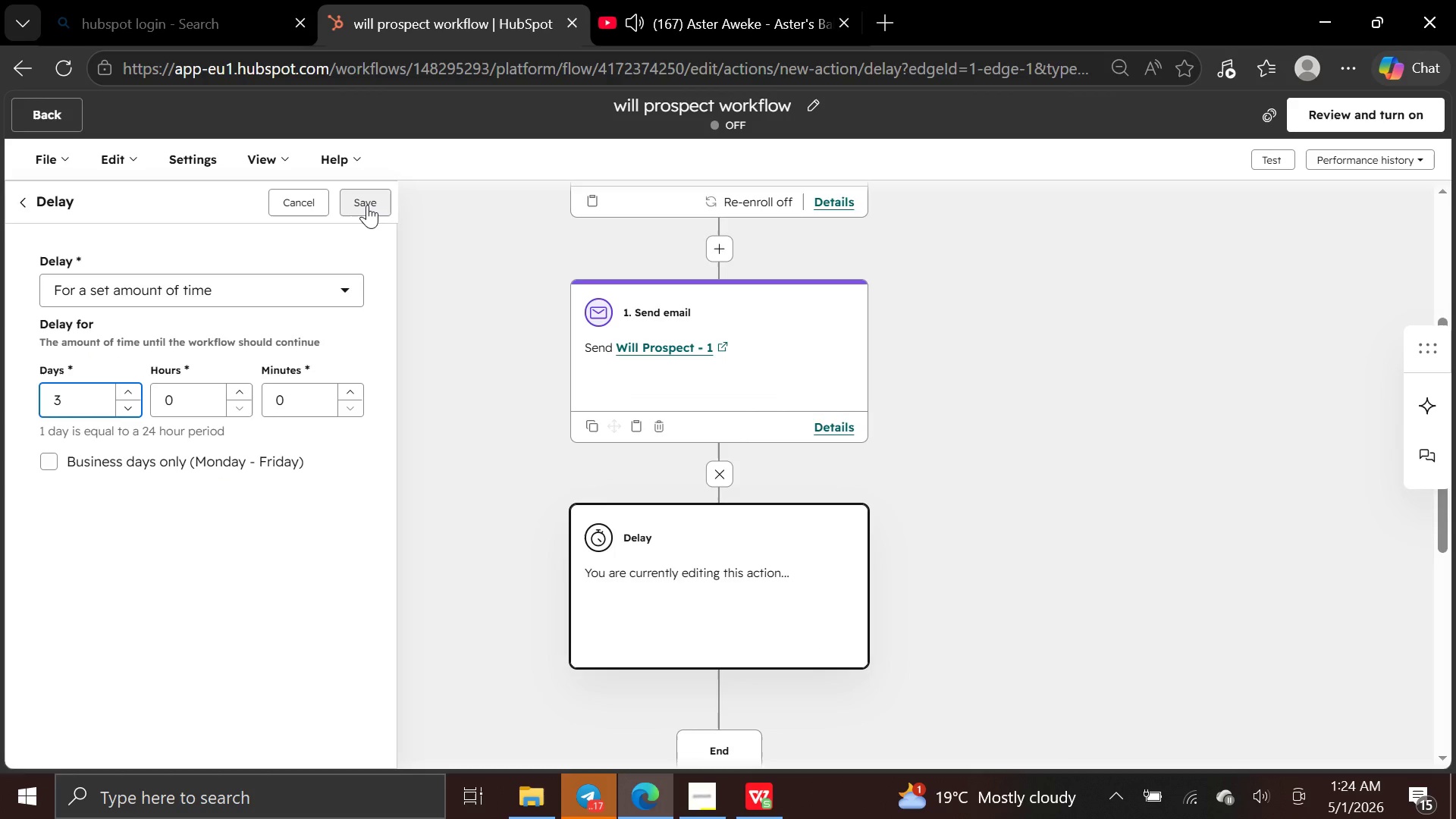 
wait(12.89)
 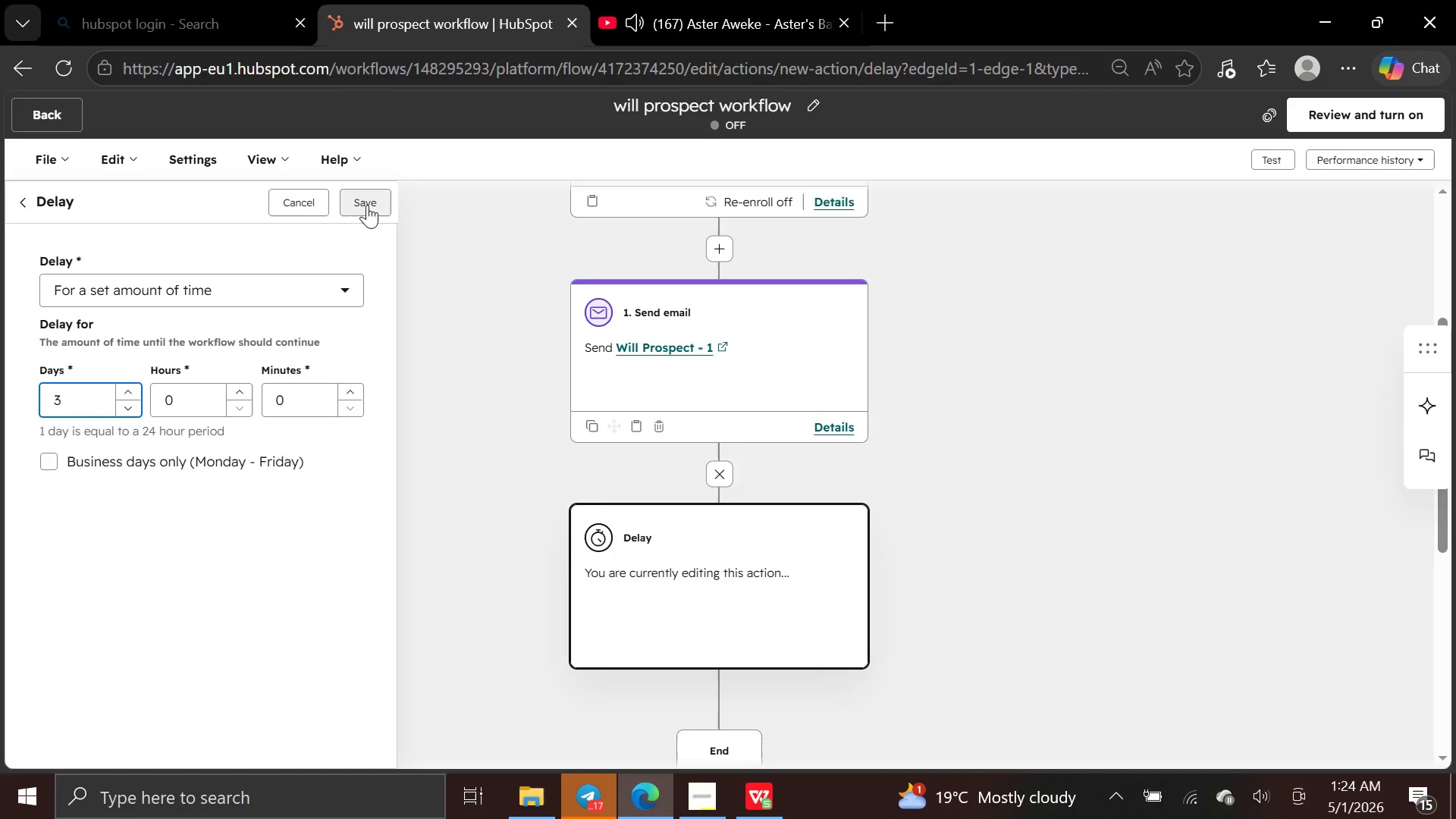 
left_click([372, 201])
 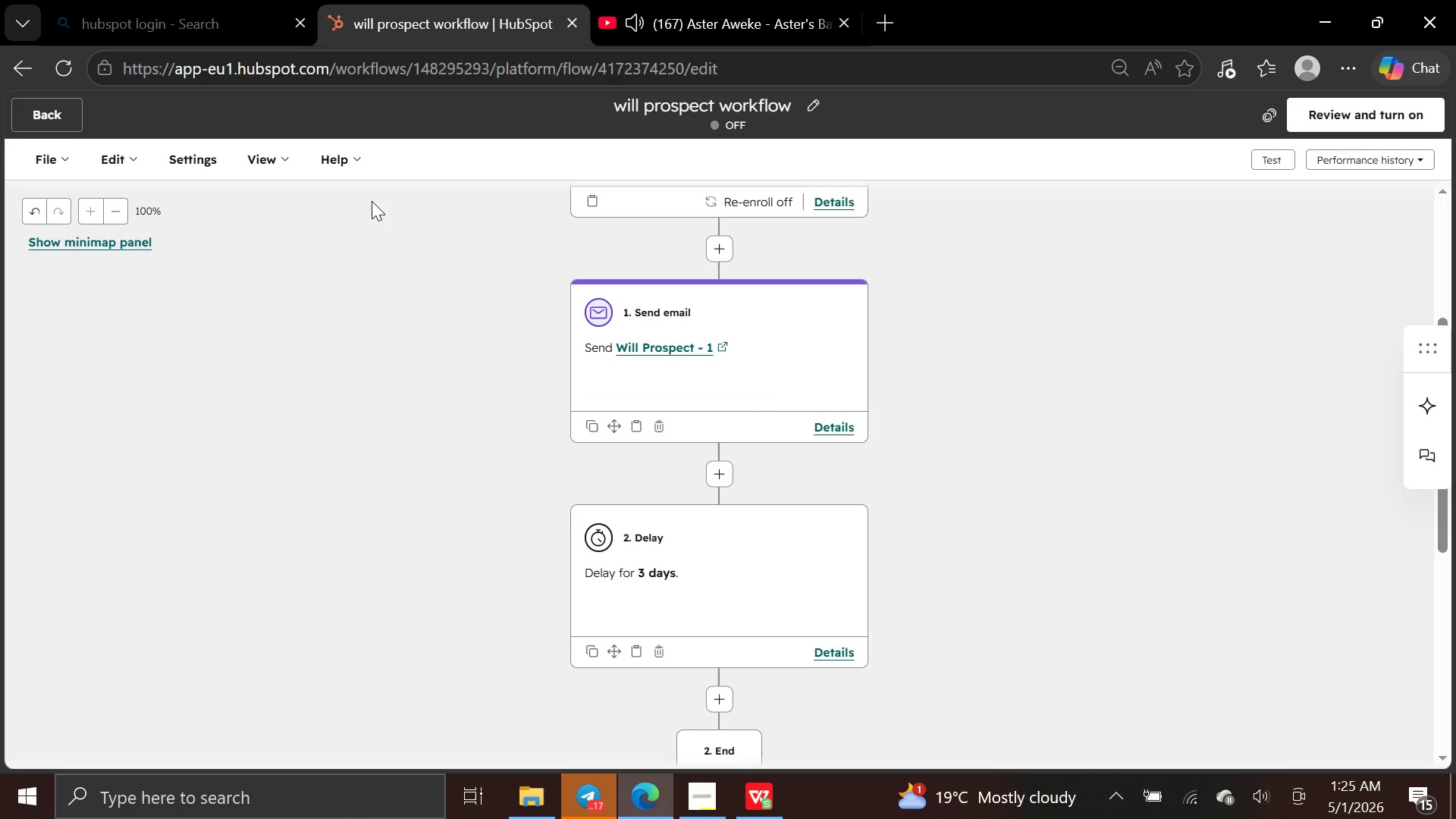 
wait(14.84)
 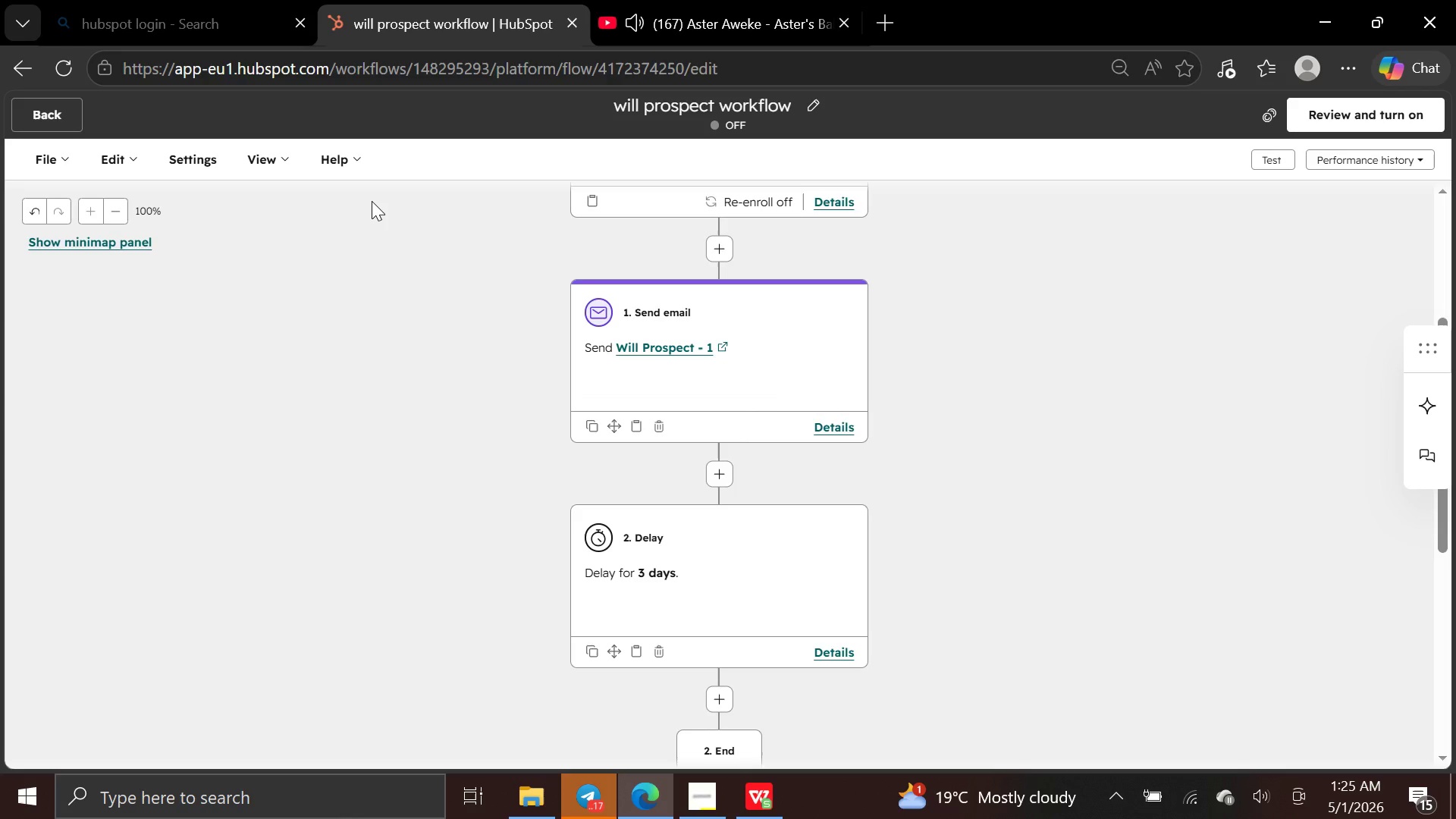 
left_click([719, 535])
 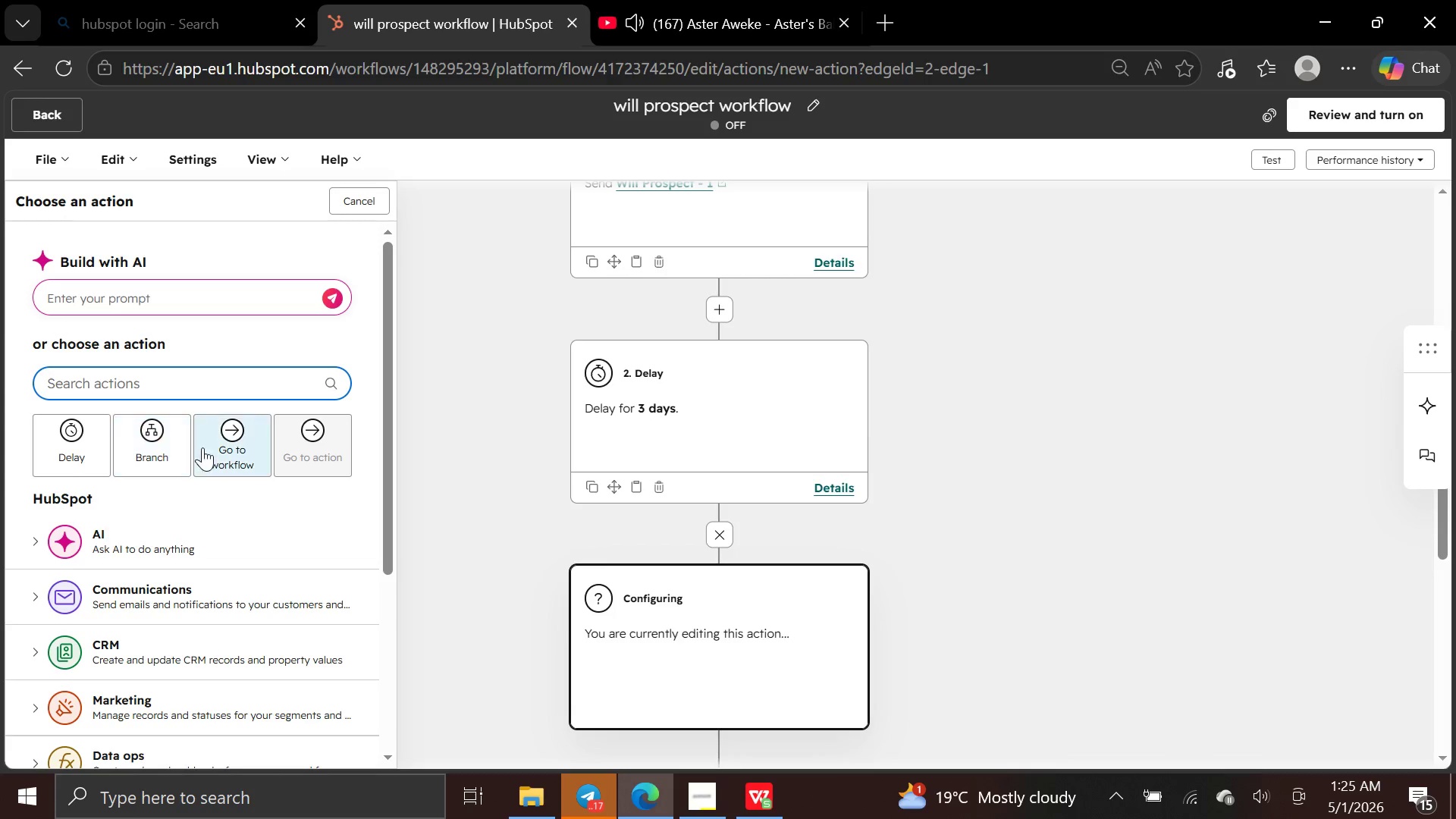 
wait(8.09)
 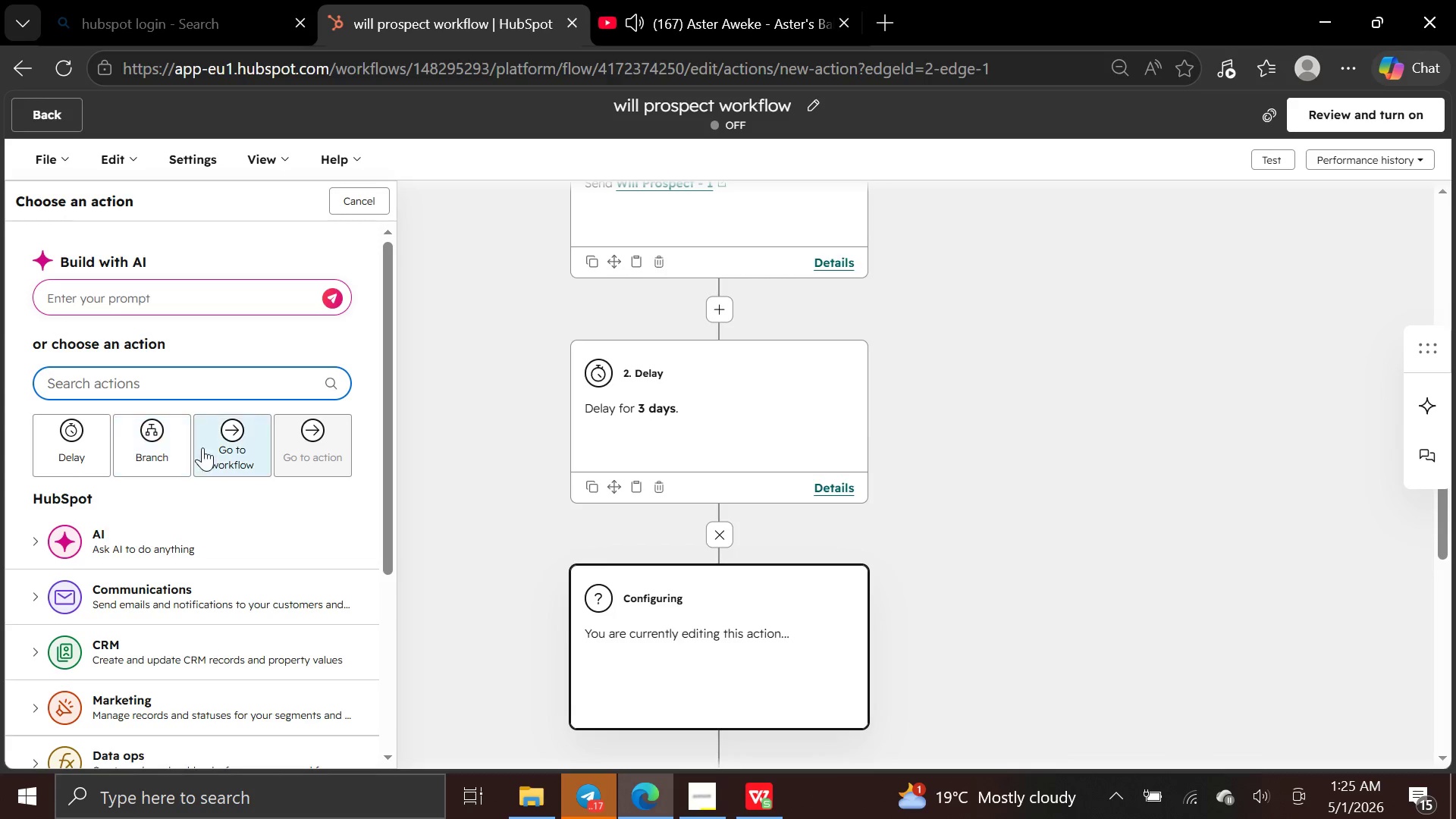 
left_click([204, 604])
 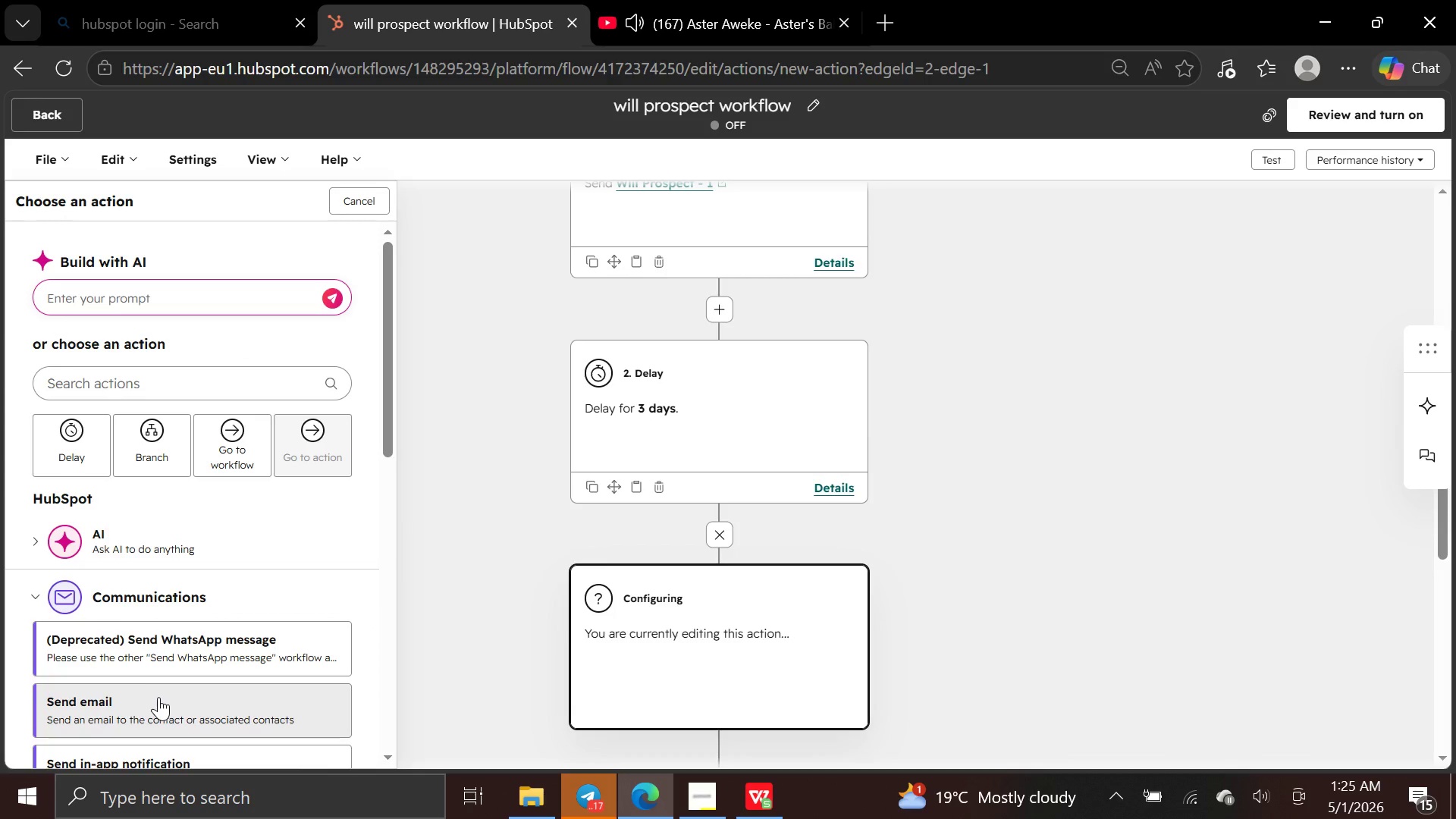 
left_click([158, 698])
 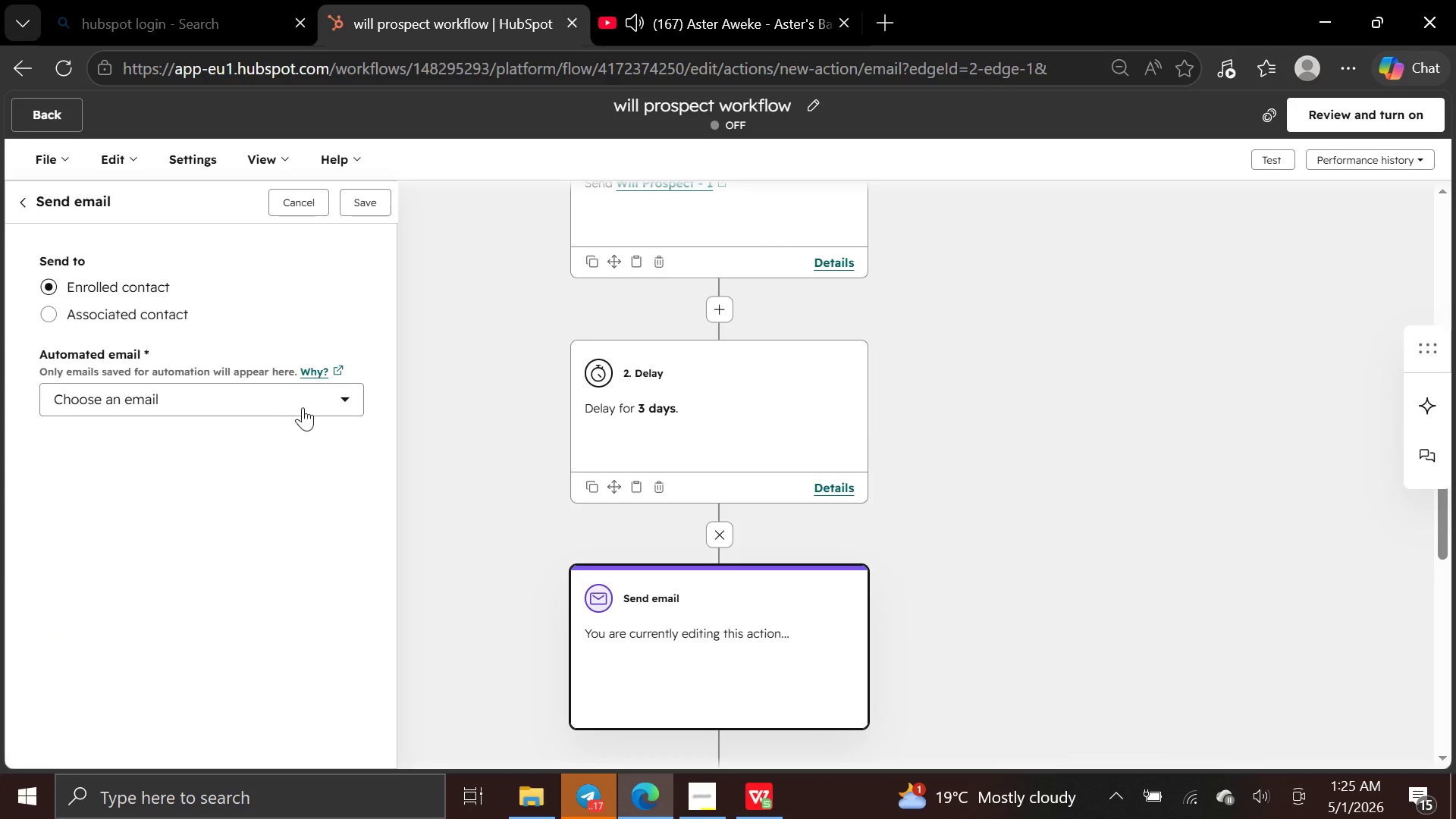 
left_click([304, 406])
 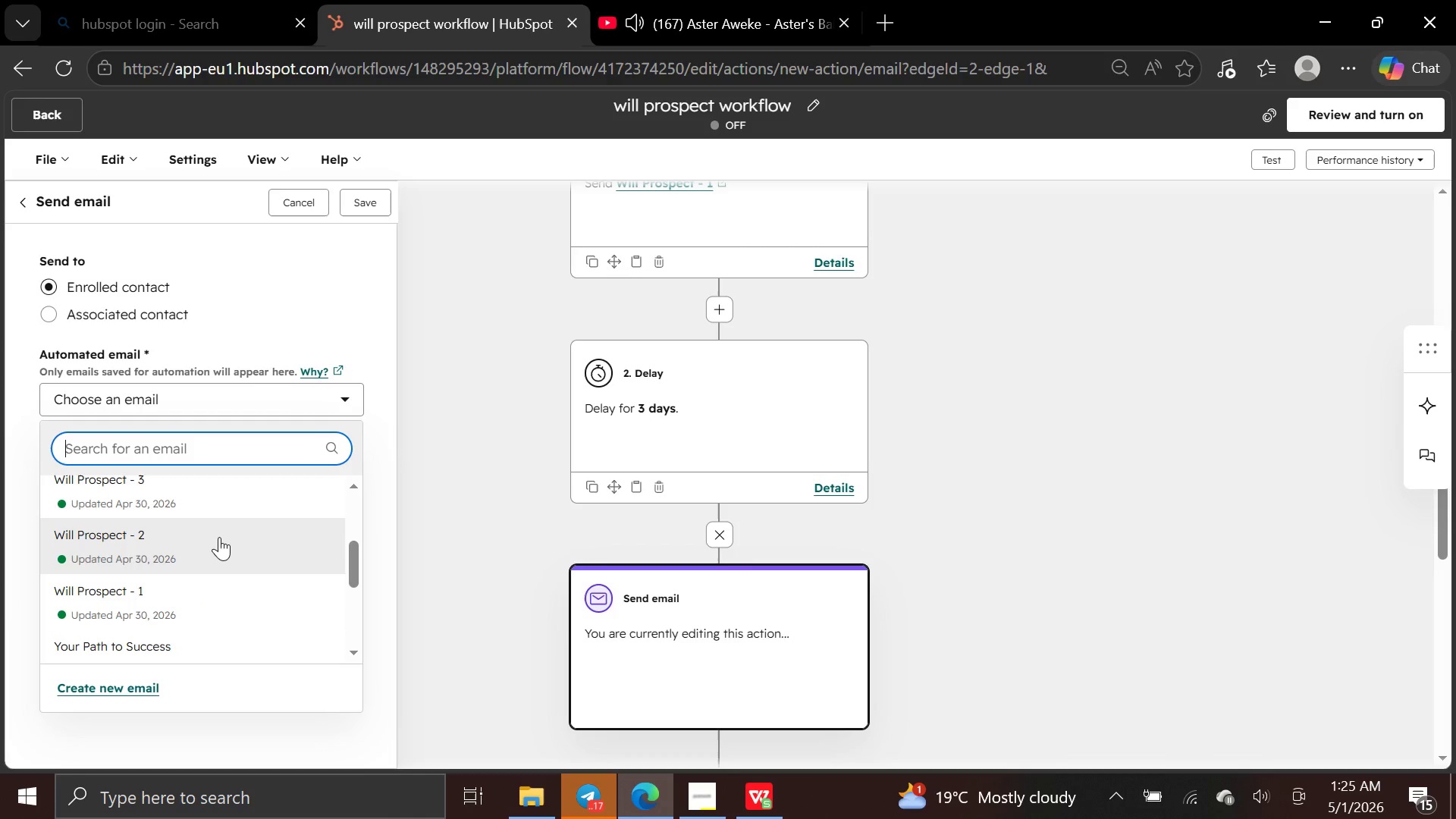 
left_click([219, 536])
 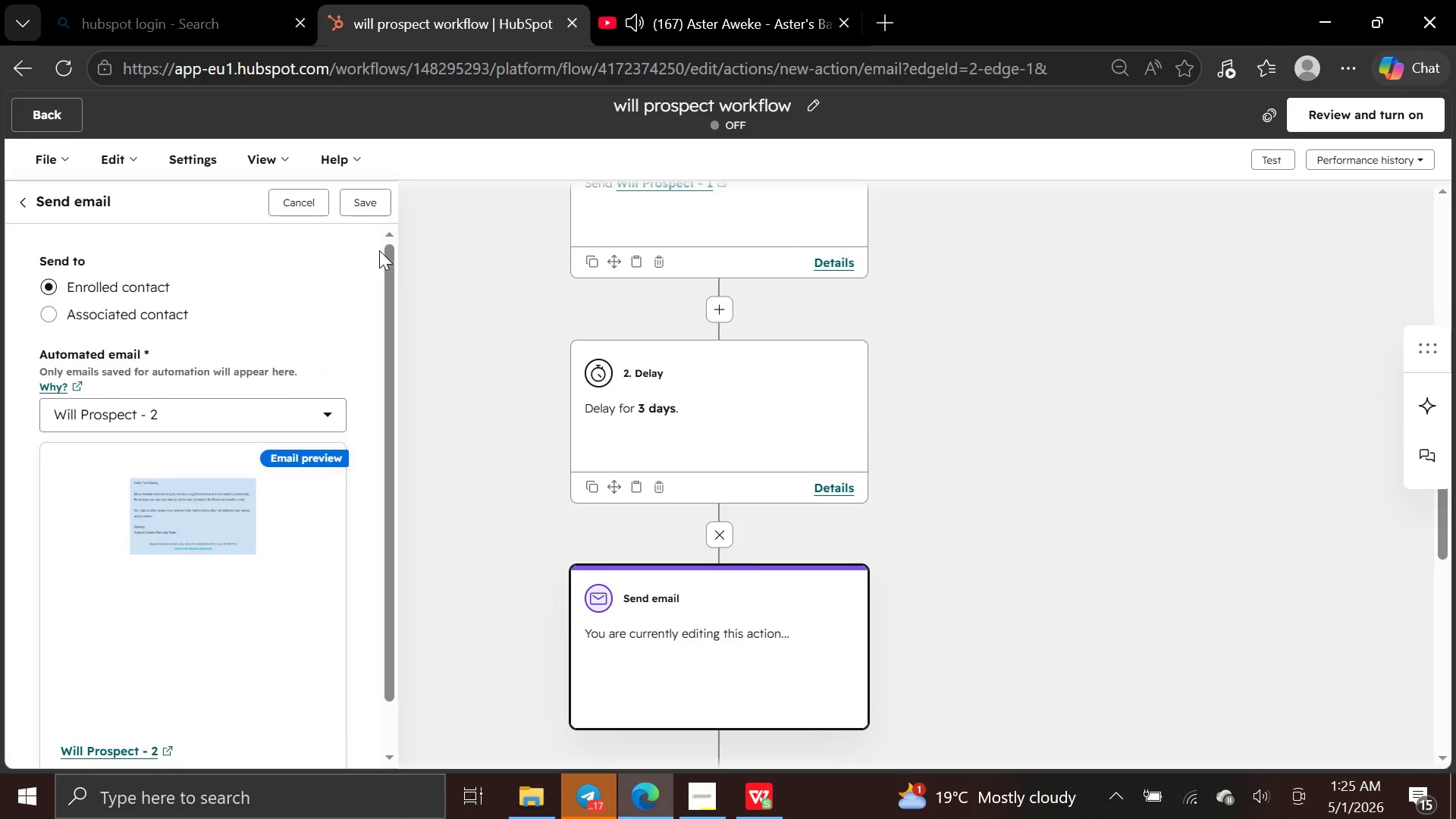 
wait(6.84)
 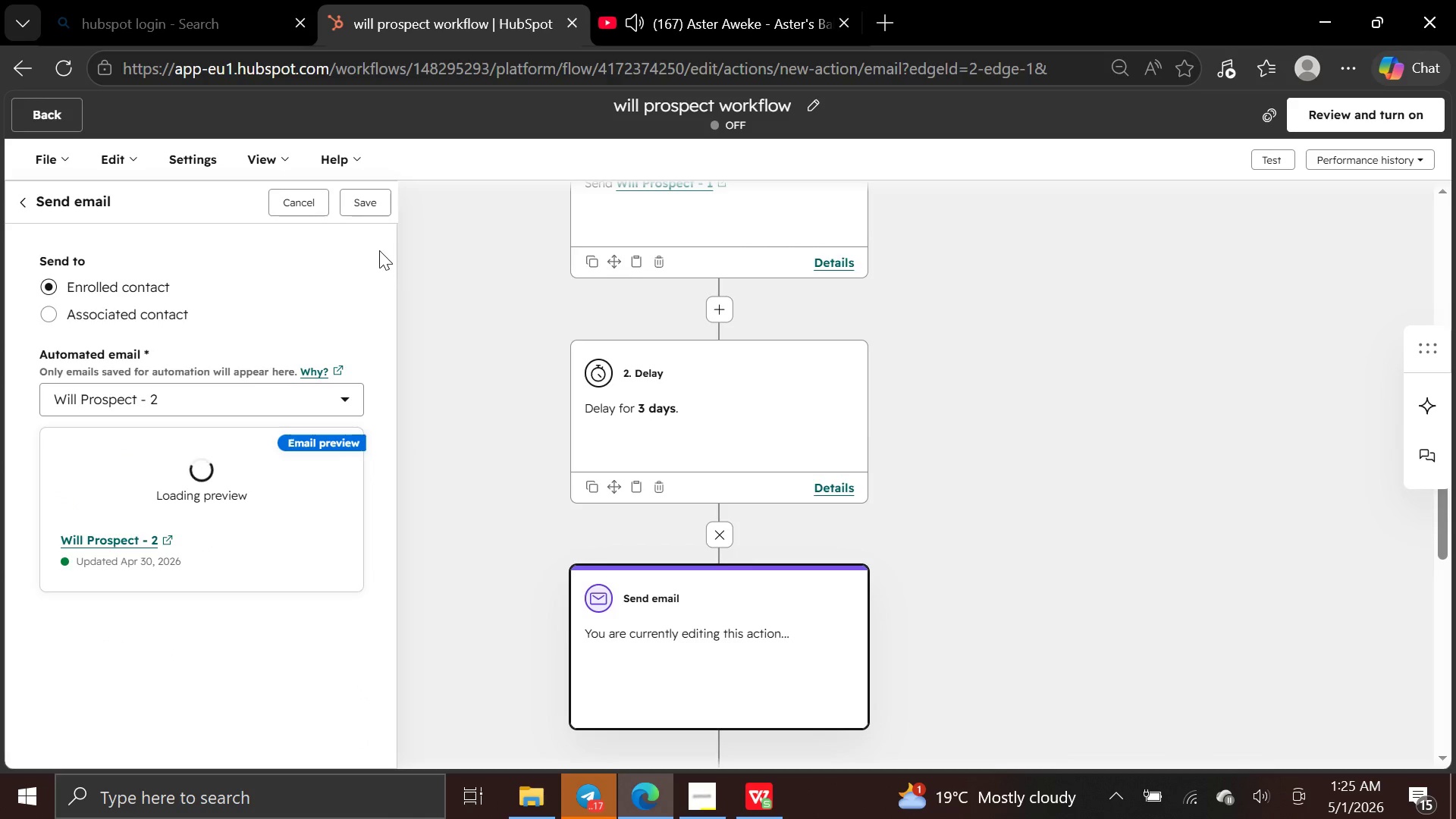 
left_click([375, 206])
 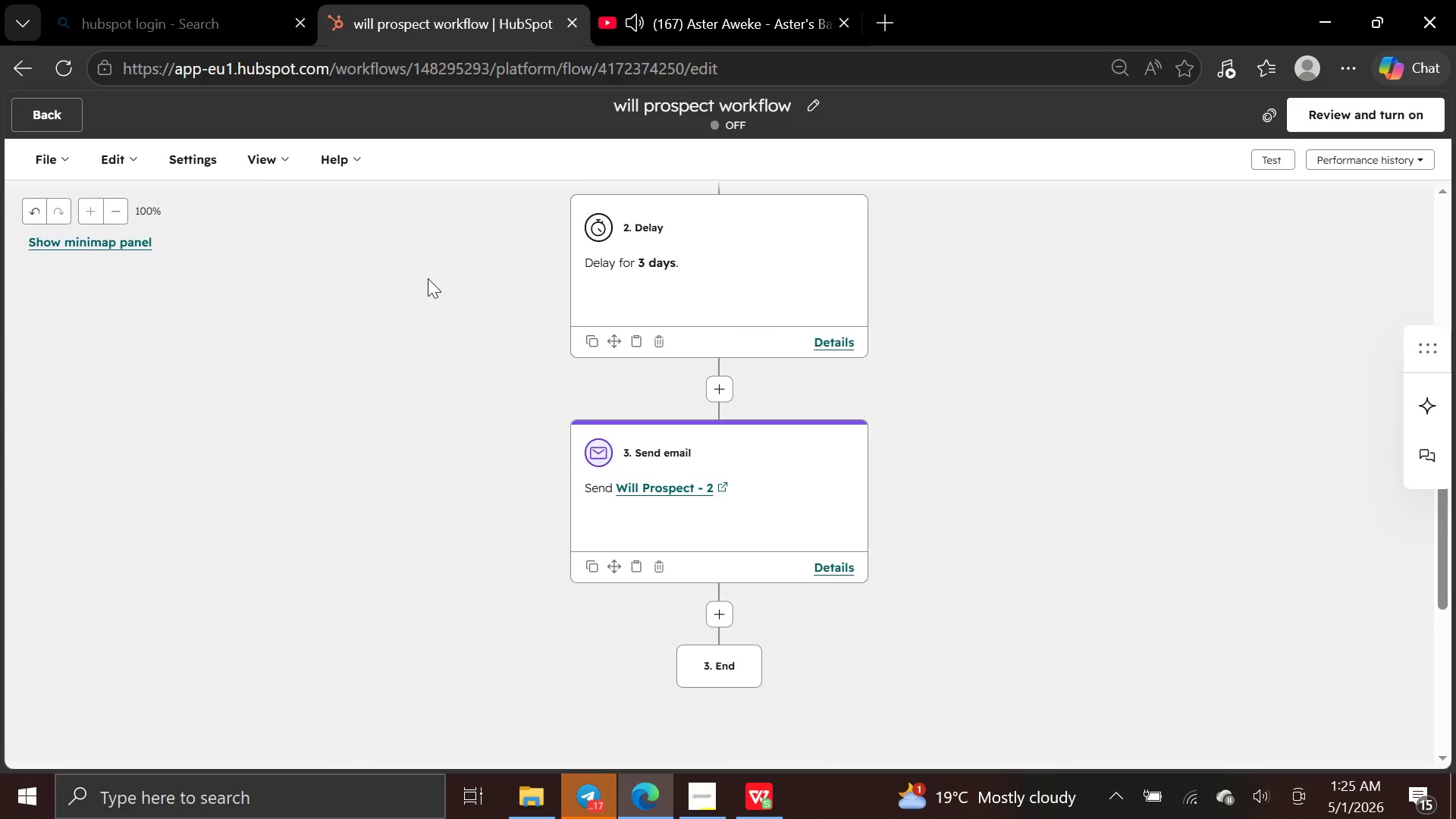 
wait(6.27)
 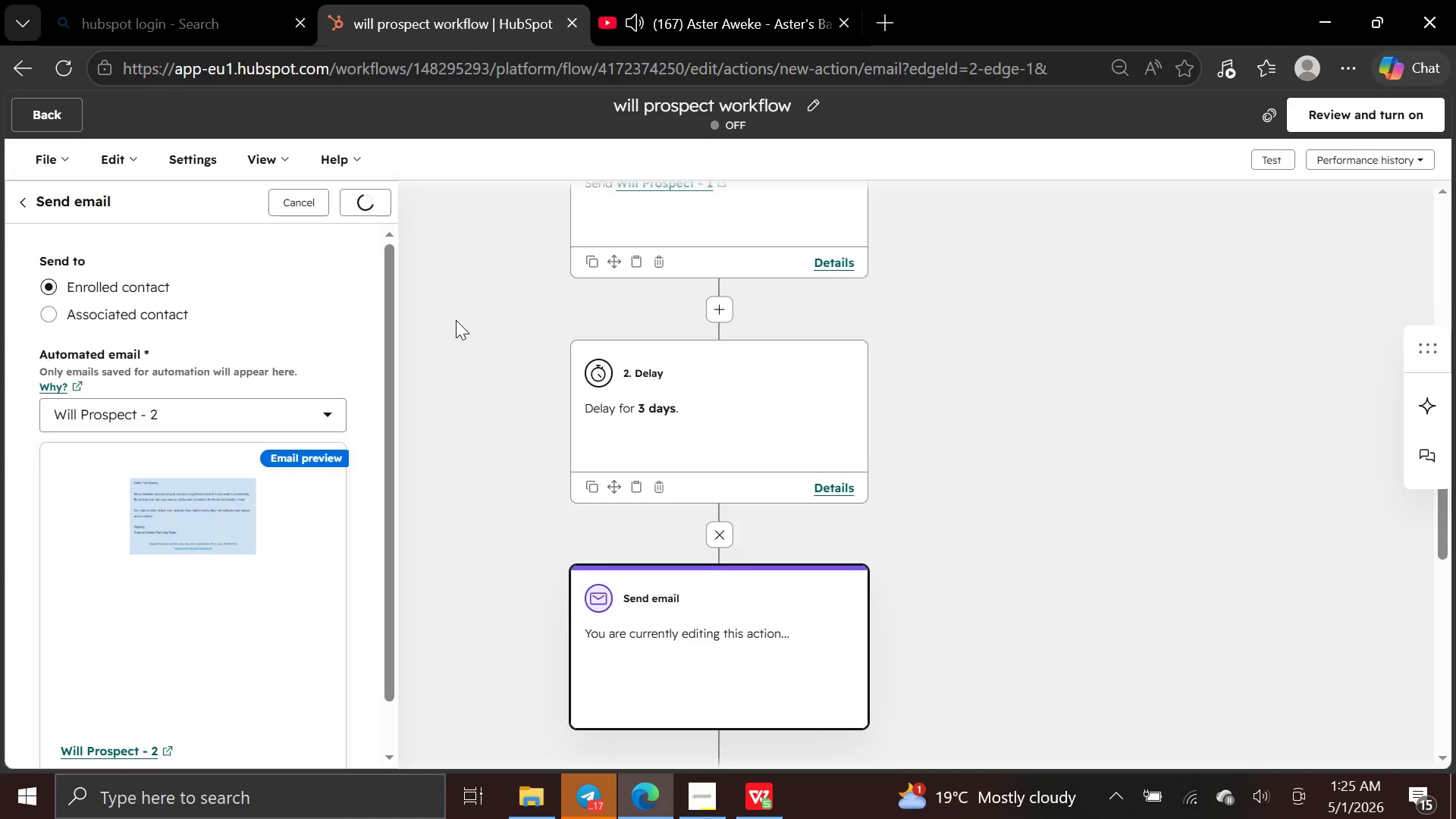 
left_click([136, 148])
 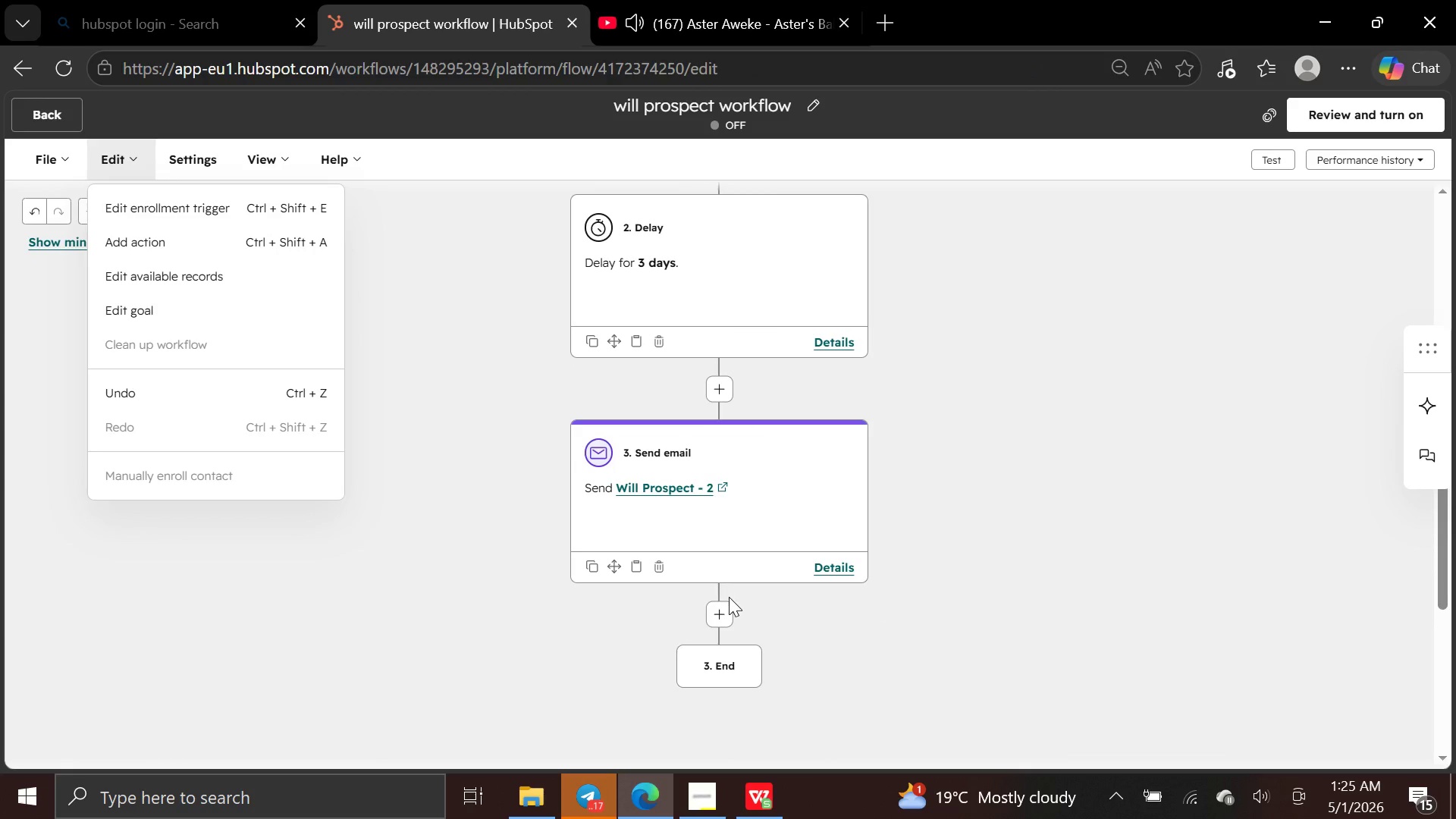 
left_click([708, 622])
 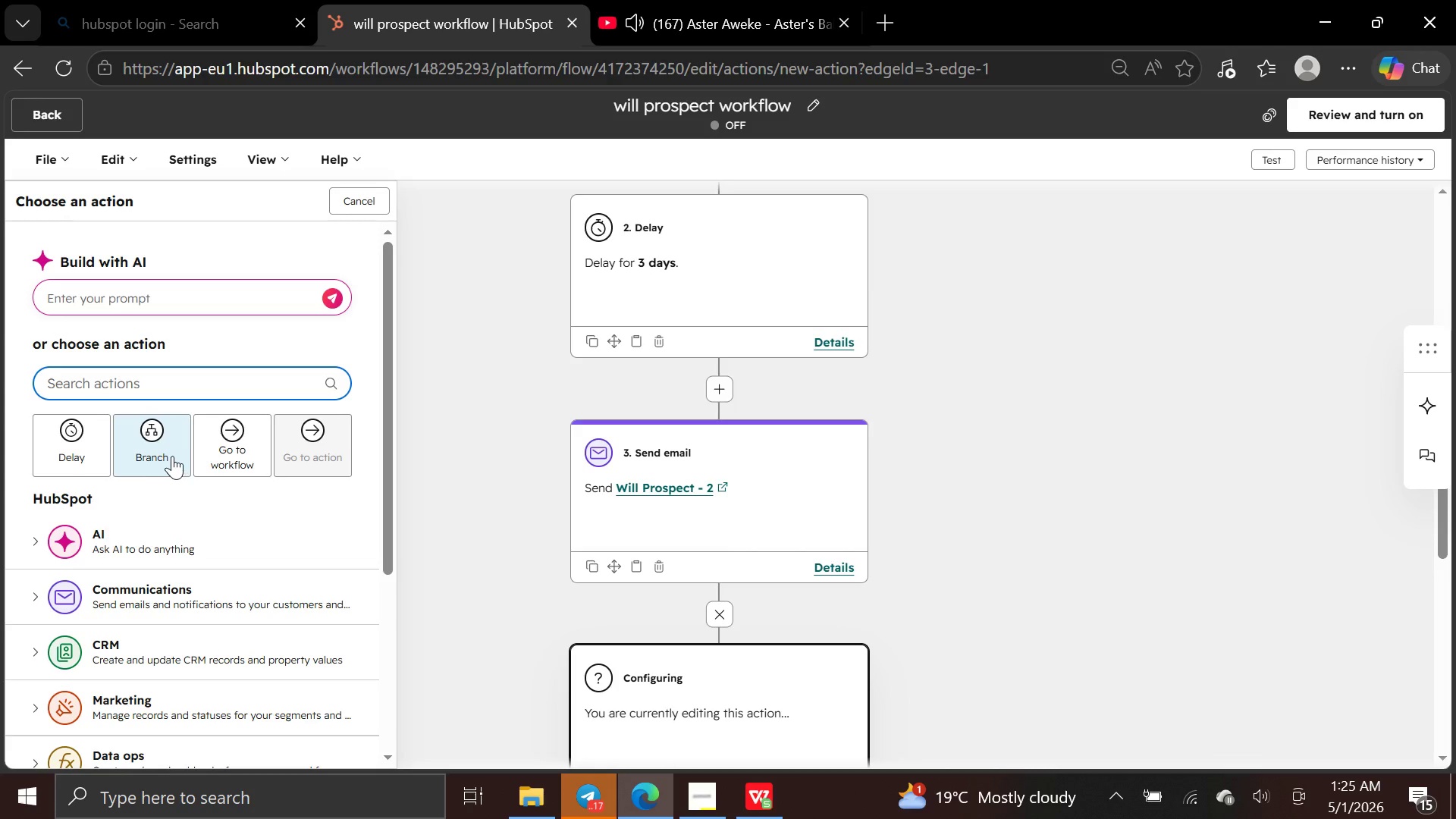 
left_click([89, 437])
 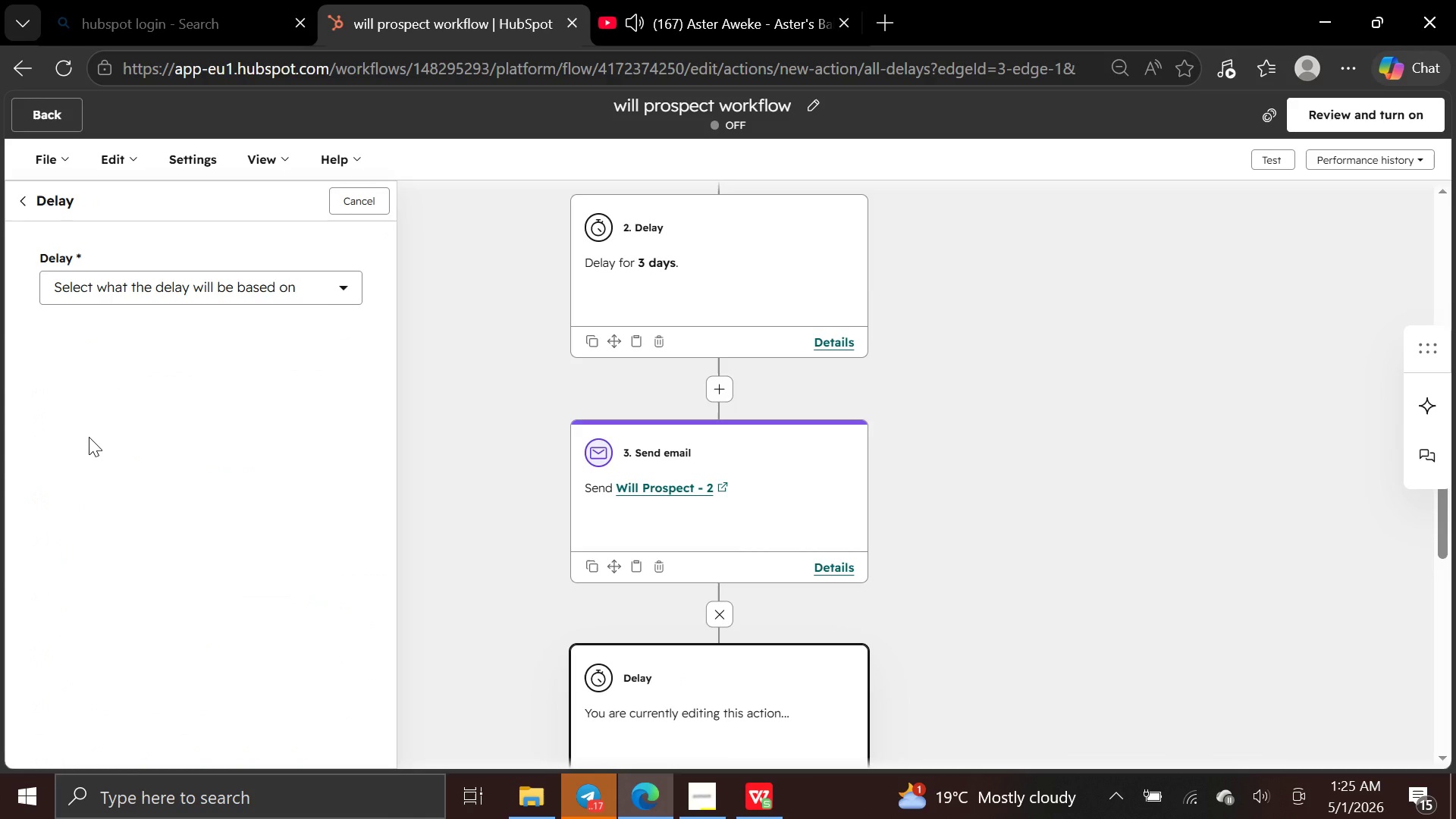 
wait(7.58)
 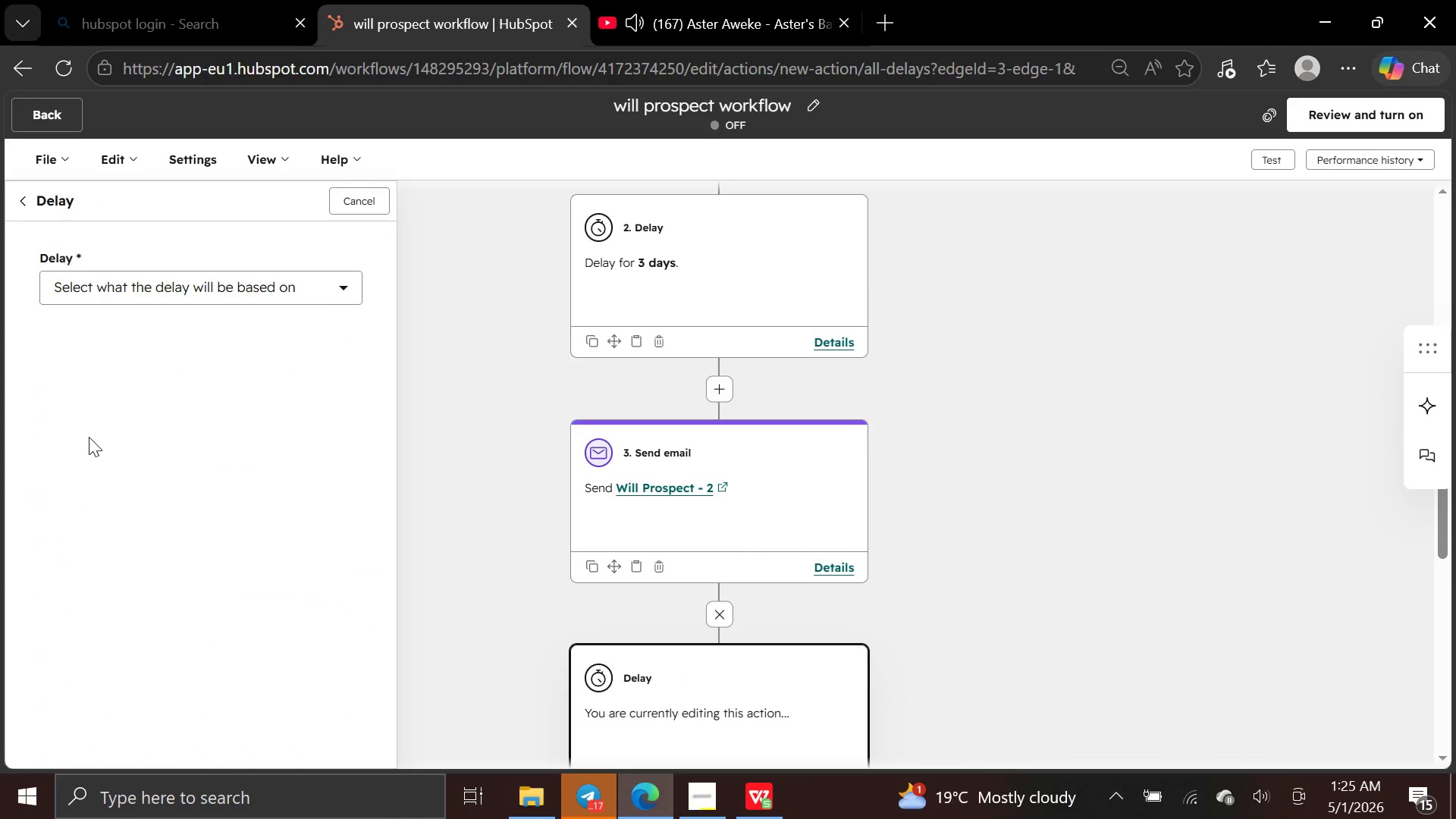 
left_click([340, 290])
 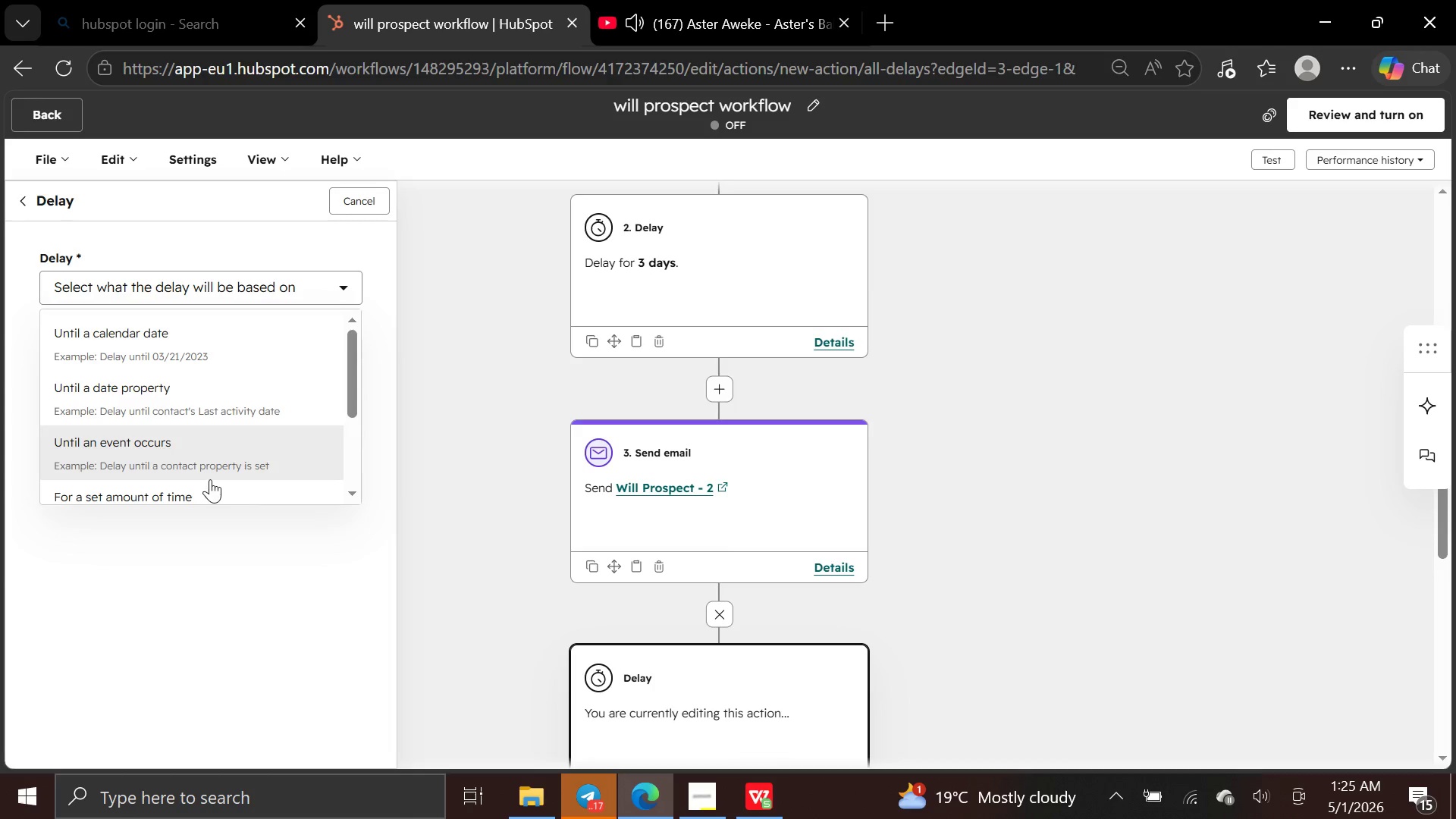 
left_click([209, 485])
 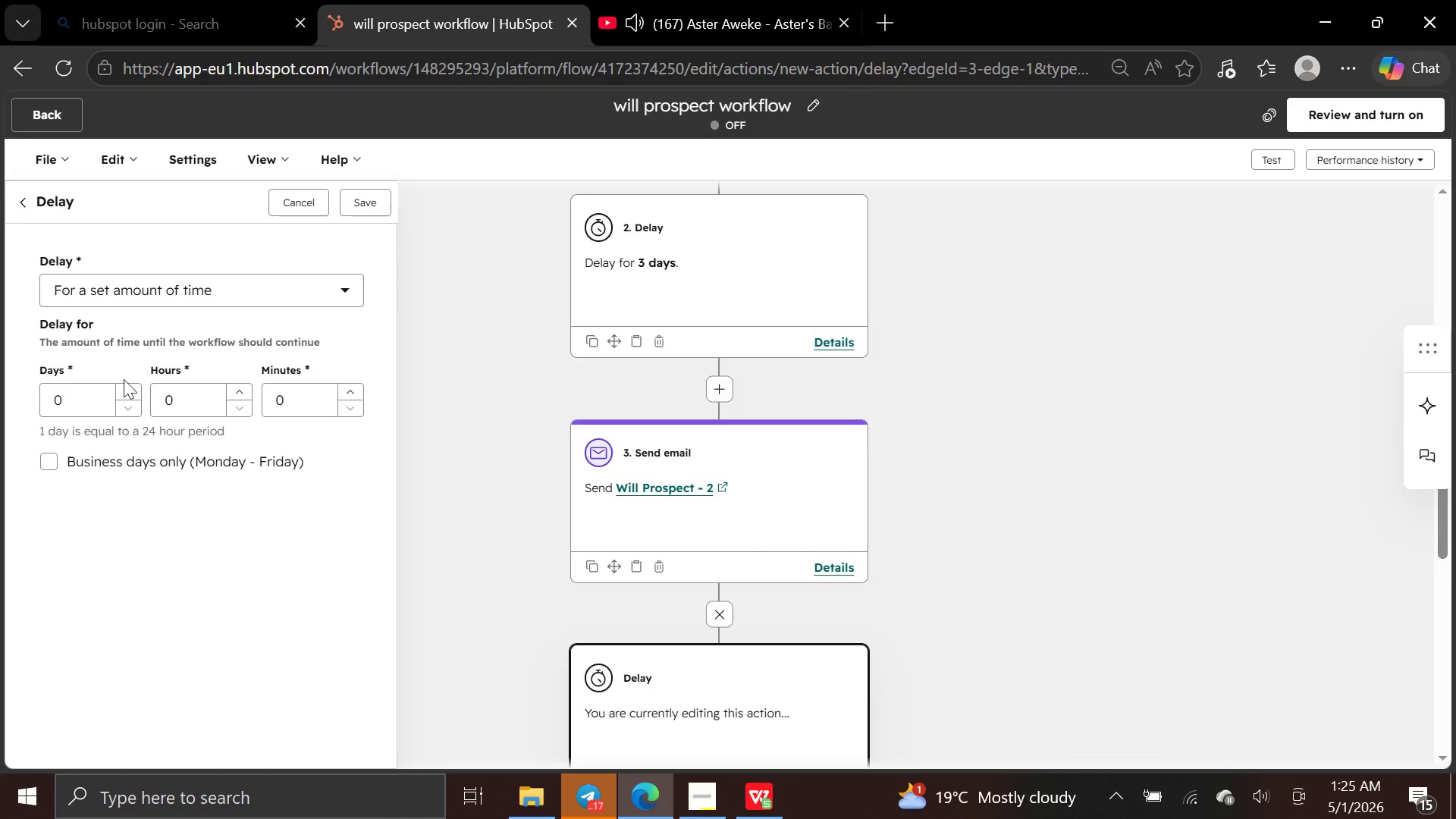 
left_click([99, 393])
 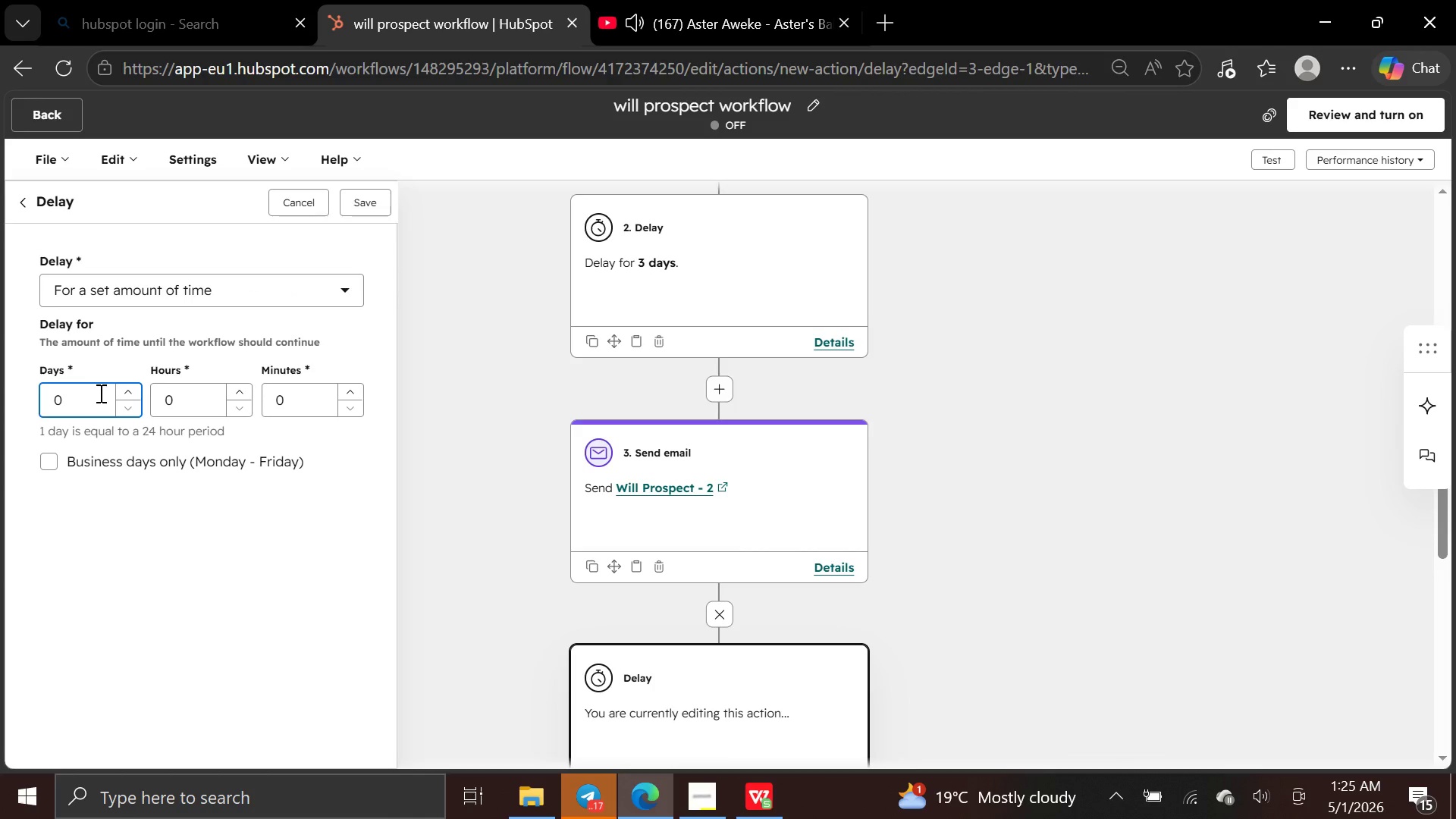 
key(Backspace)
 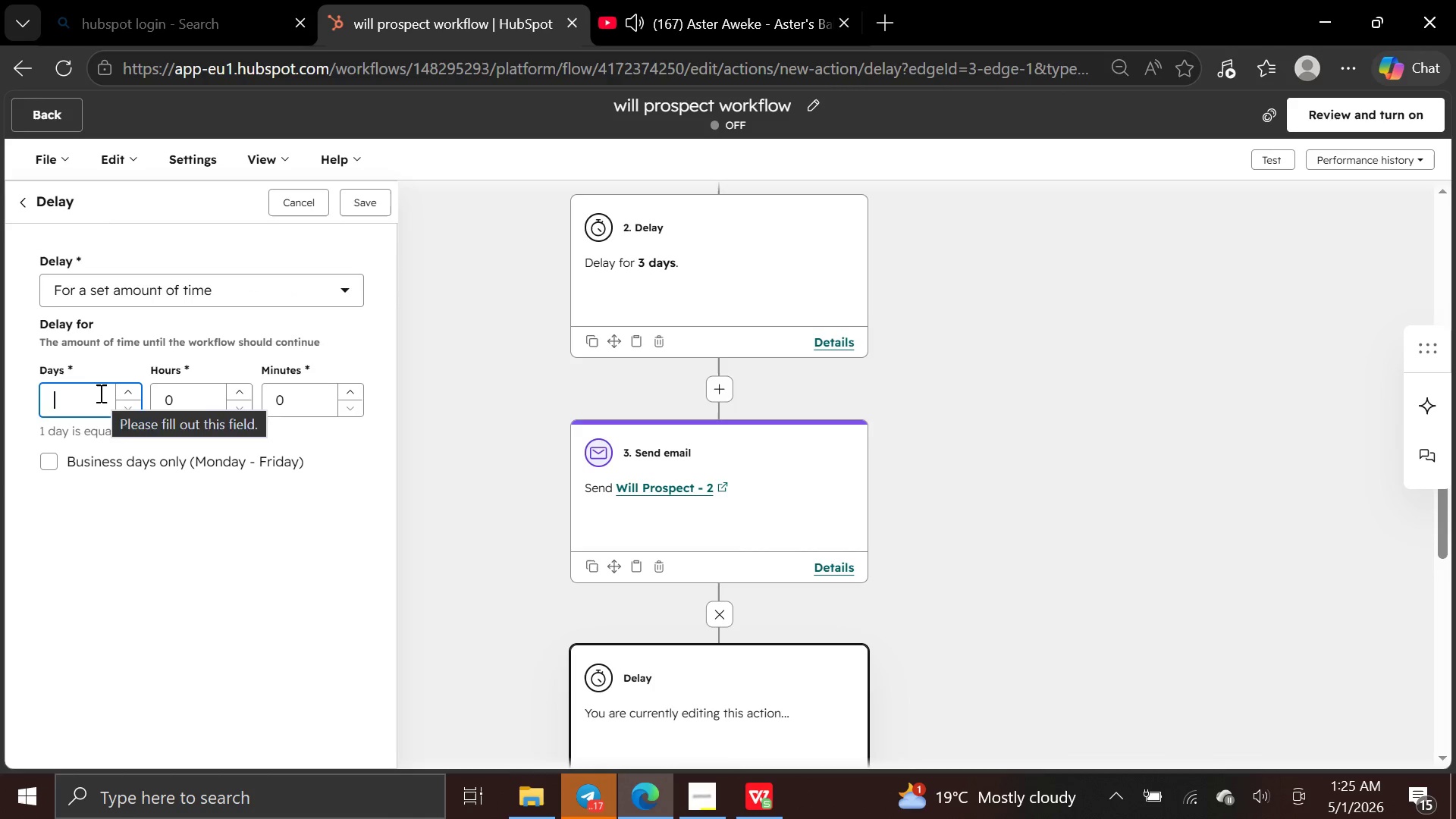 
key(3)
 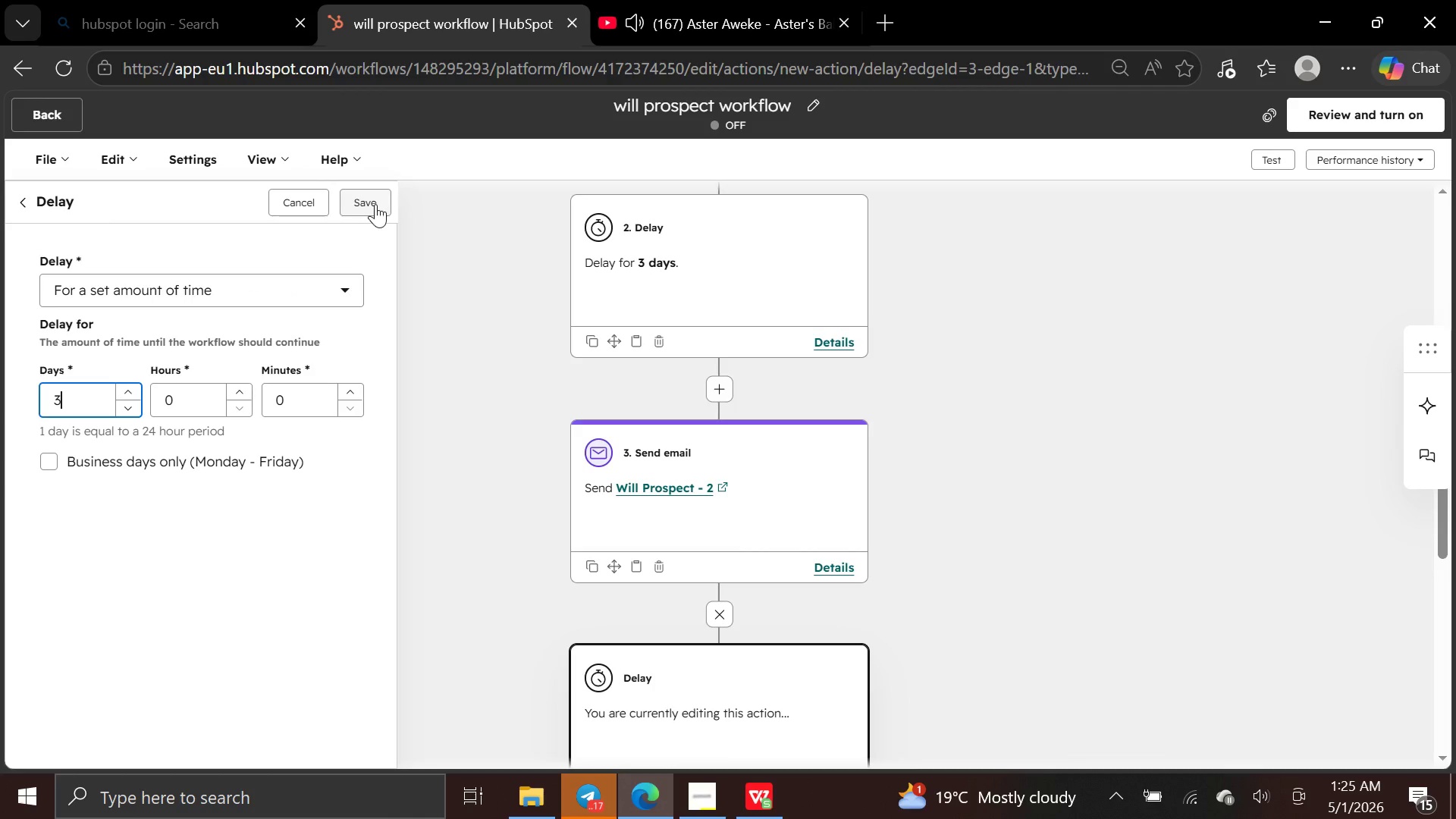 
left_click([371, 199])
 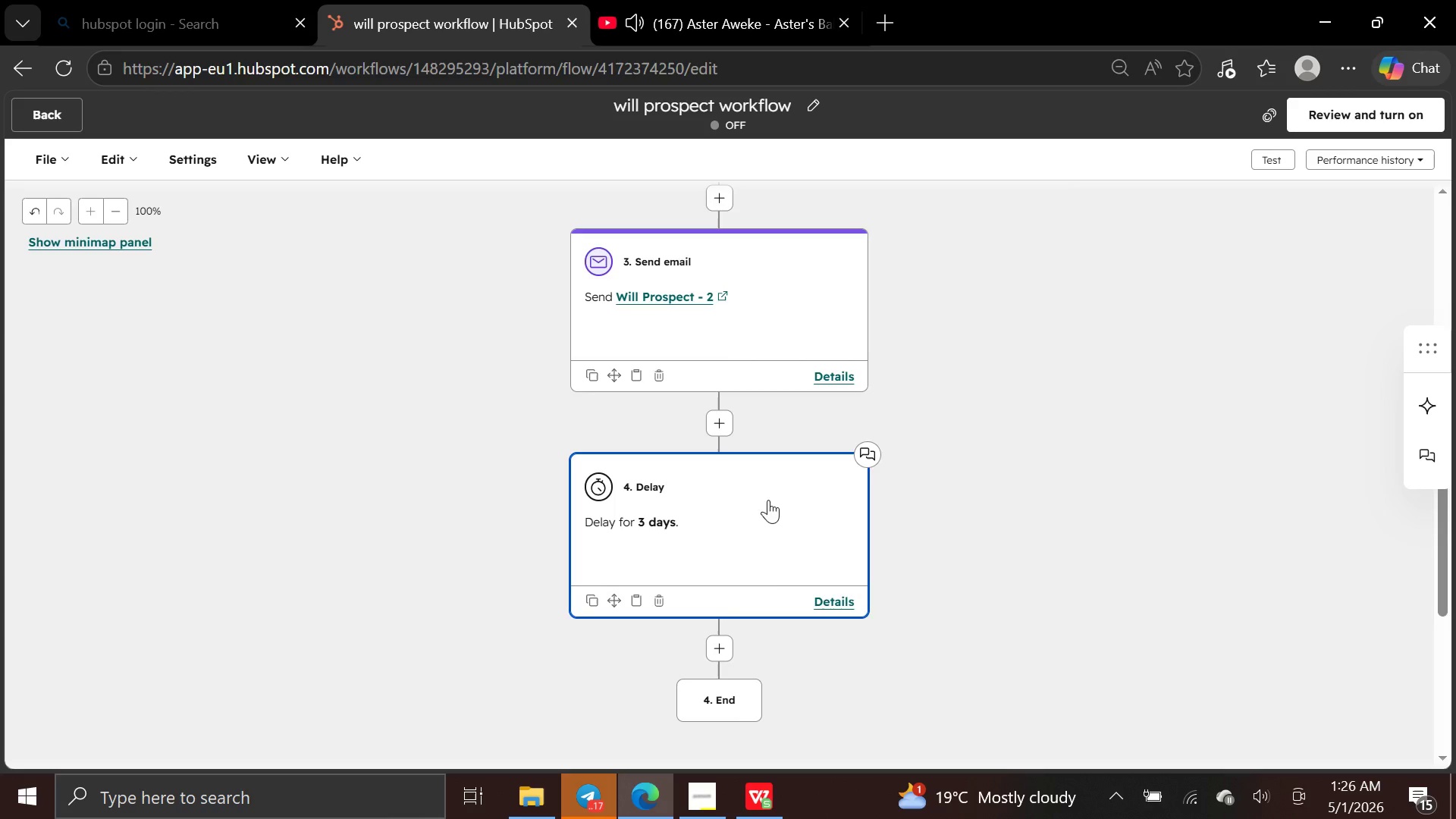 
left_click([720, 657])
 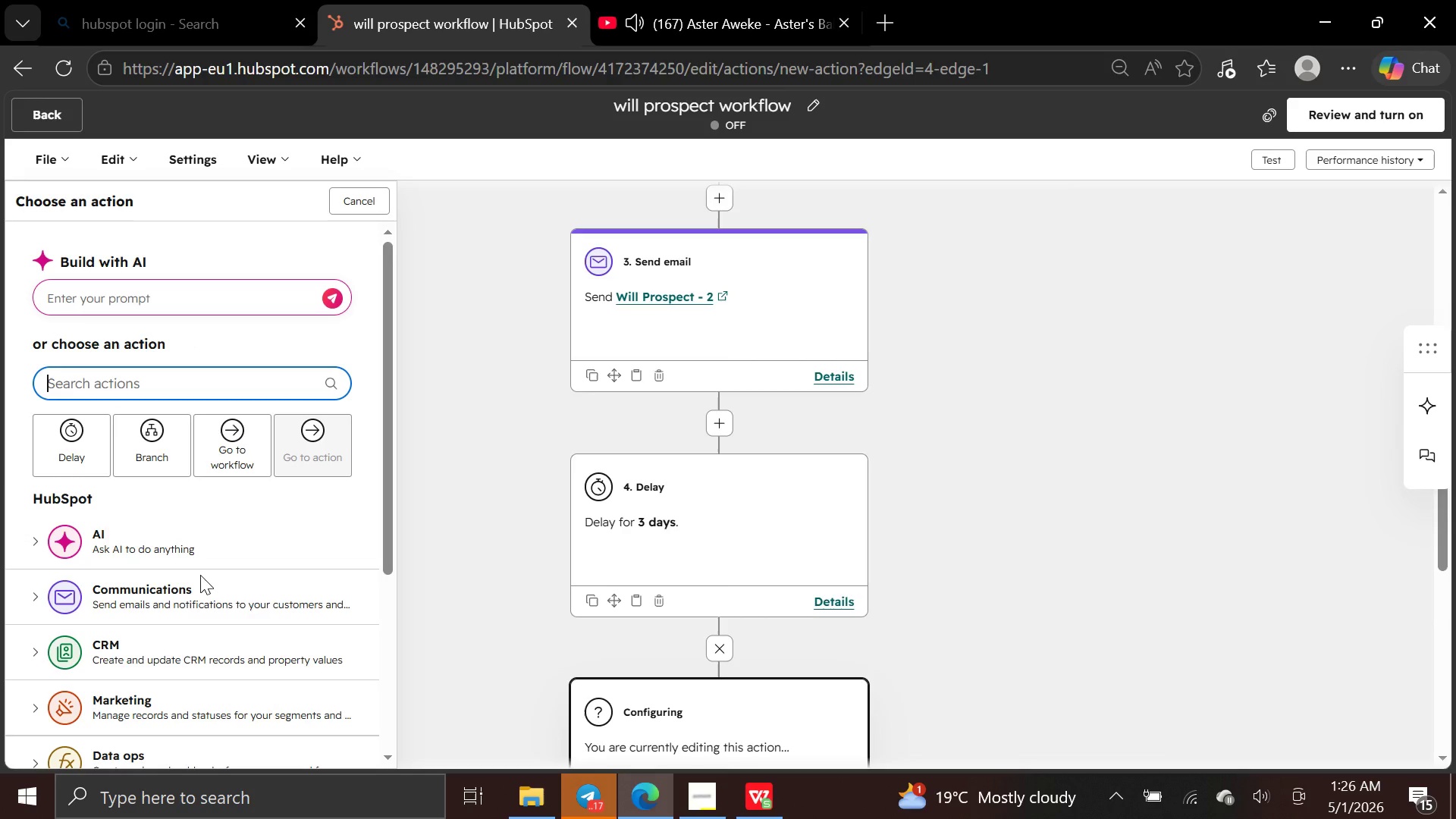 
left_click([200, 592])
 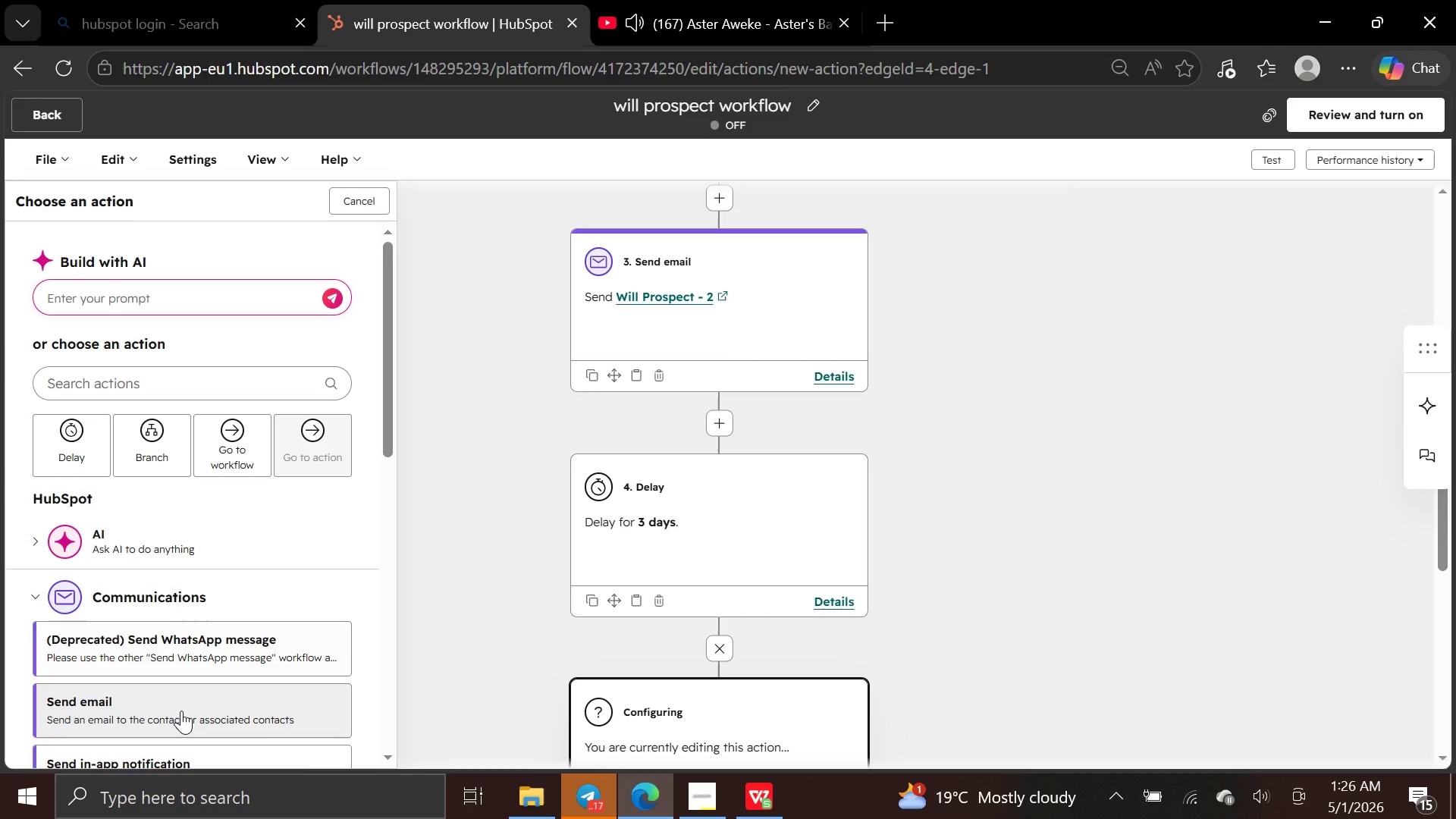 
left_click([180, 711])
 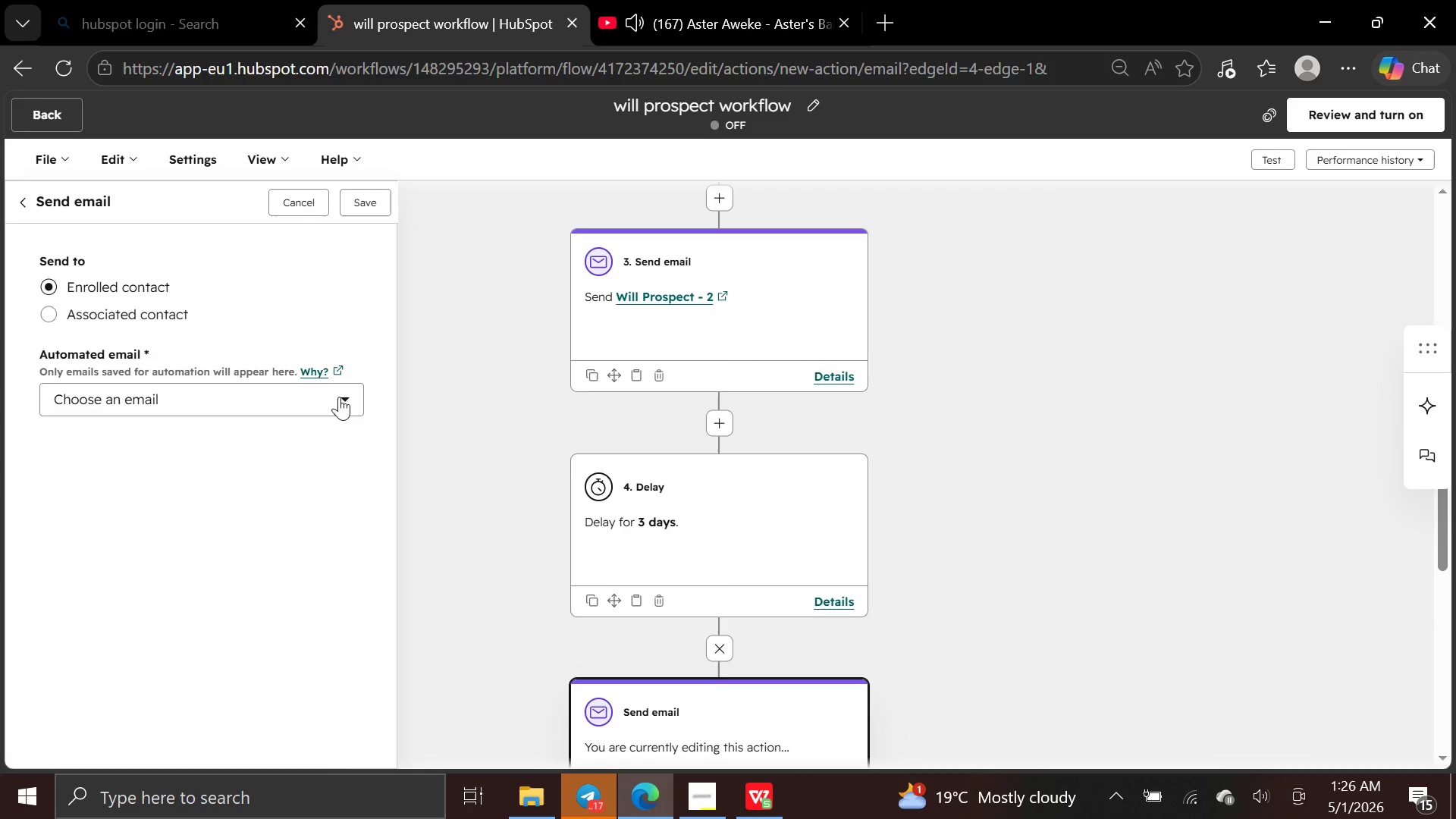 
left_click([339, 403])
 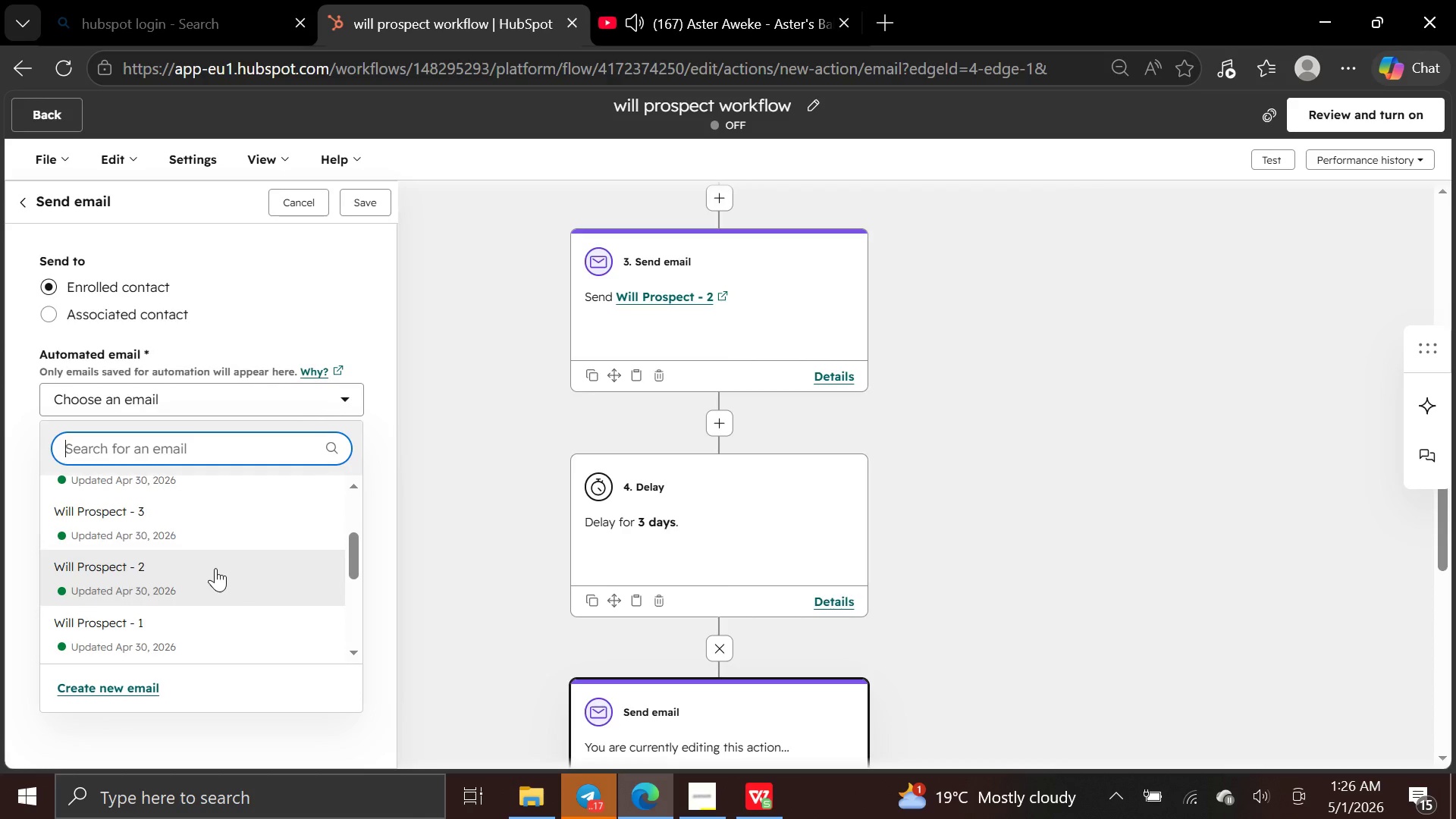 
left_click([218, 527])
 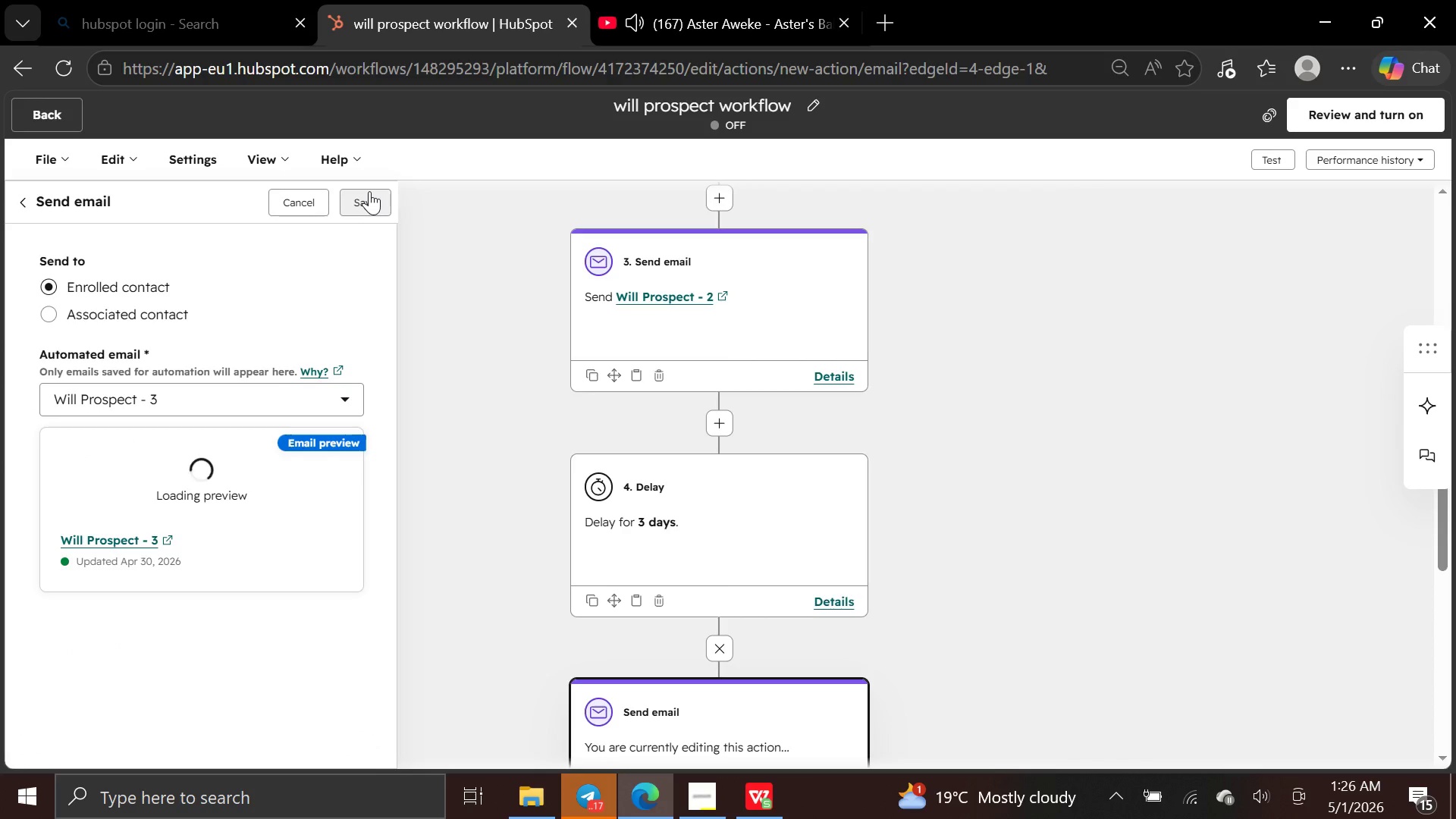 
left_click([369, 191])
 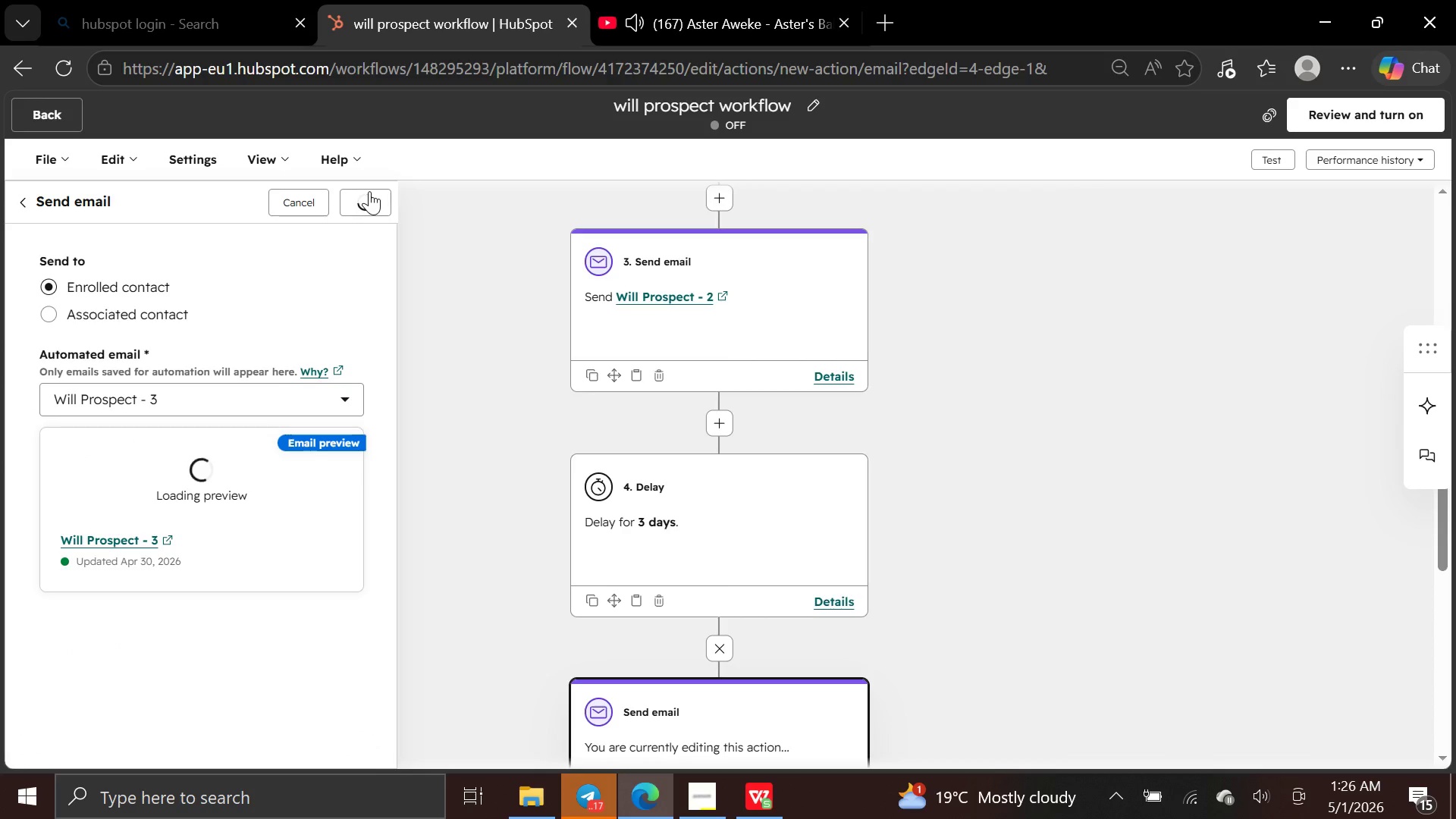 
mouse_move([598, 366])
 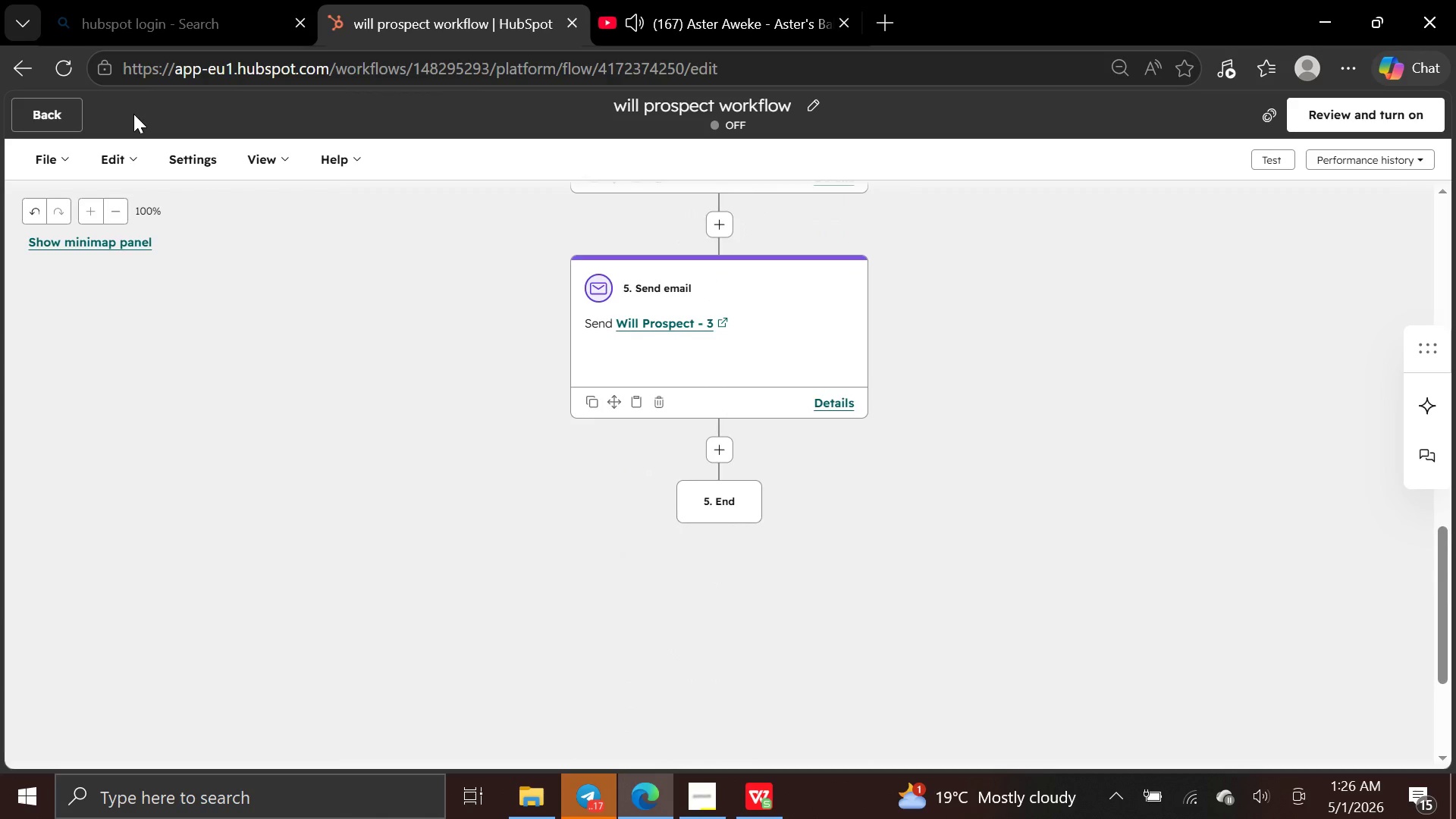 
left_click([133, 149])
 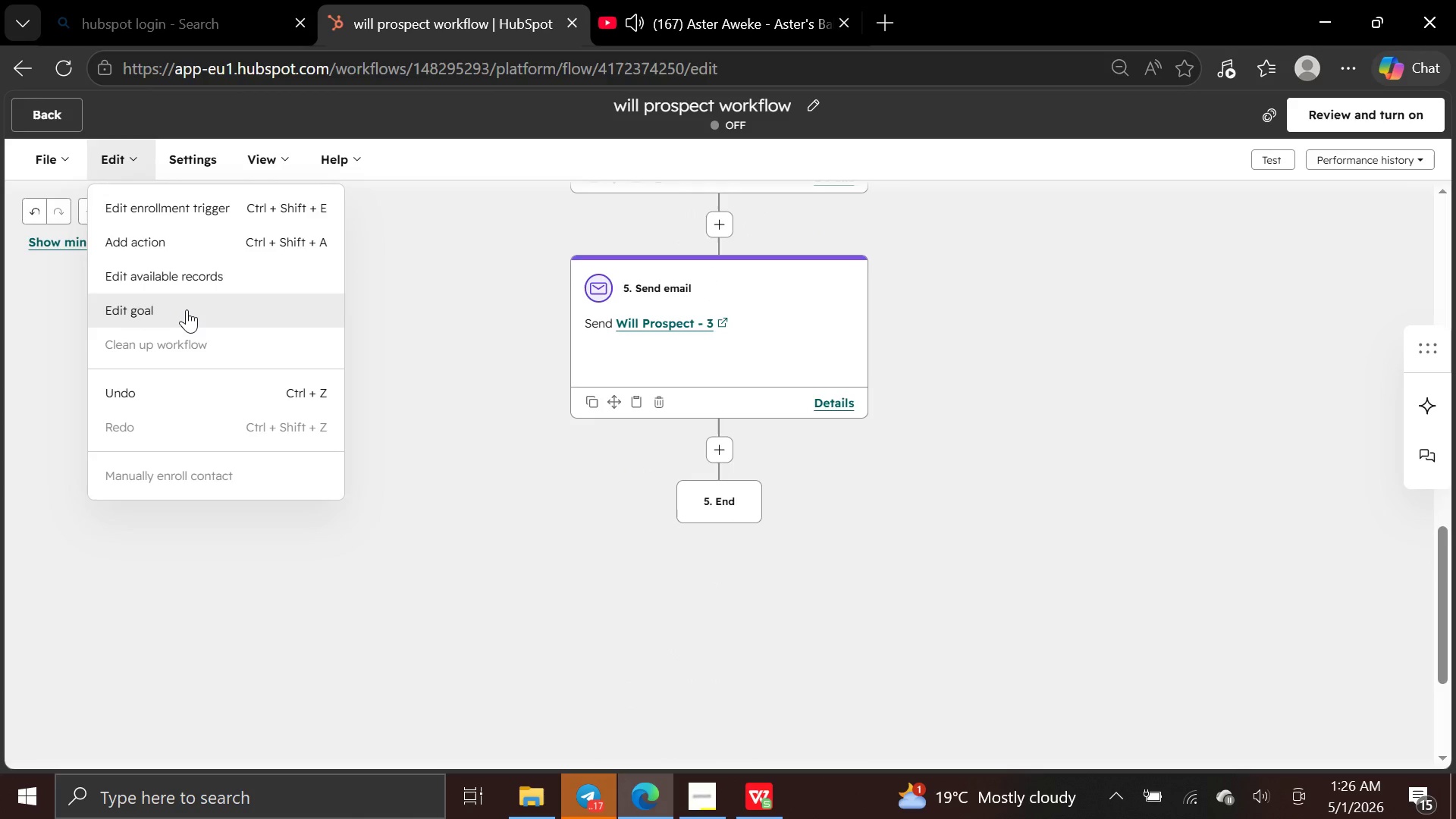 
left_click([187, 309])
 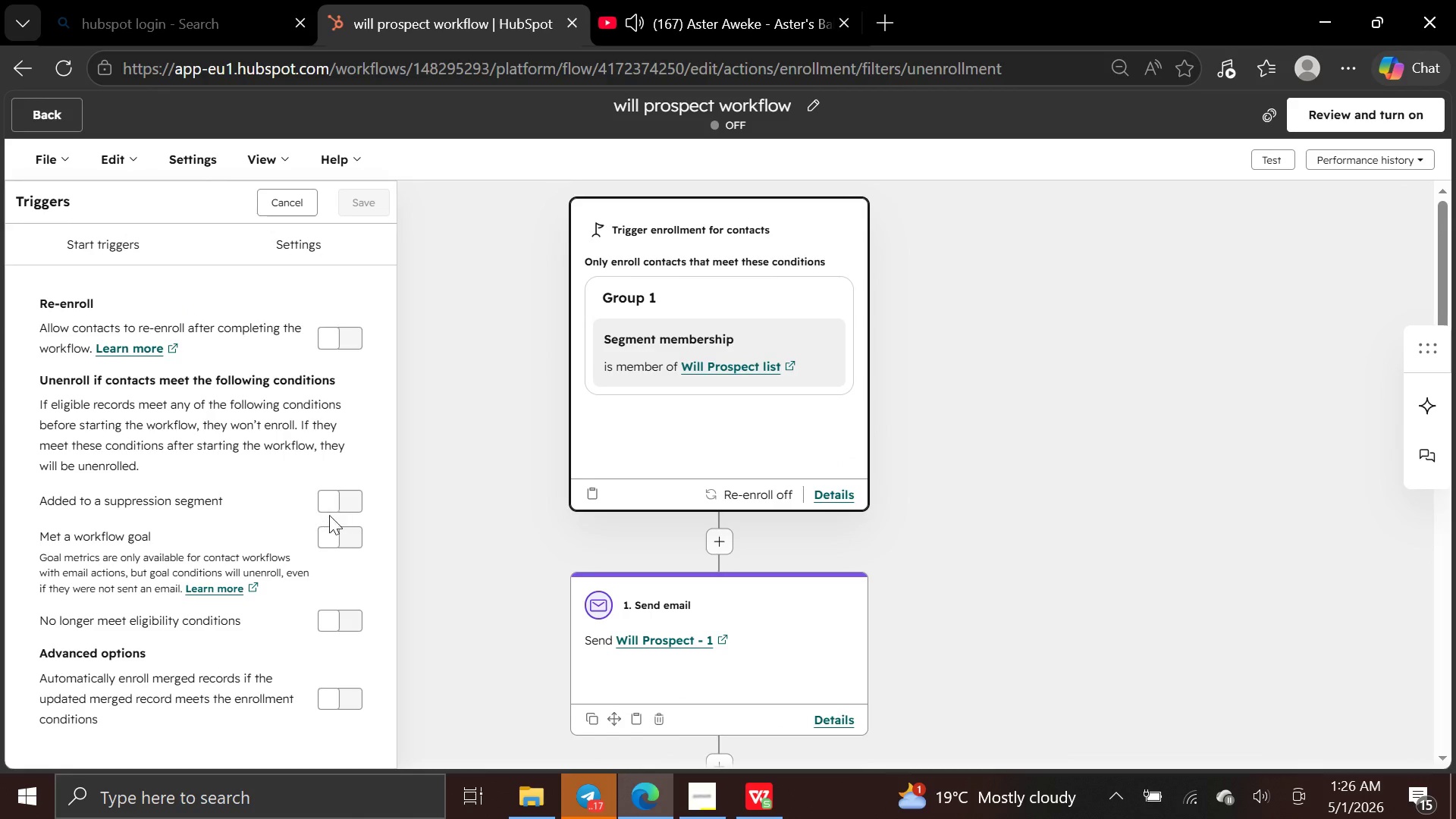 
wait(5.17)
 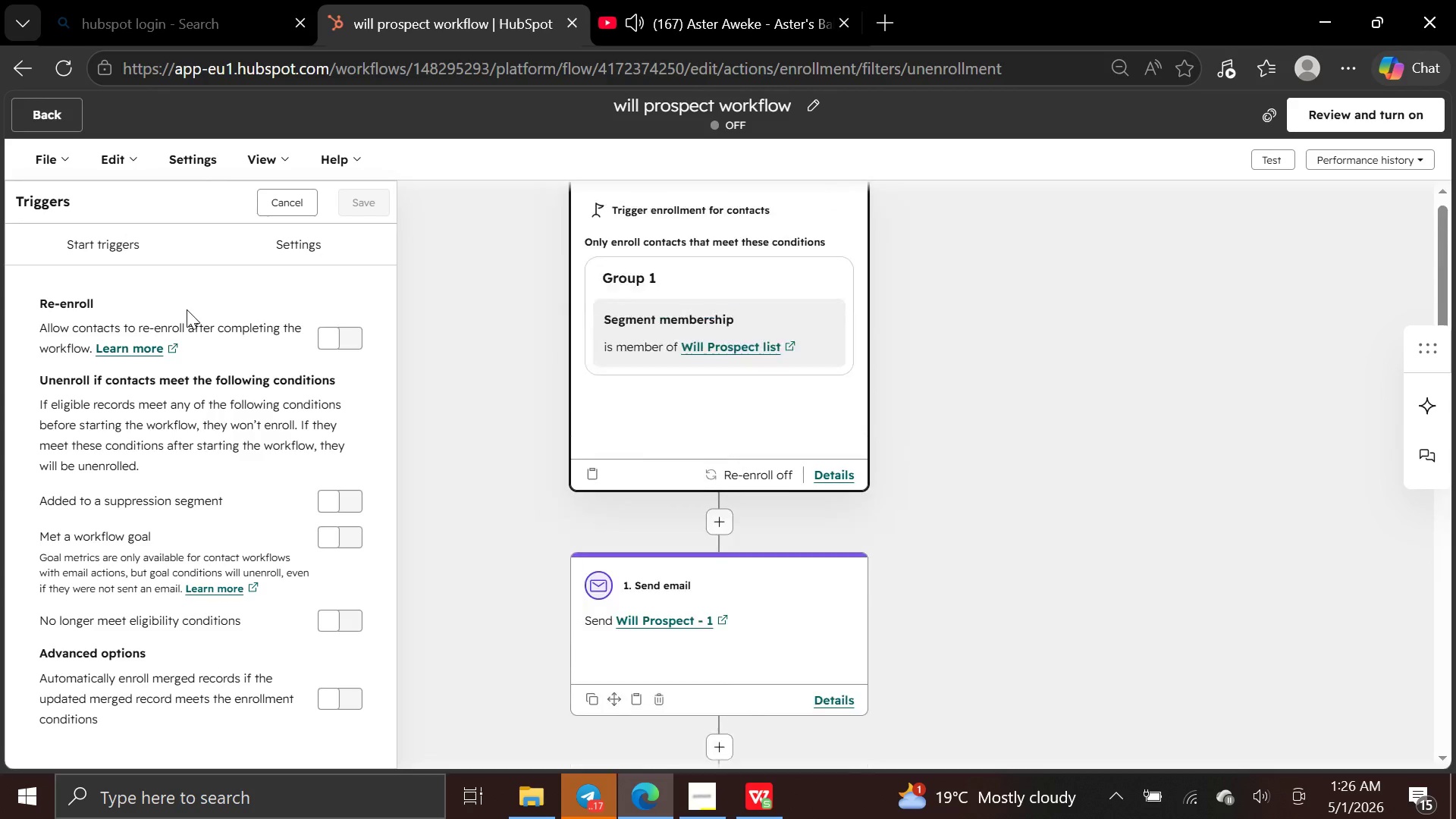 
left_click([320, 536])
 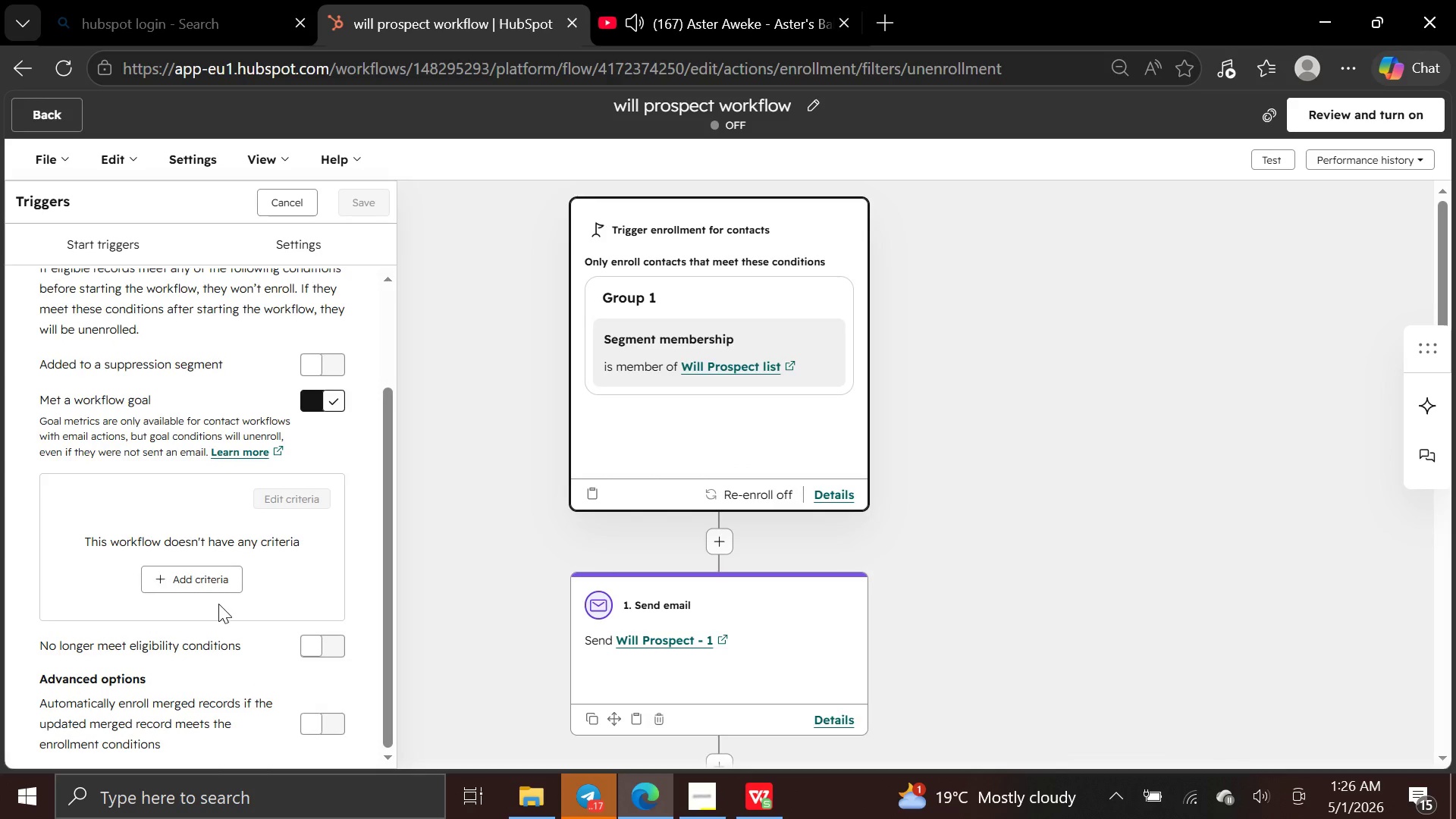 
left_click([209, 578])
 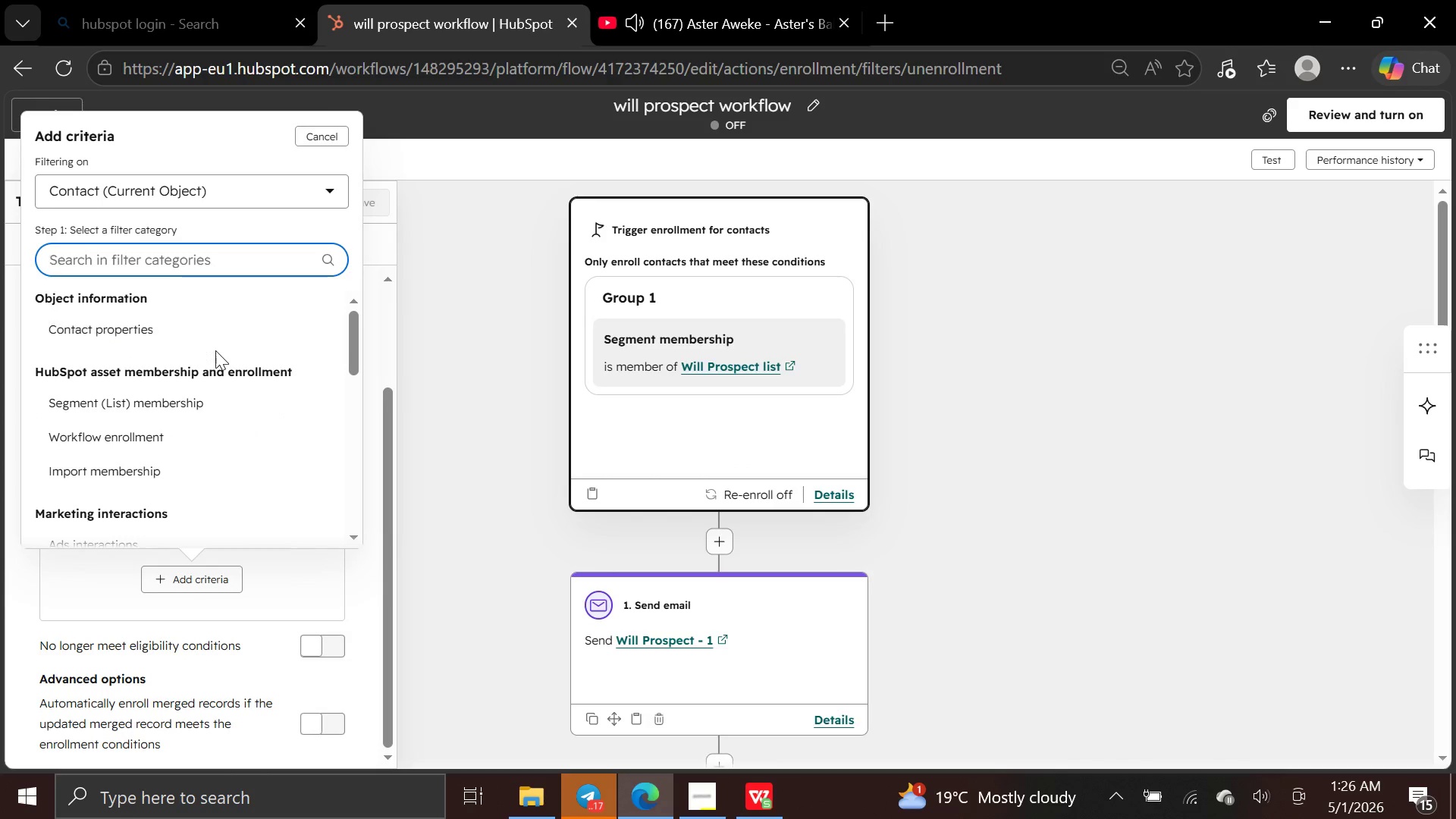 
left_click([216, 335])
 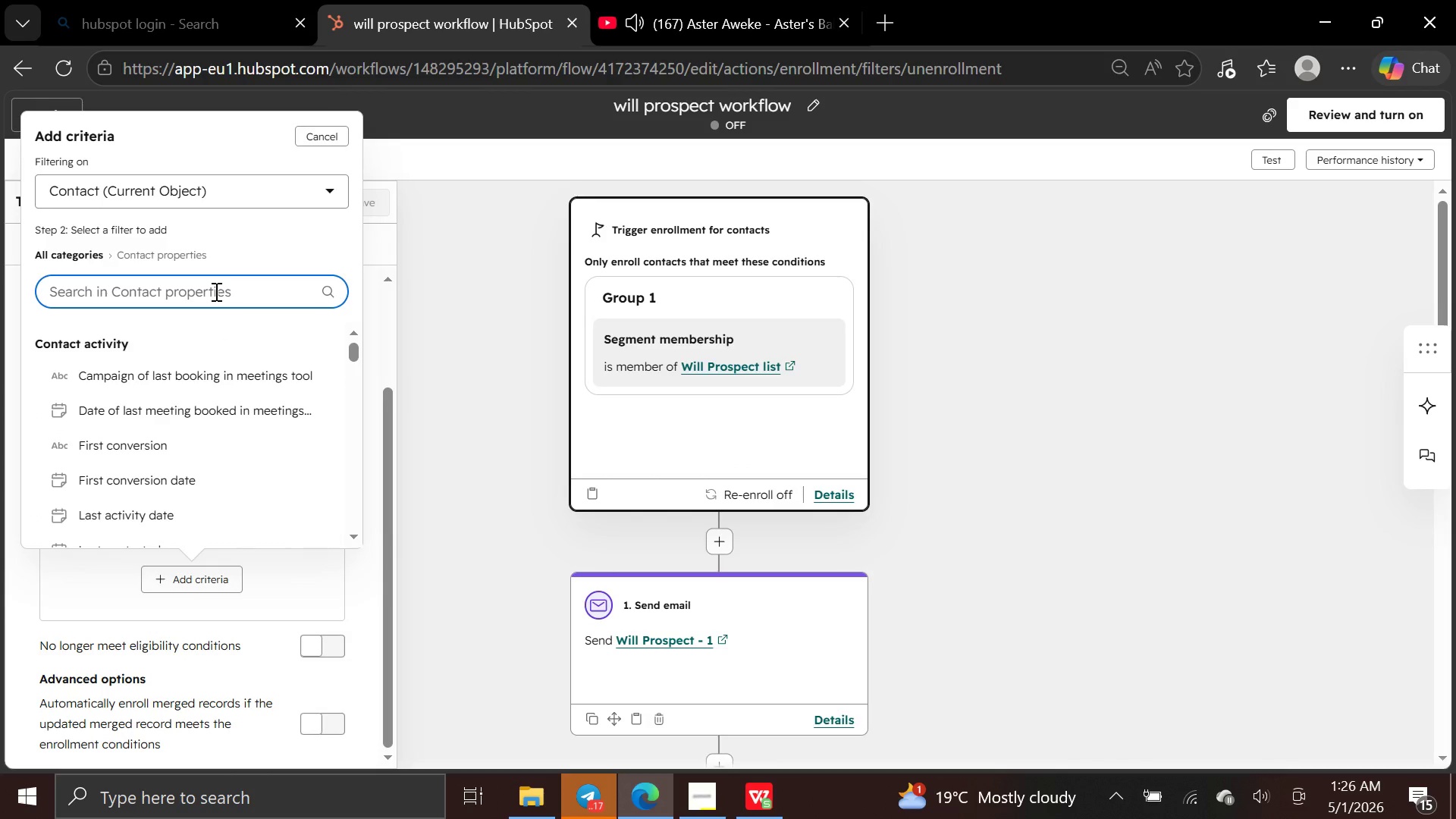 
type(lif)
 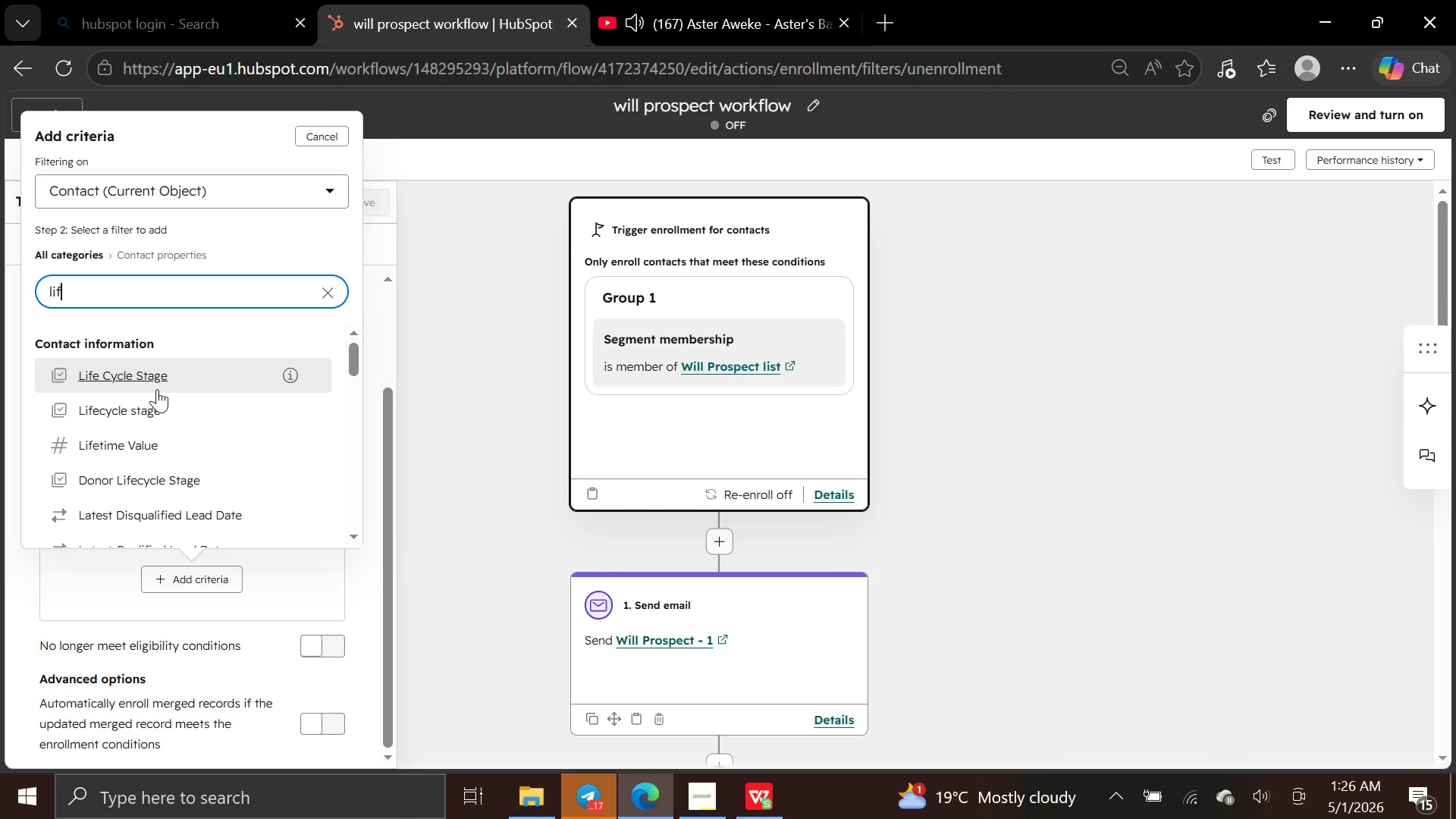 
wait(5.8)
 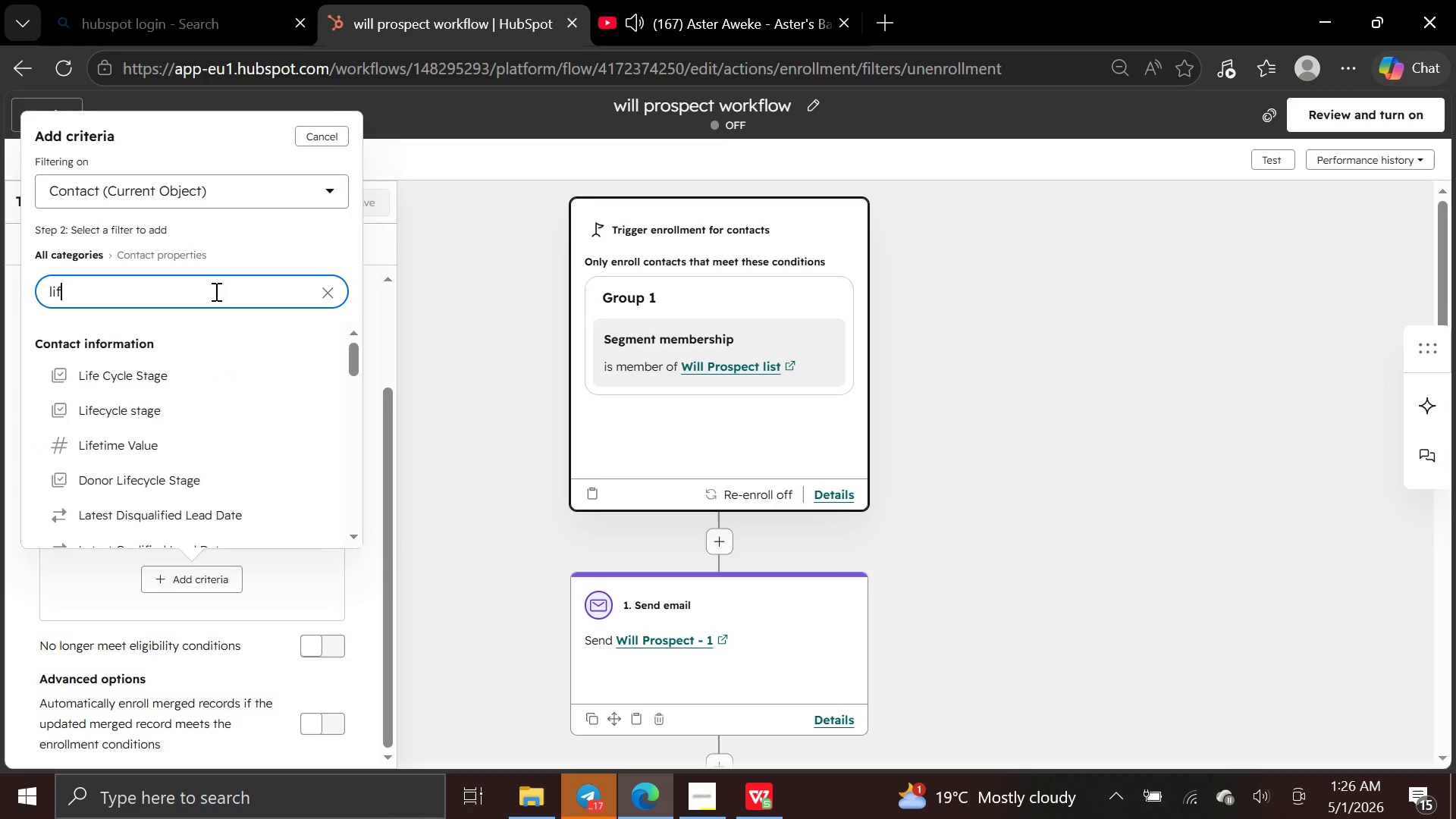 
left_click([155, 402])
 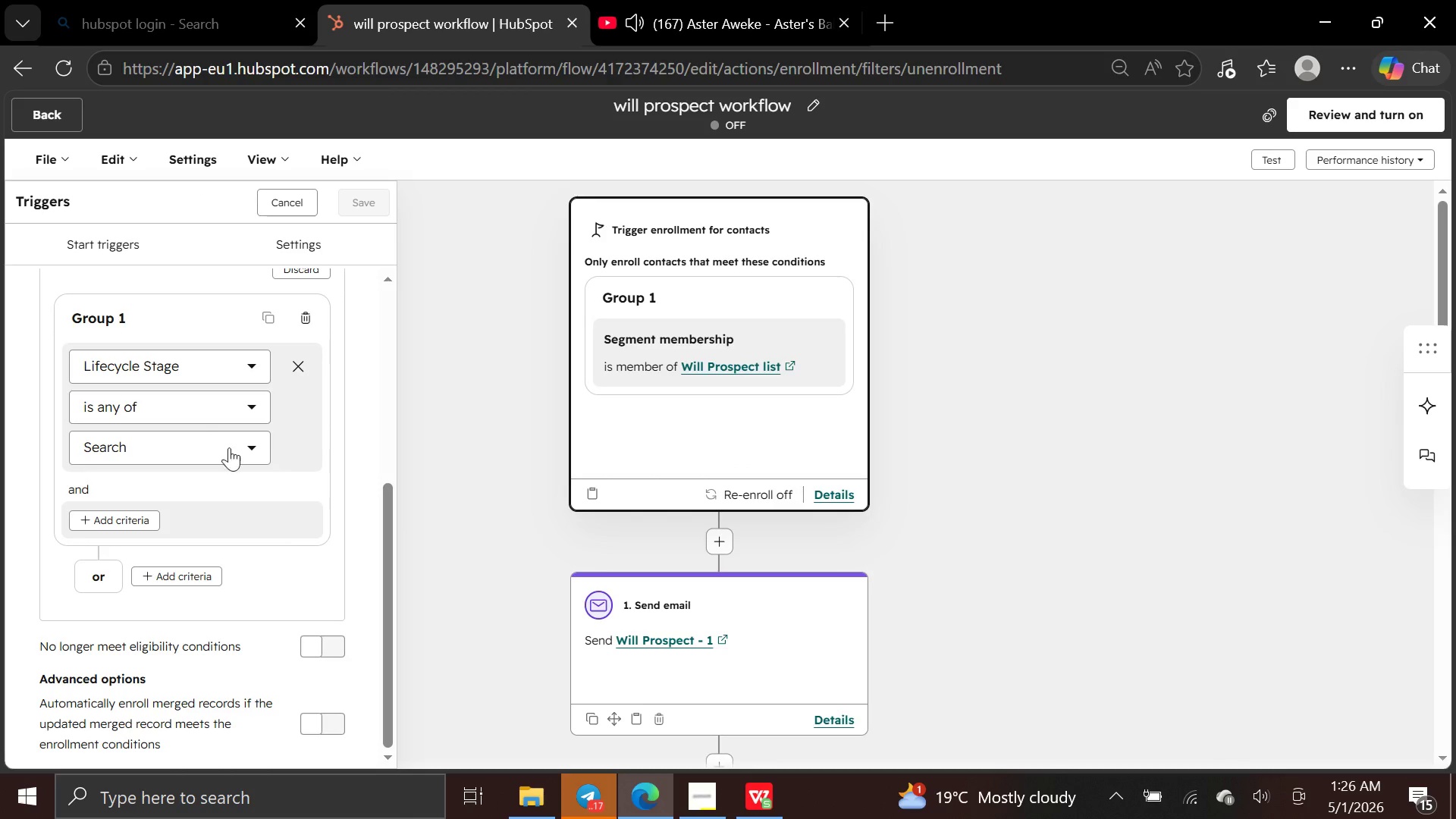 
left_click([249, 450])
 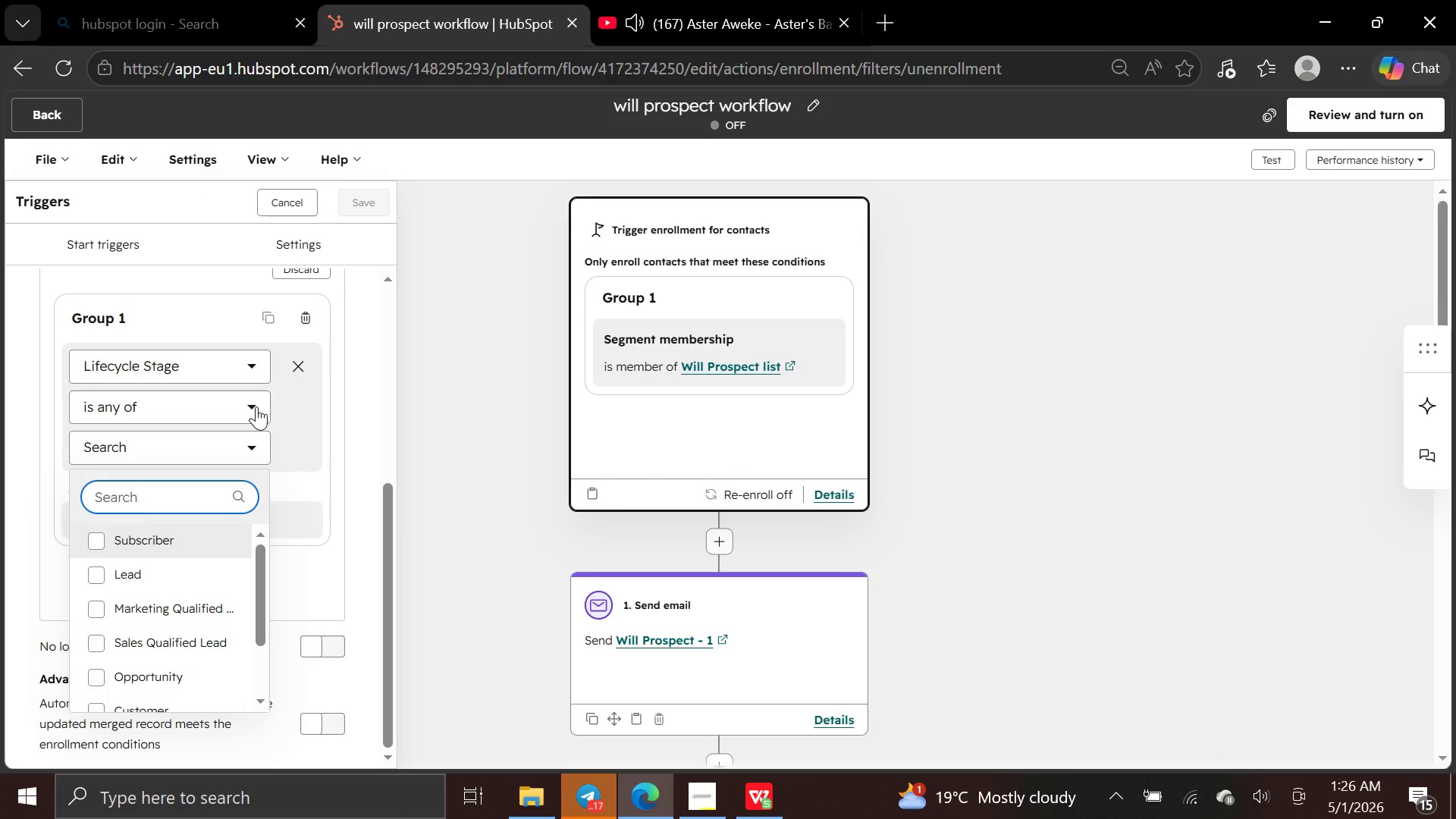 
left_click([256, 406])
 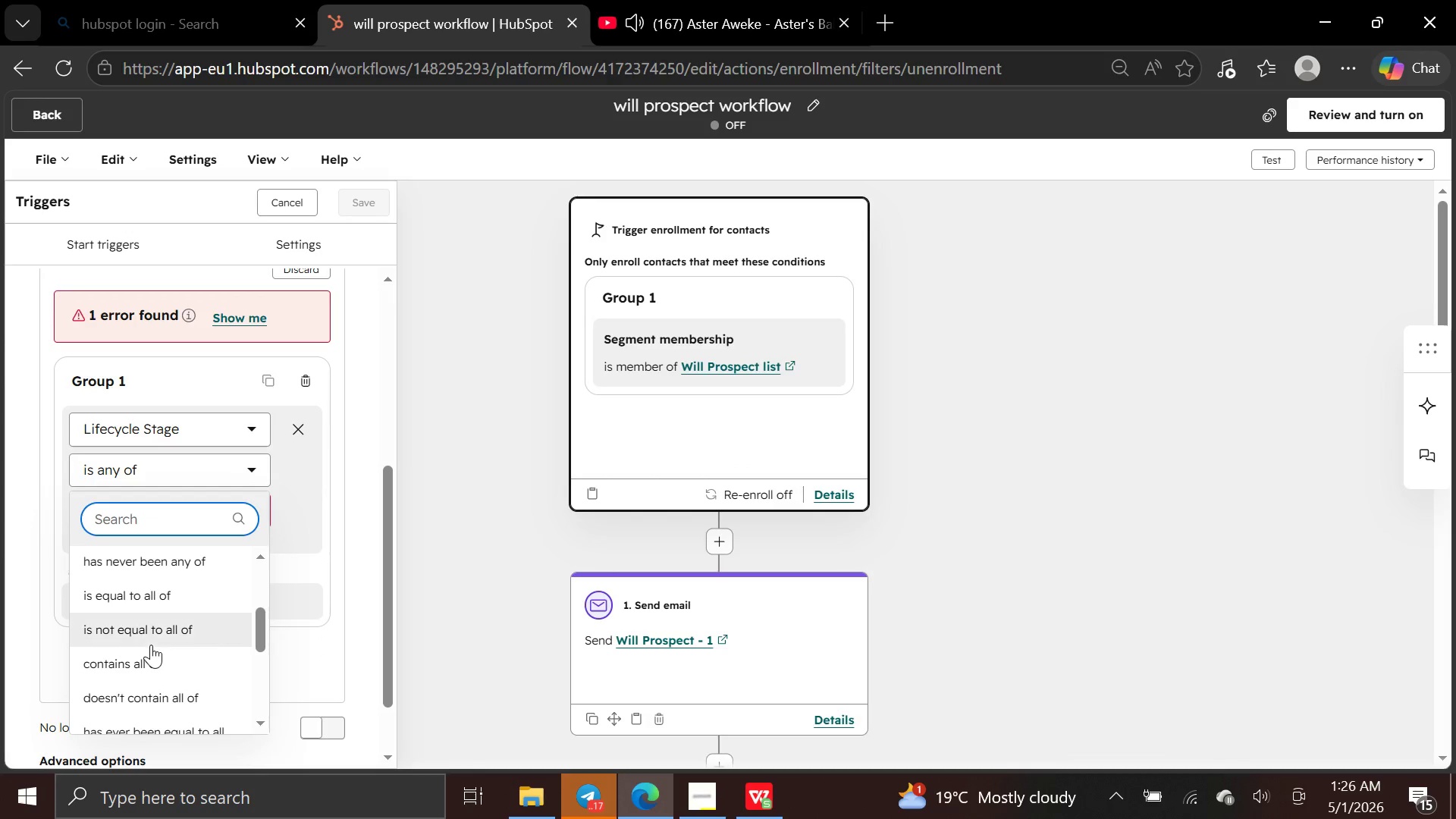 
left_click([169, 592])
 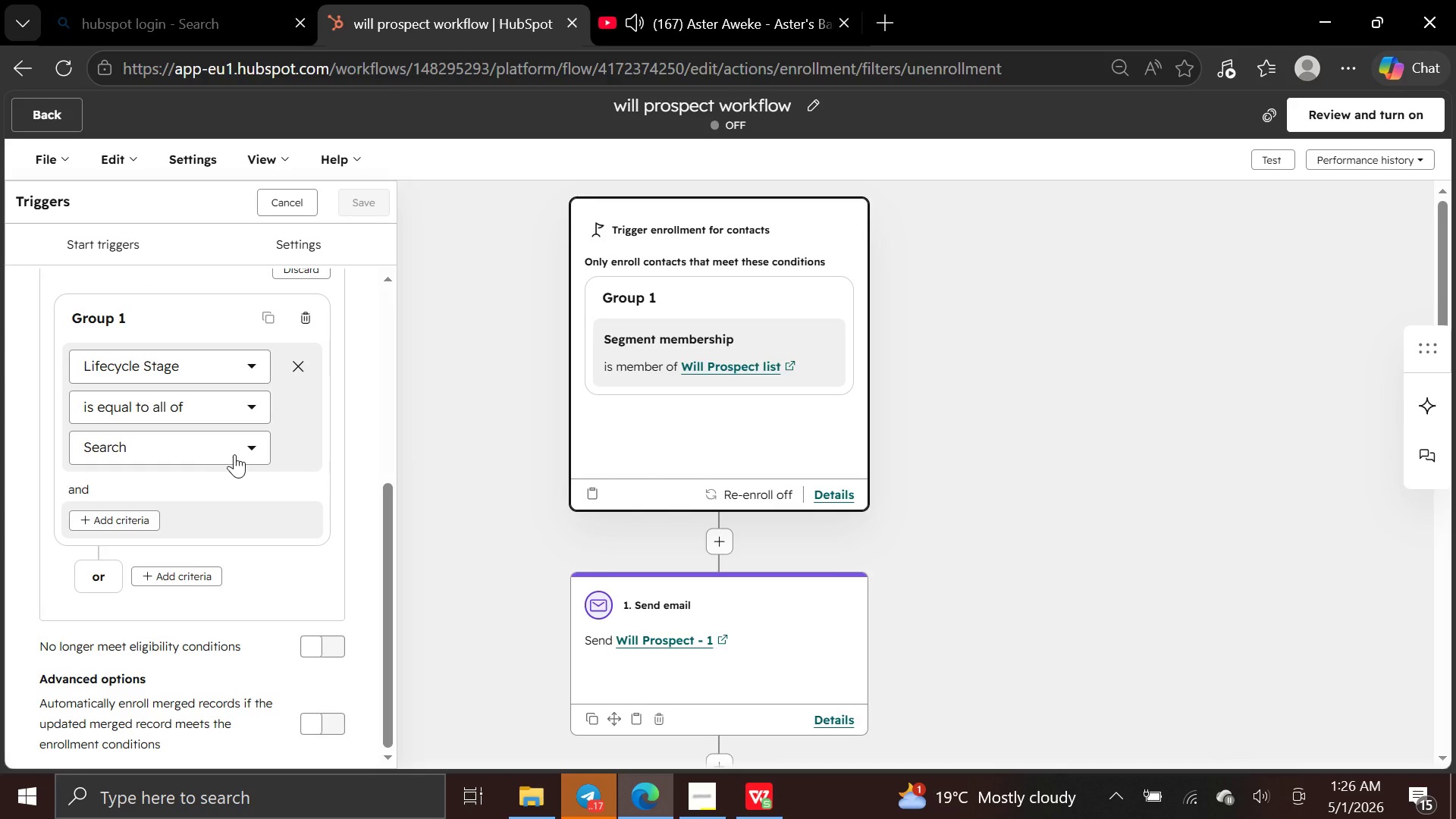 
left_click([235, 454])
 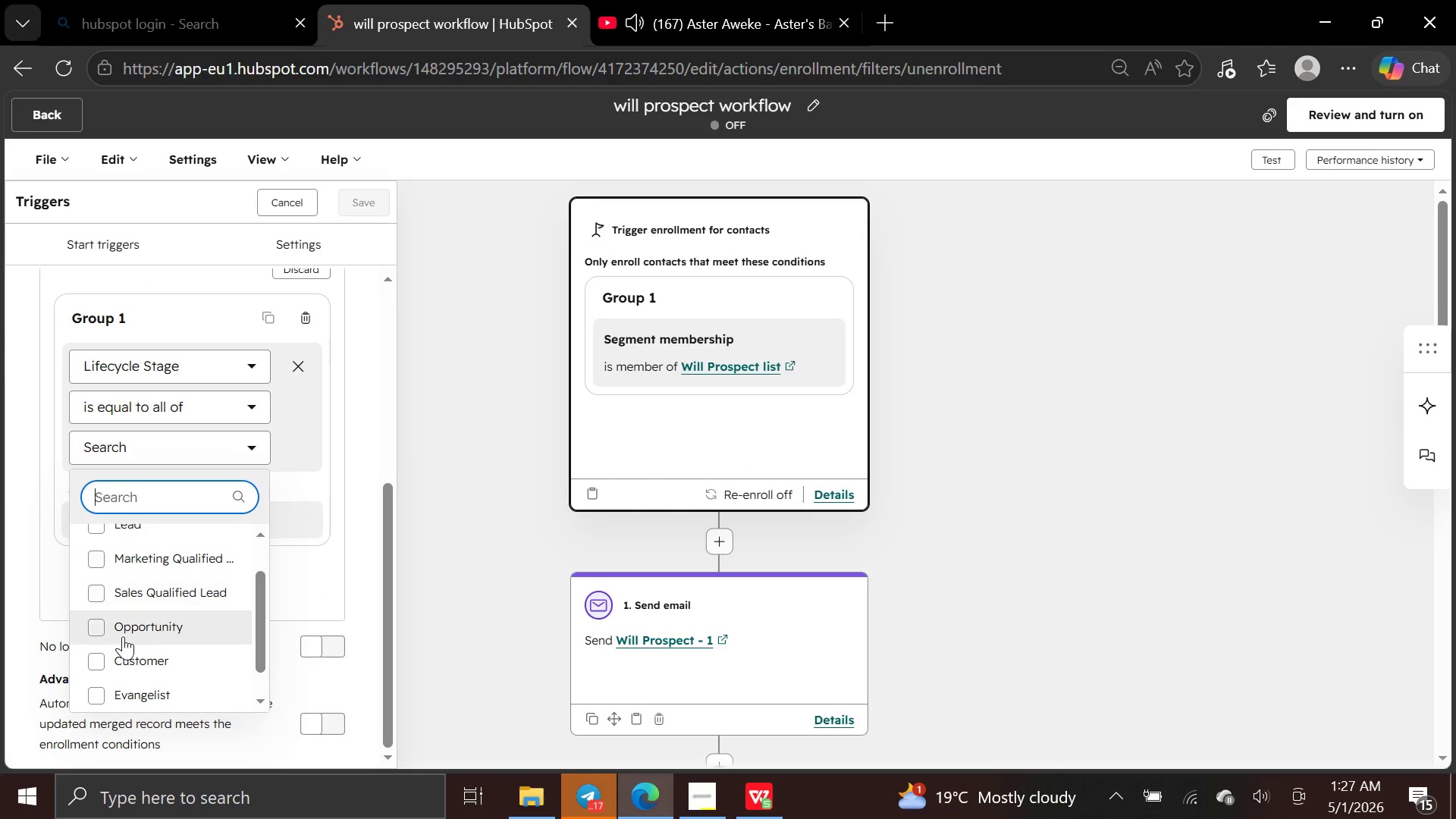 
left_click([99, 627])
 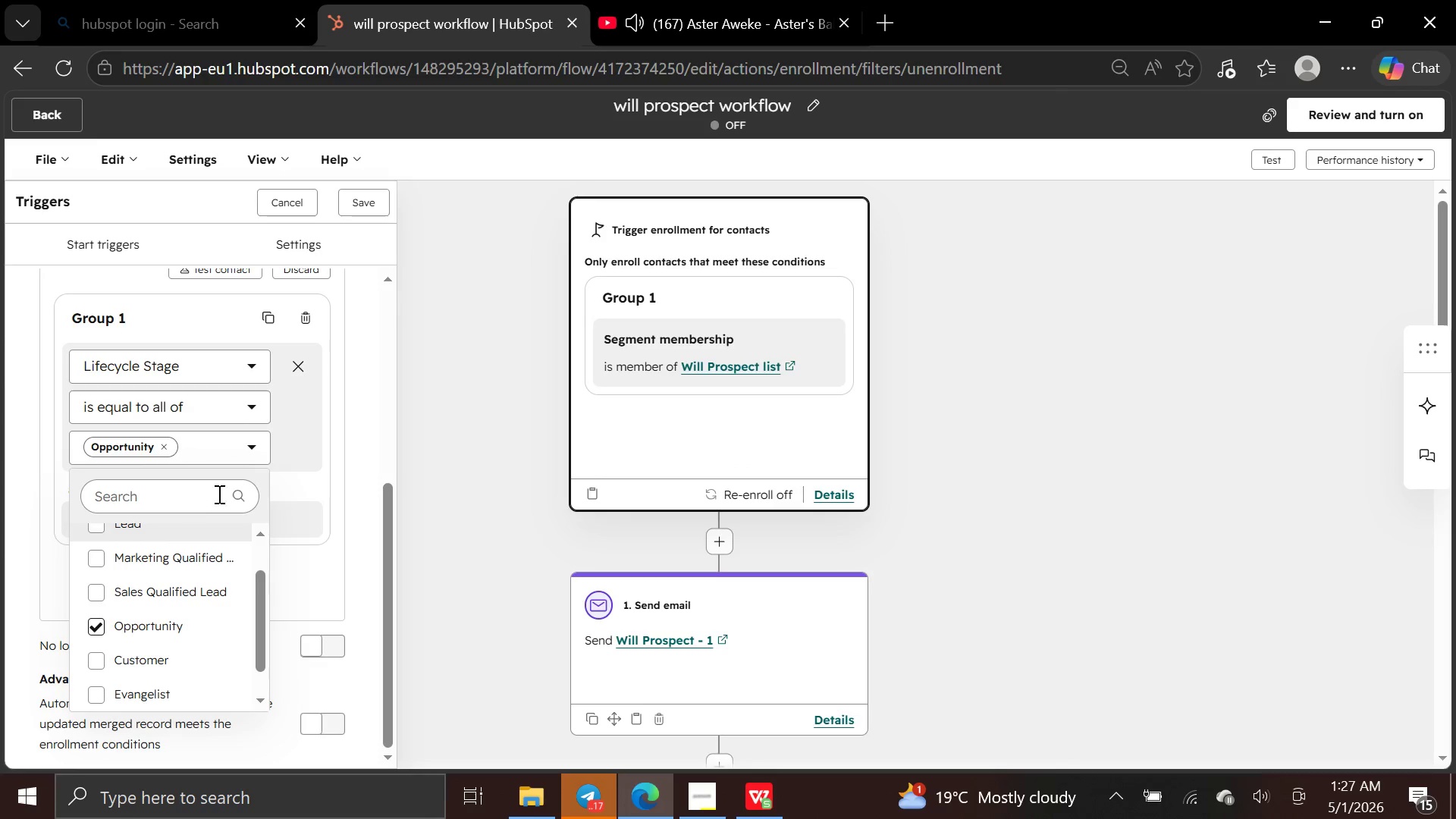 
left_click([369, 414])
 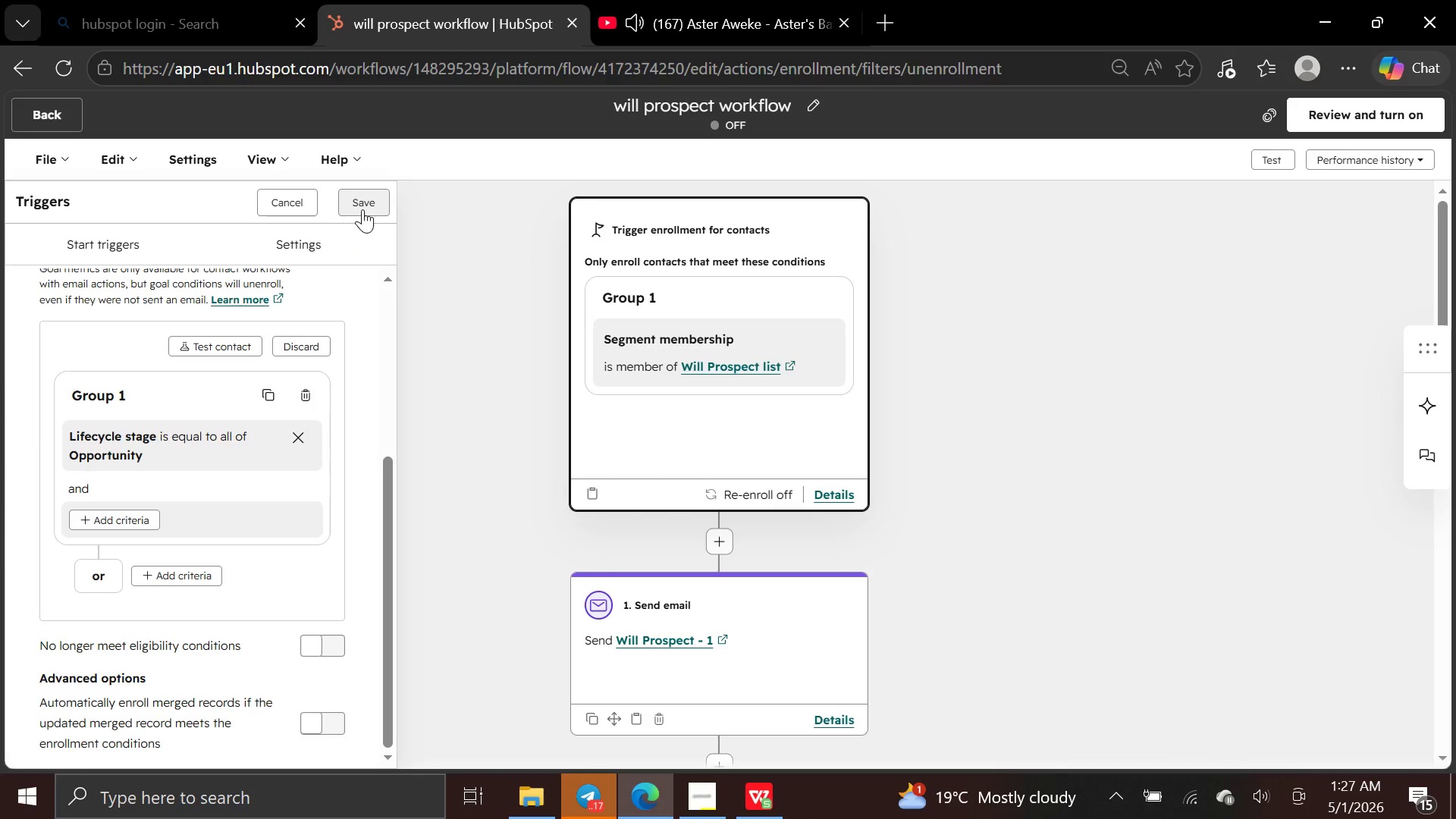 
left_click([362, 208])
 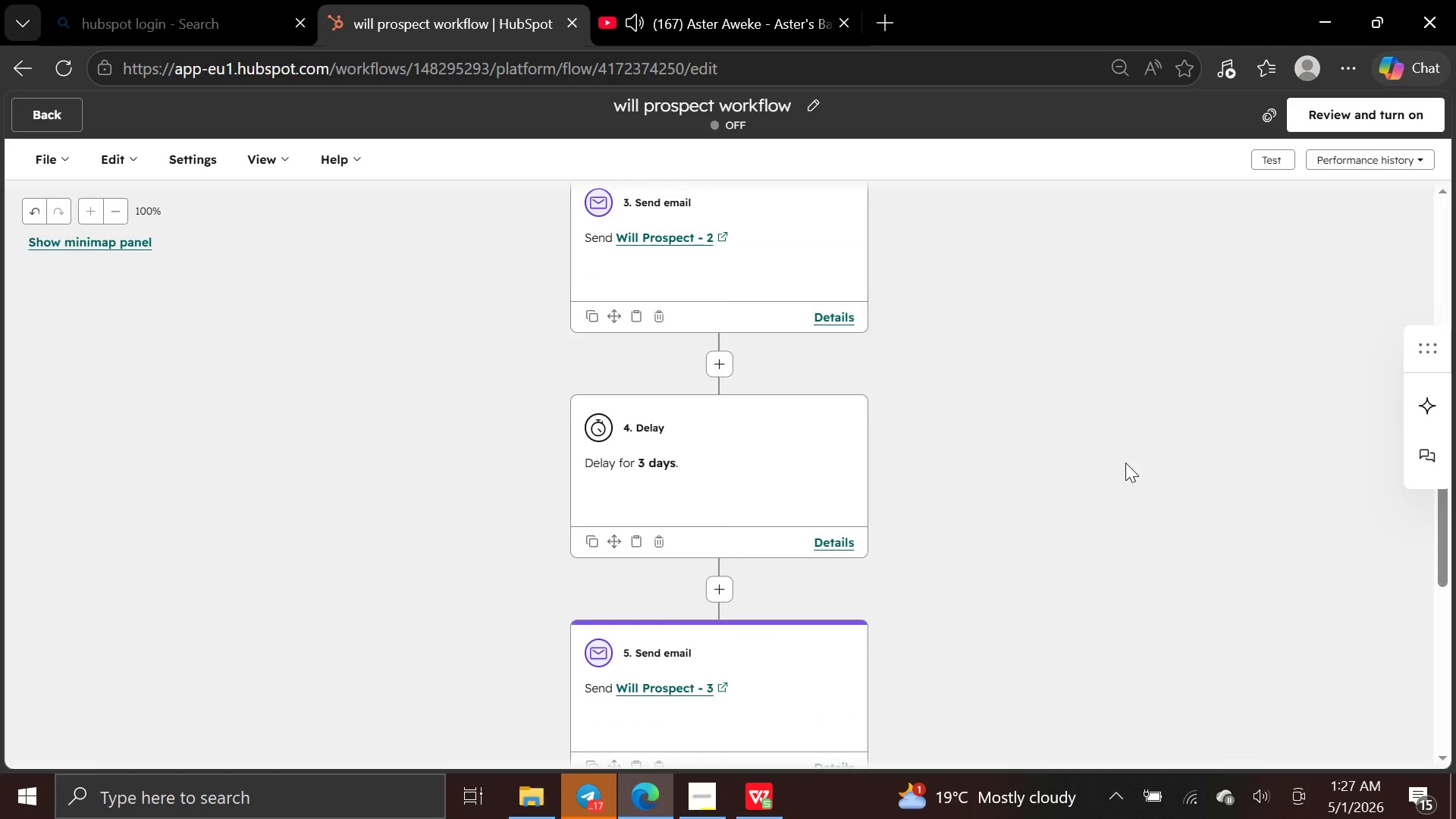 
wait(16.61)
 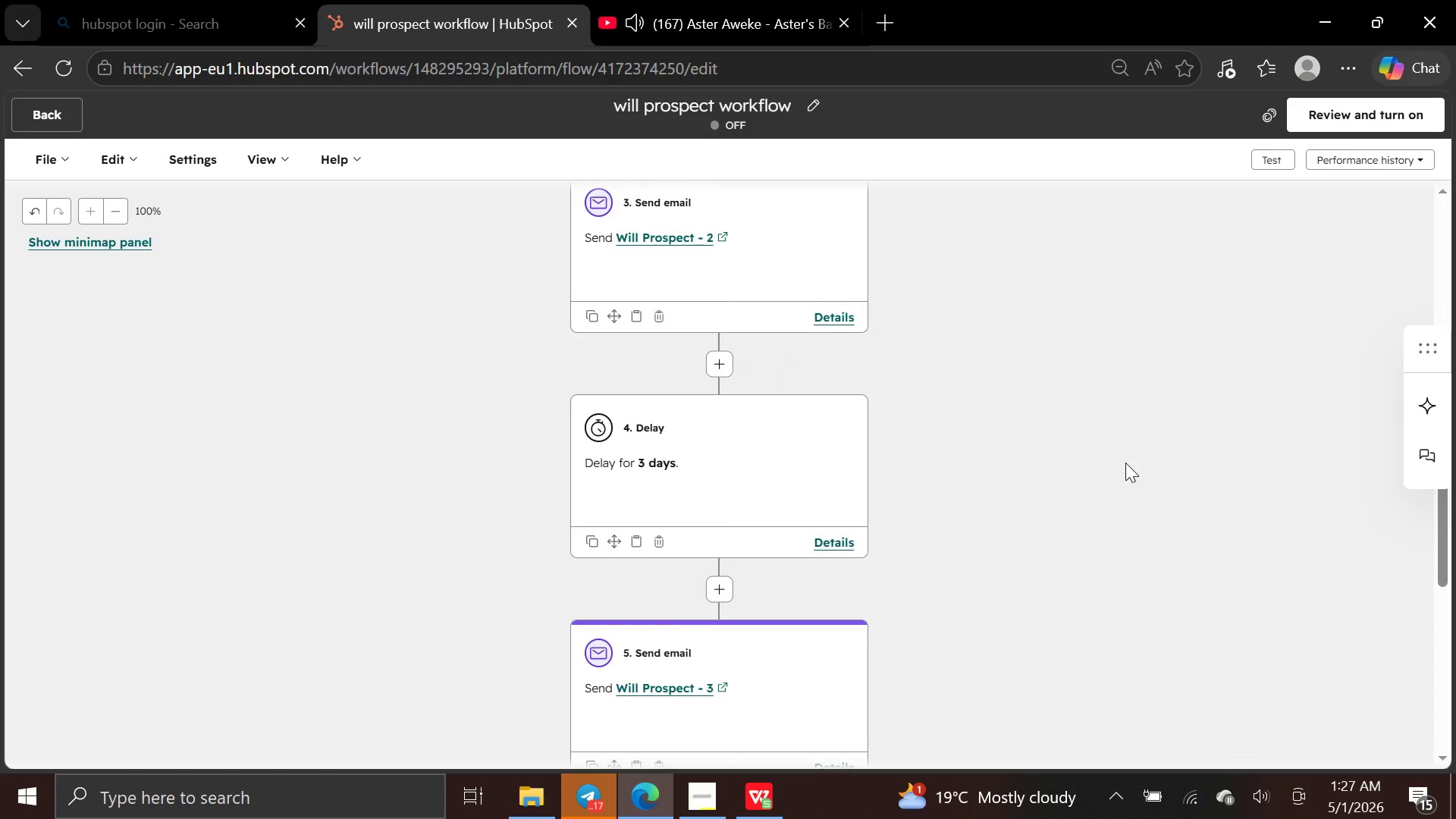 
left_click([1375, 131])
 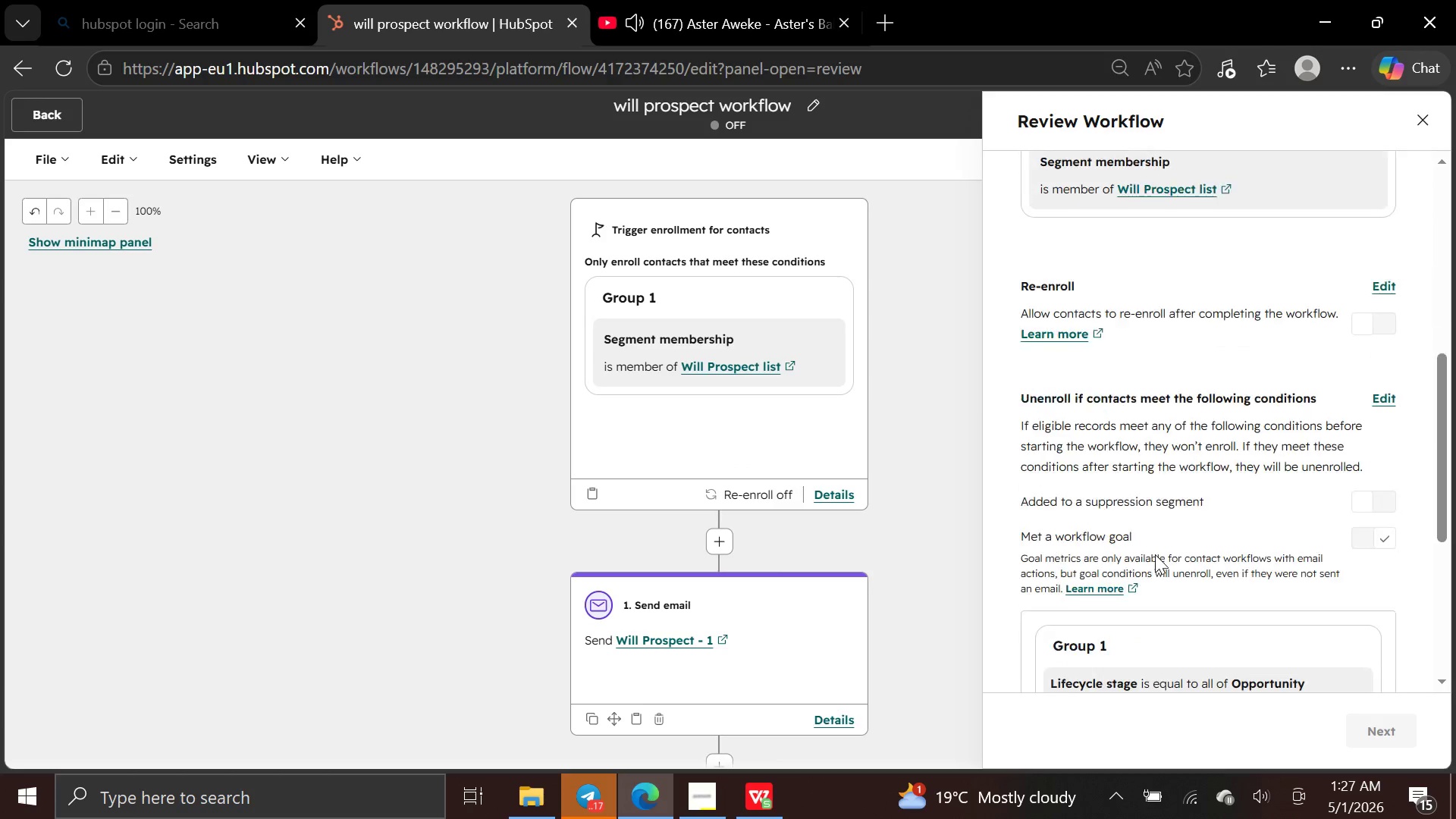 
wait(23.7)
 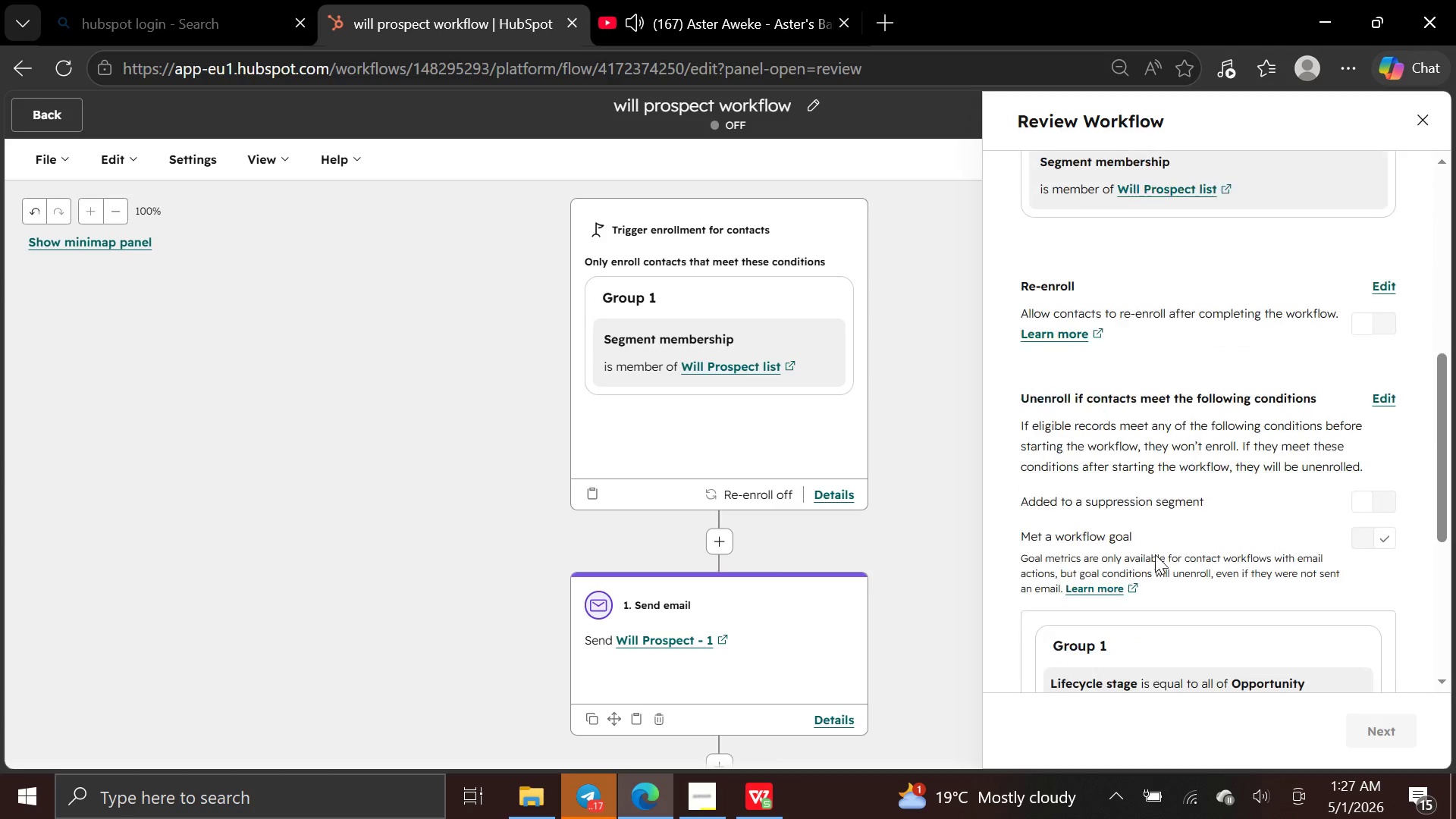 
left_click([1421, 119])
 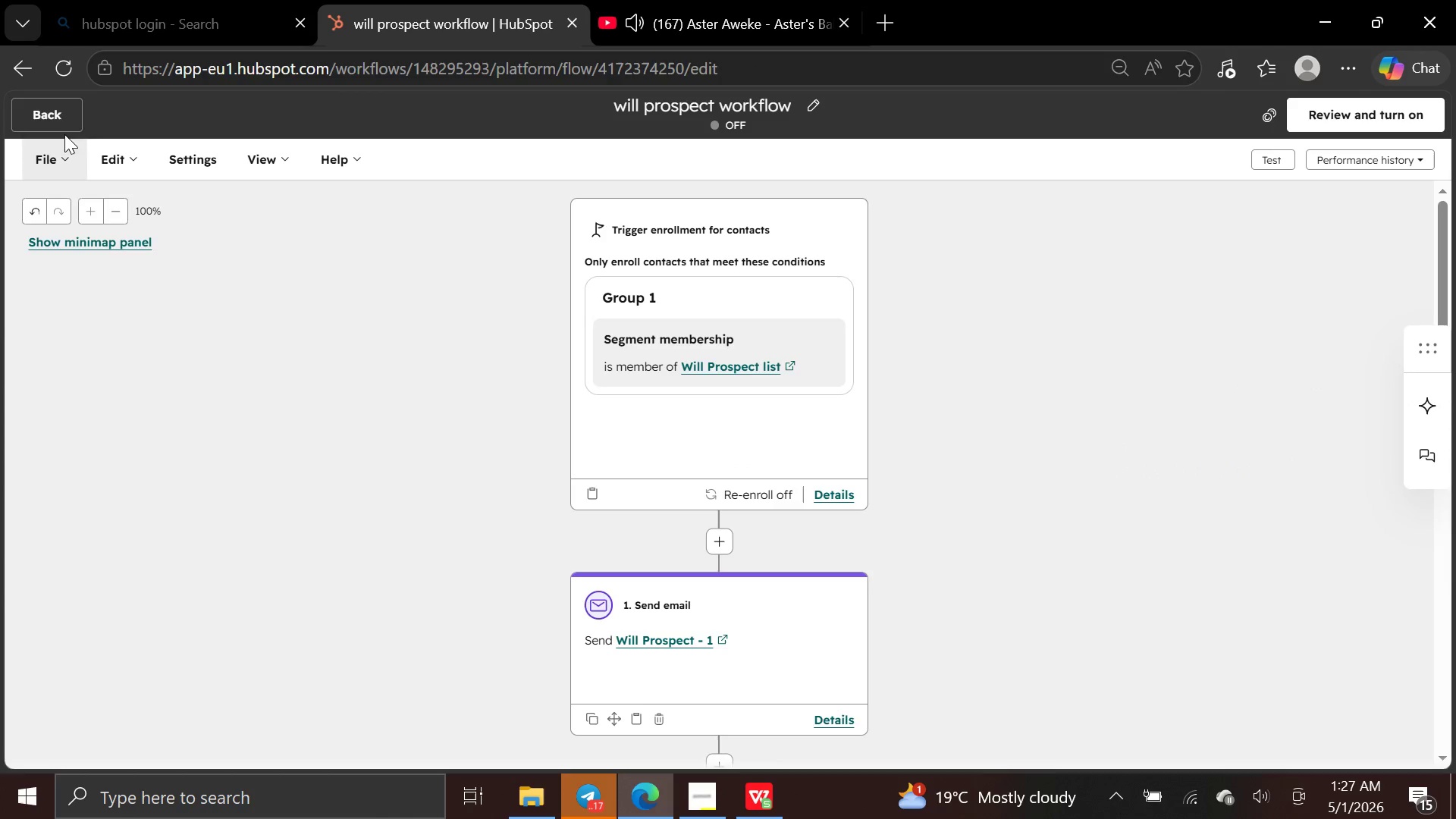 
left_click([57, 123])
 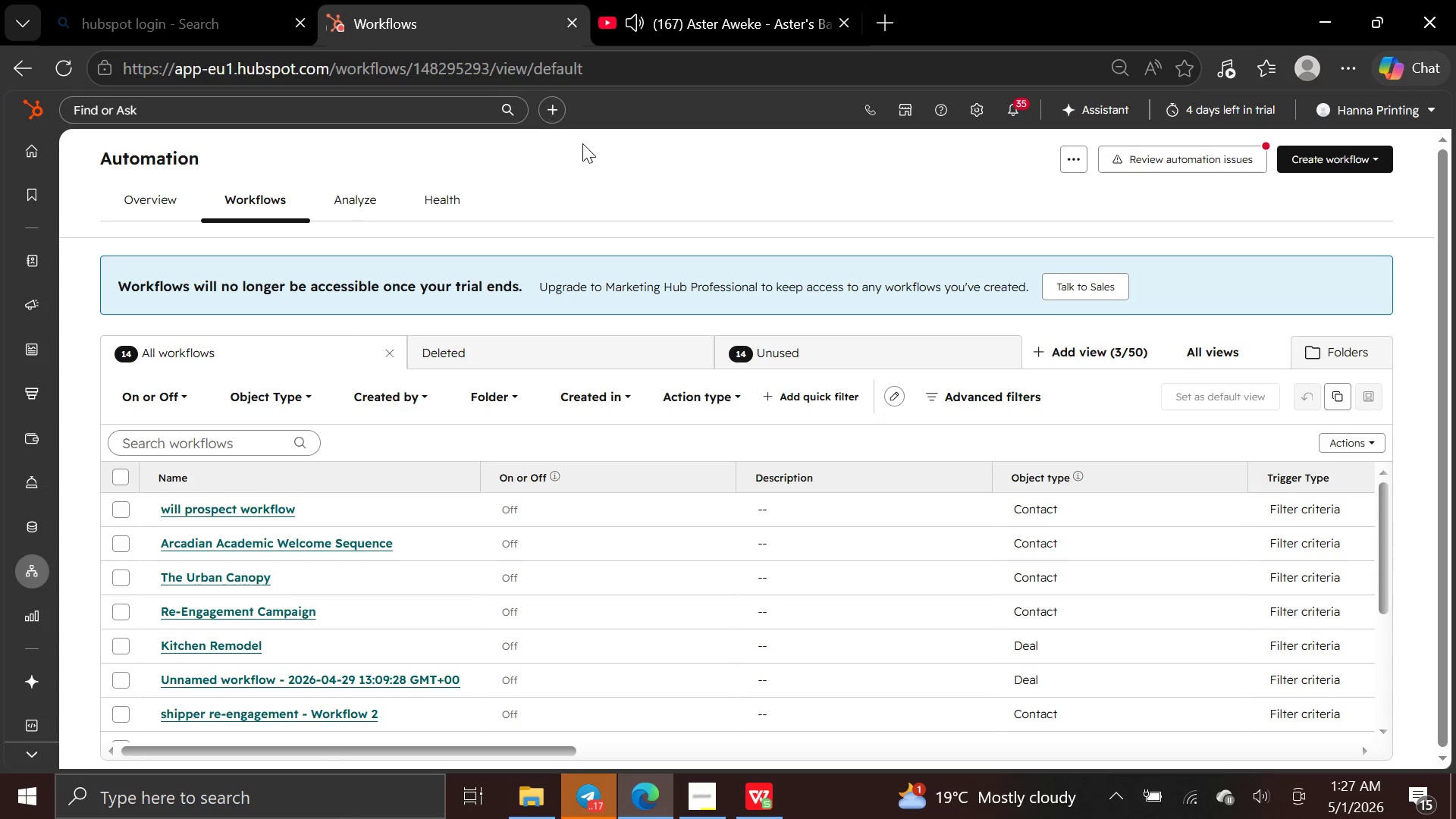 
wait(5.81)
 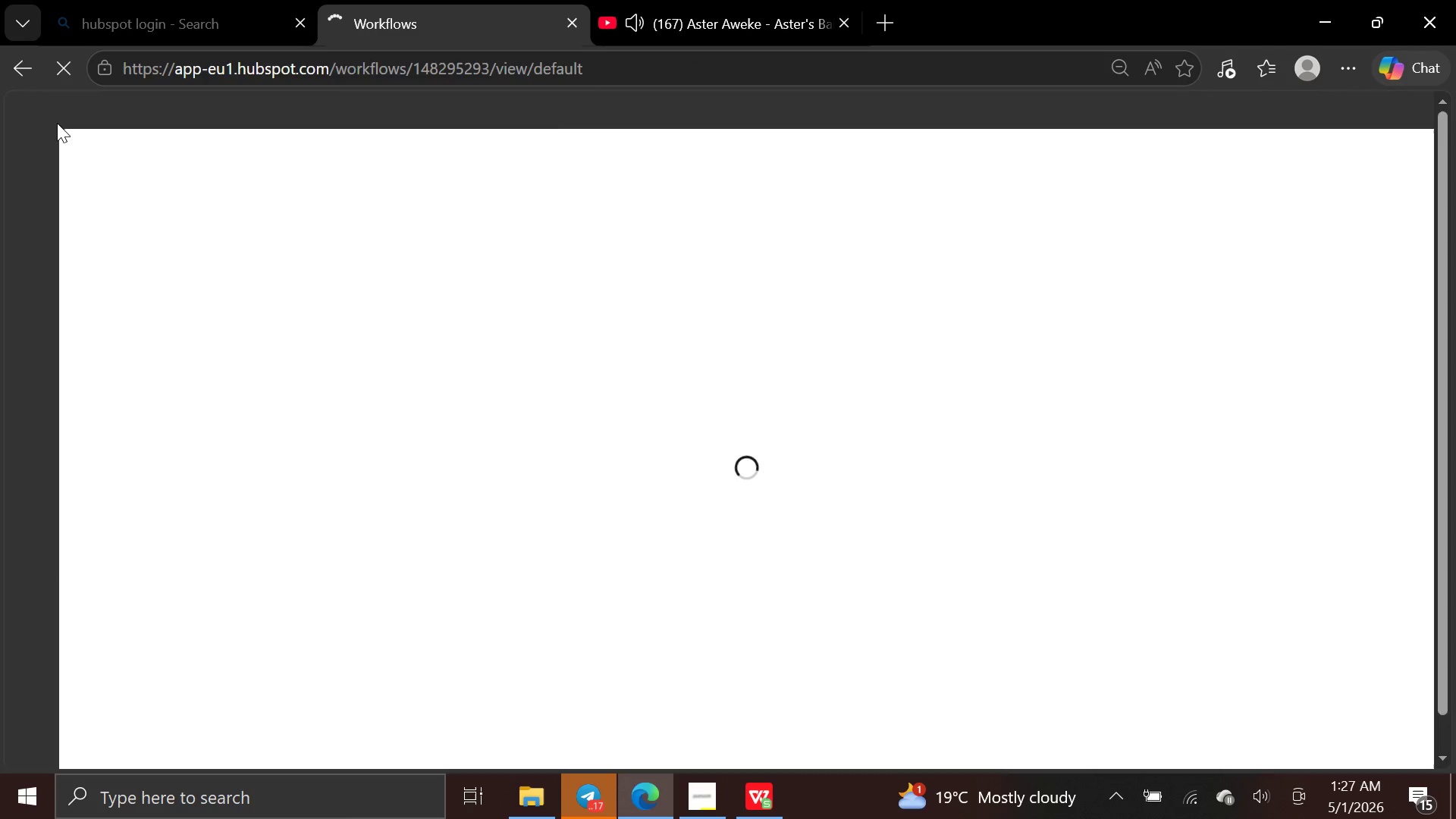 
left_click([1313, 153])
 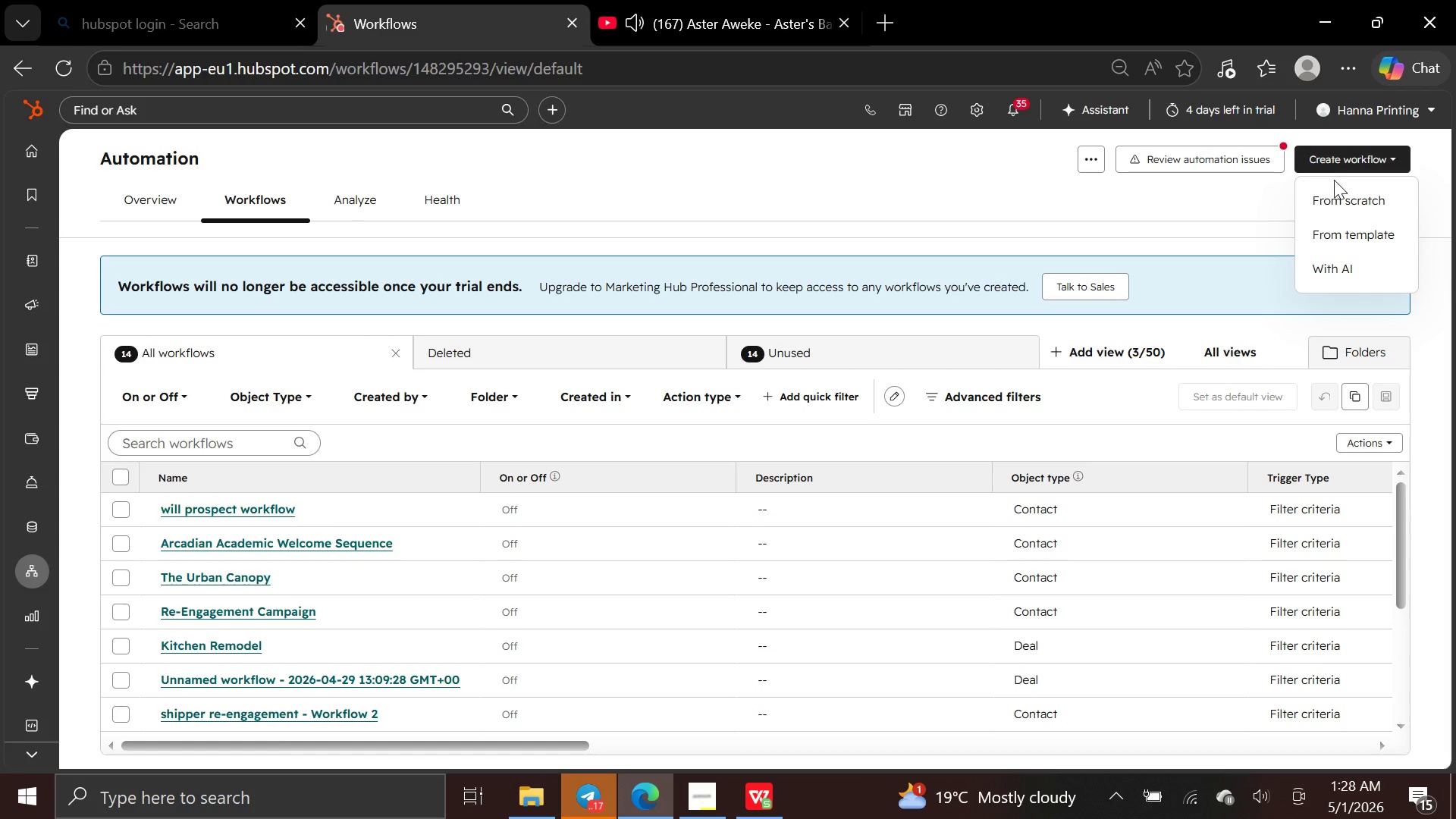 
left_click([1334, 190])
 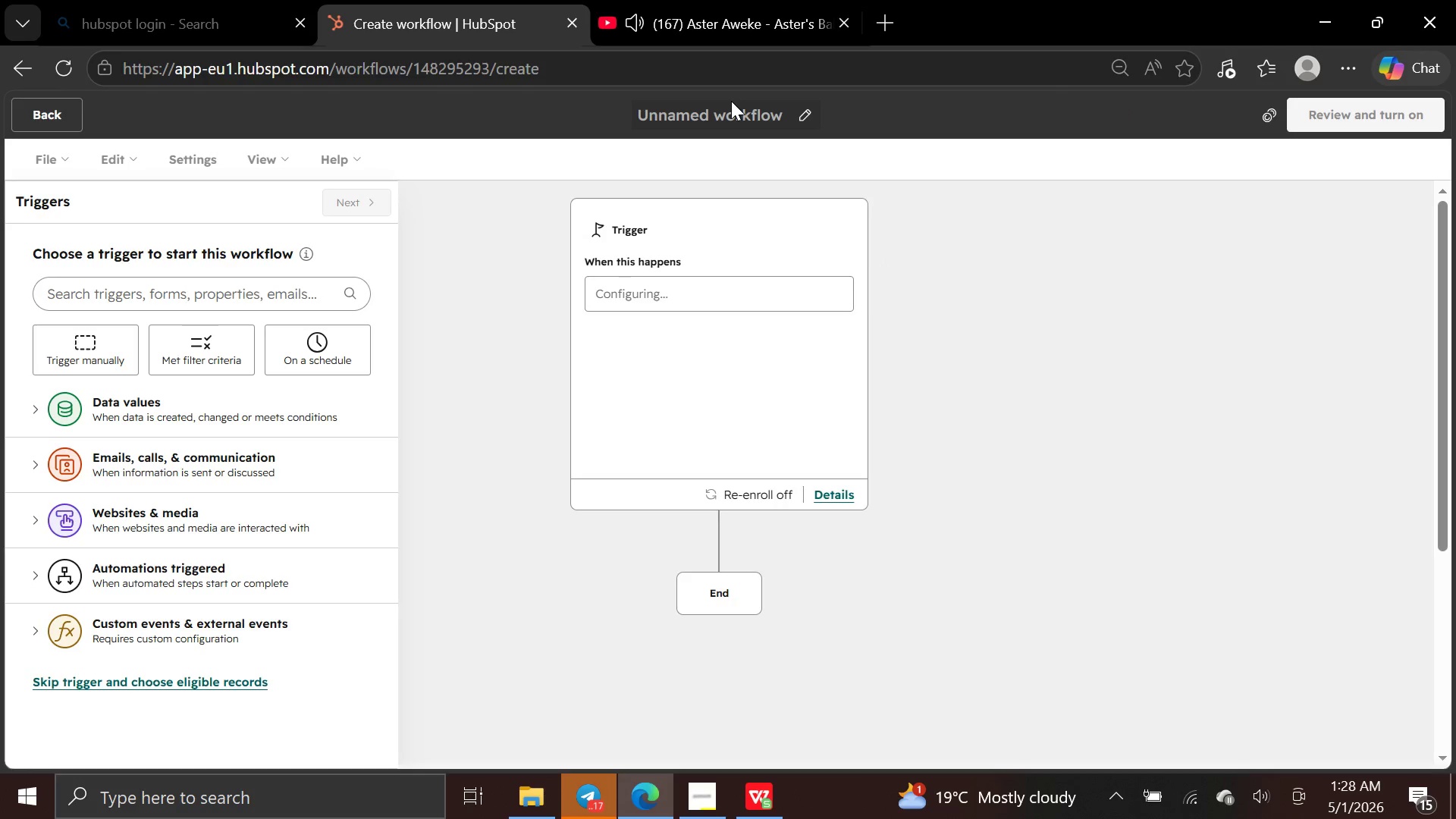 
left_click([731, 115])
 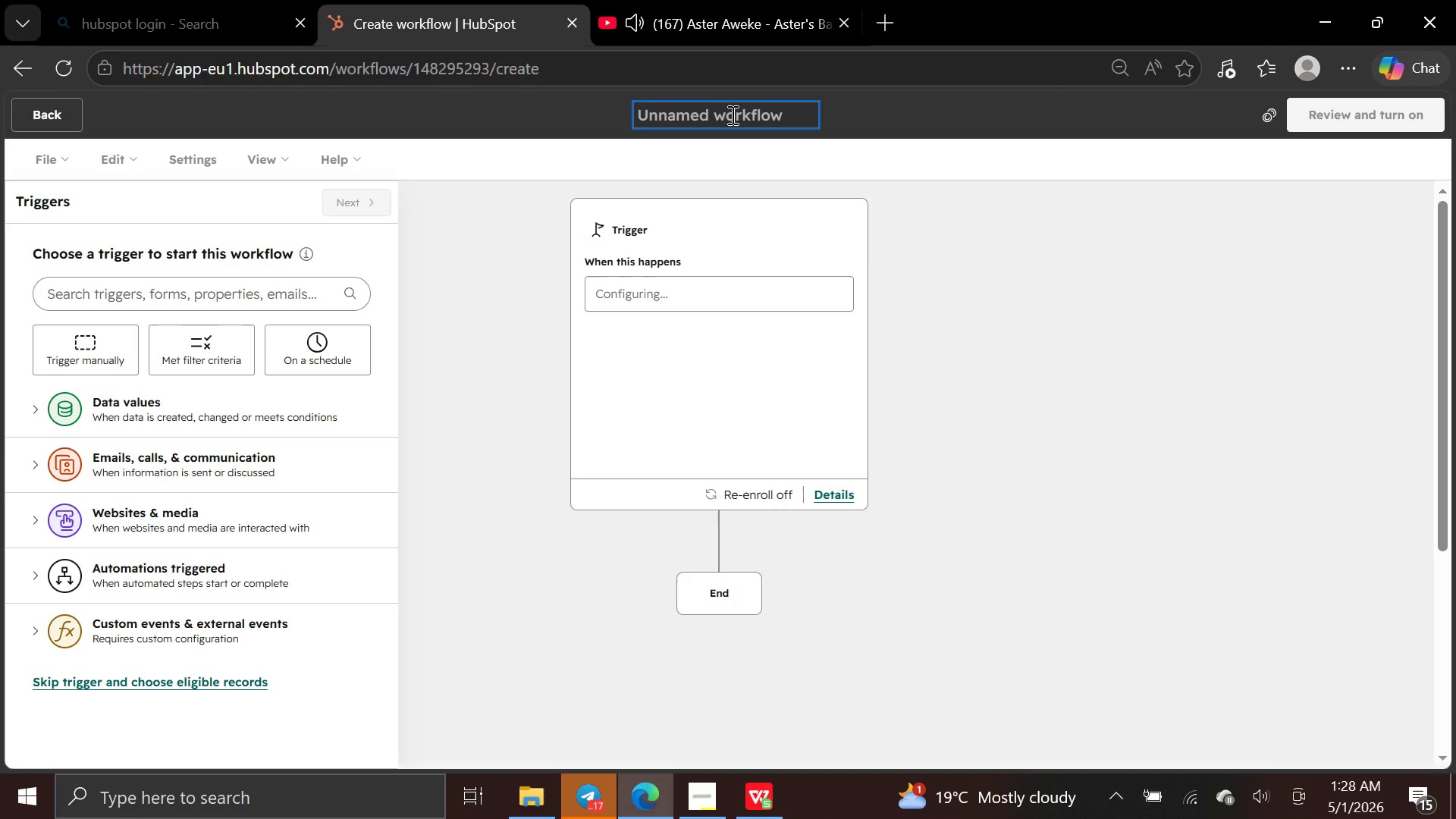 
type(Trut)
key(Backspace)
type(st Prospect Workfloe)
key(Backspace)
type(w)
 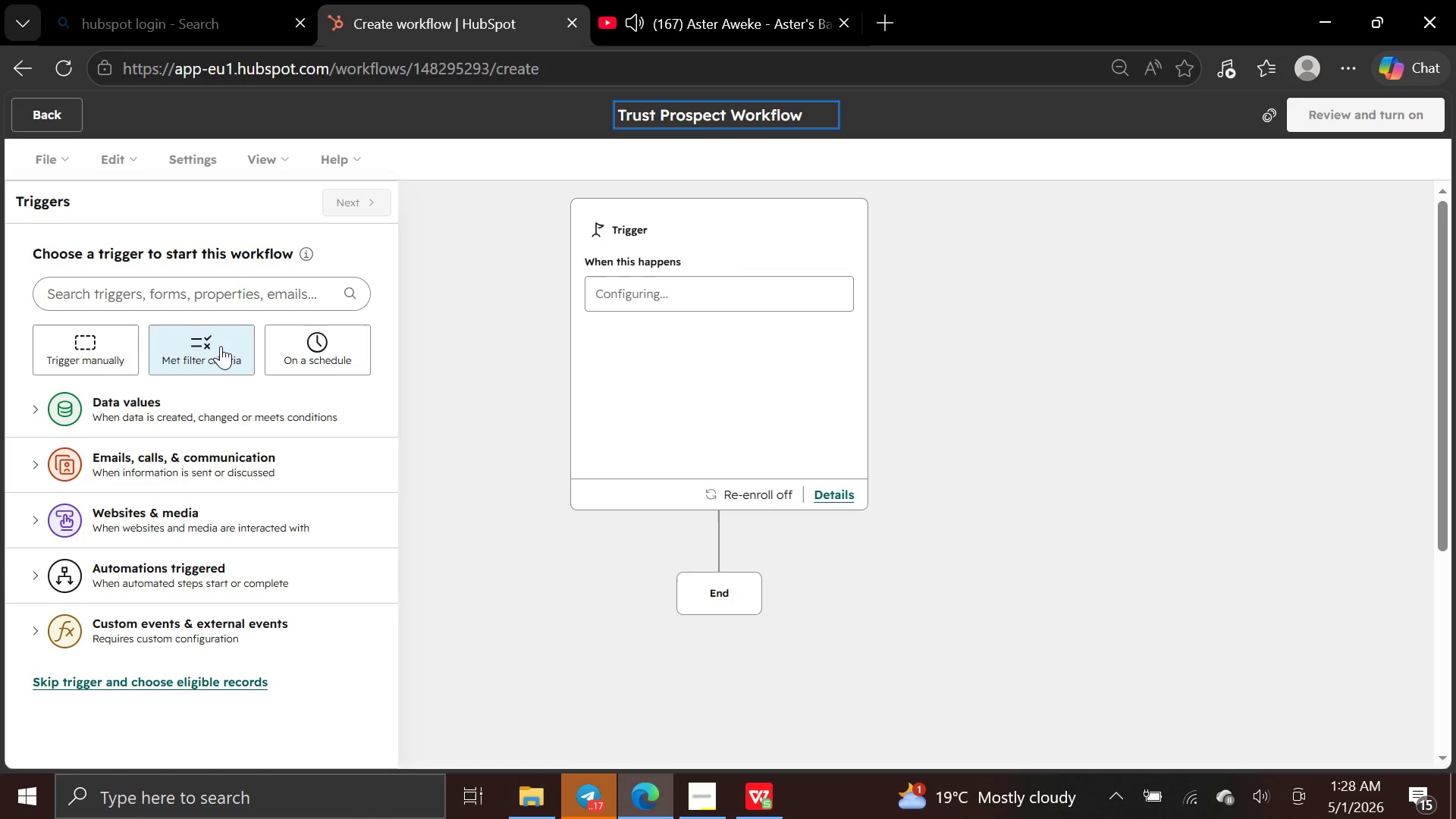 
left_click([221, 344])
 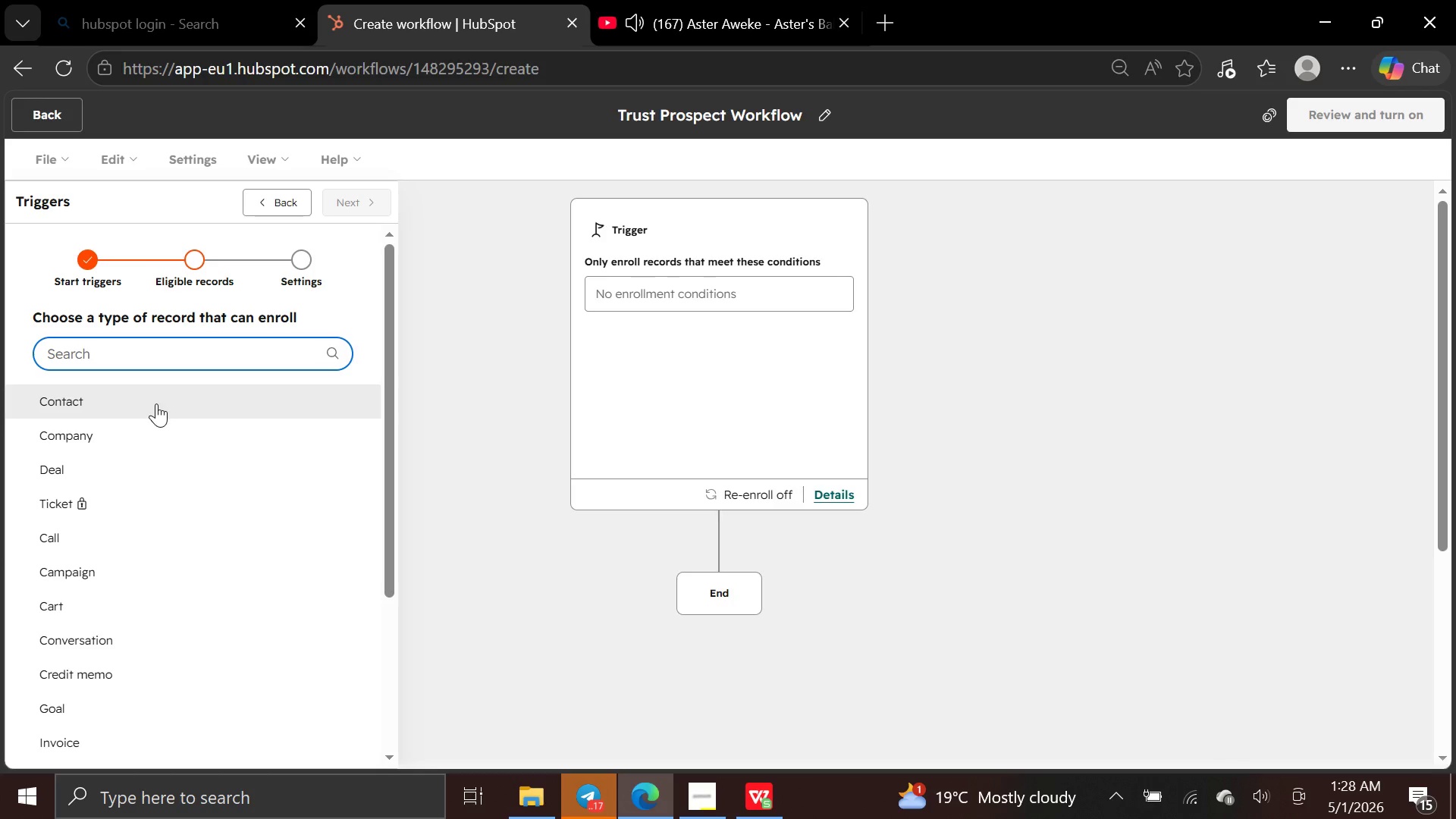 
left_click([154, 404])
 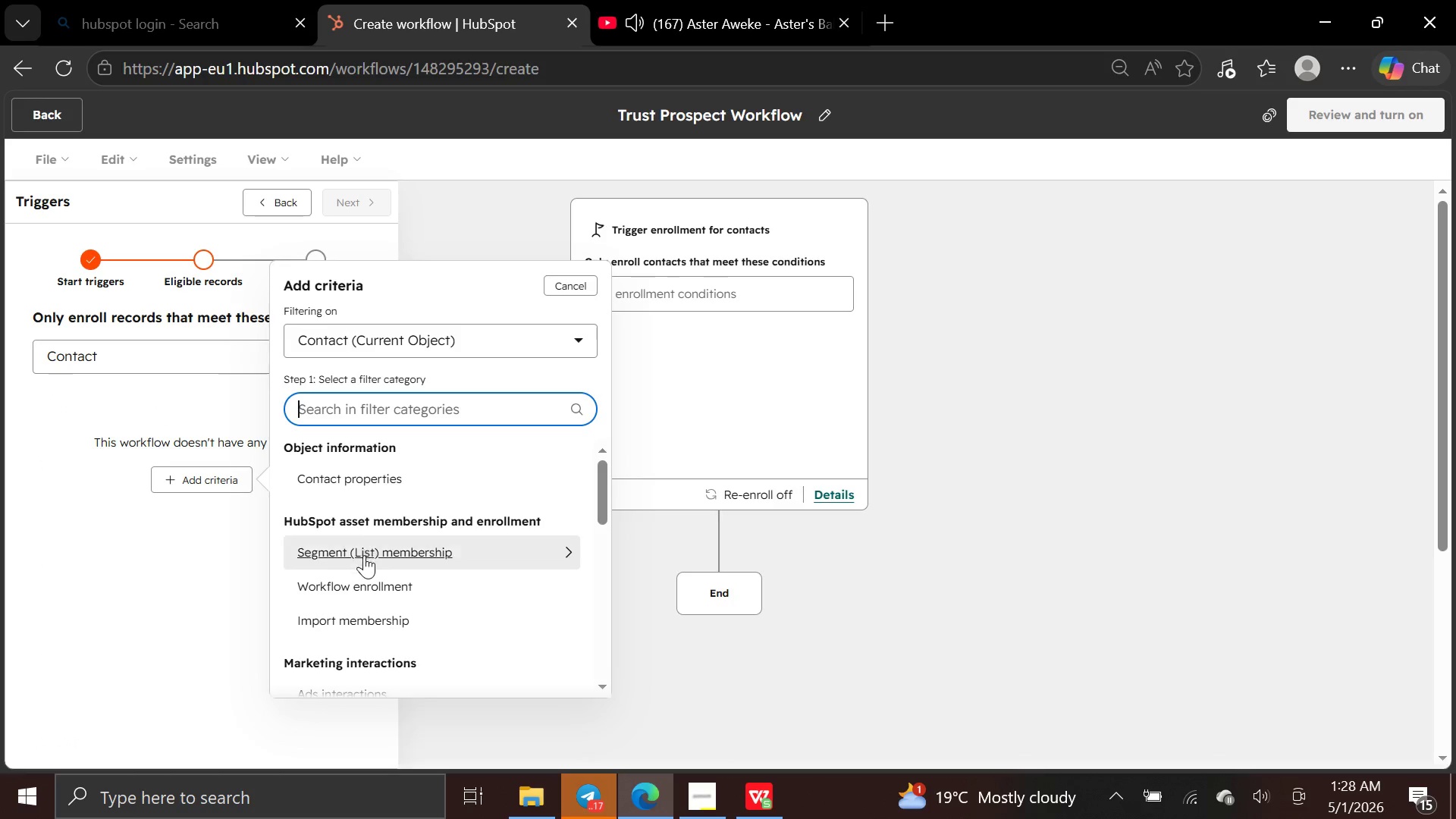 
left_click([362, 561])
 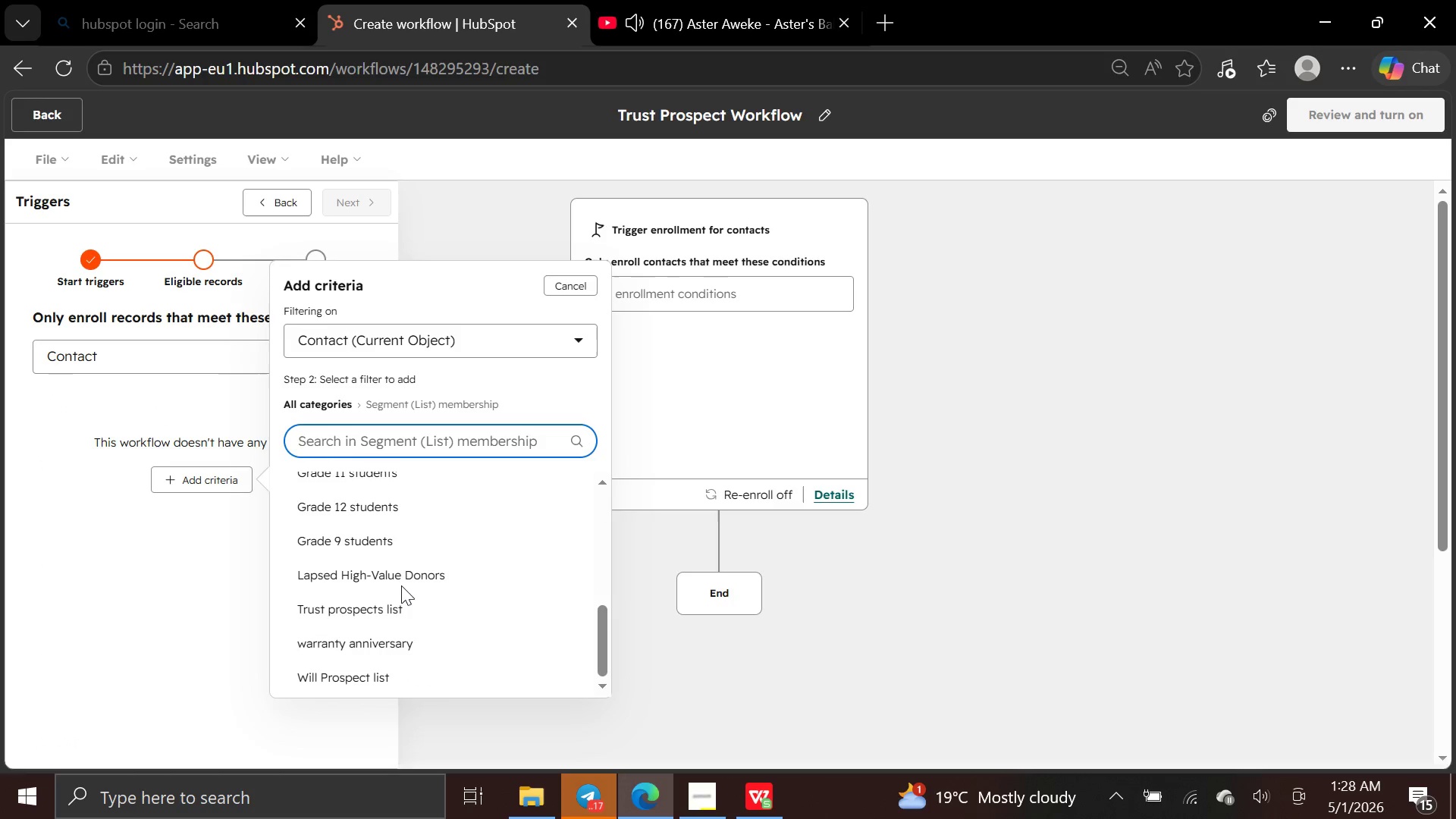 
left_click([401, 607])
 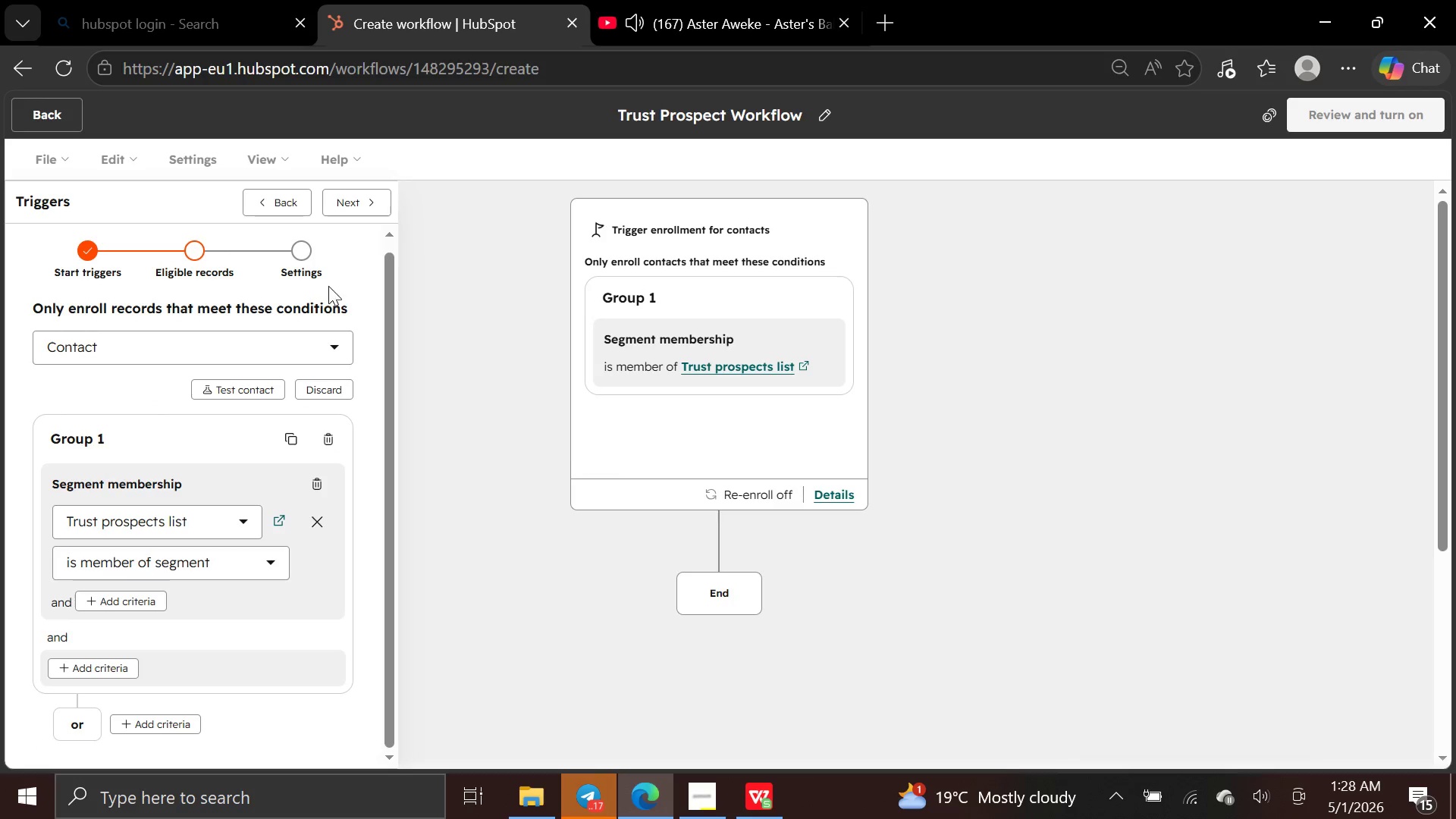 
left_click([344, 206])
 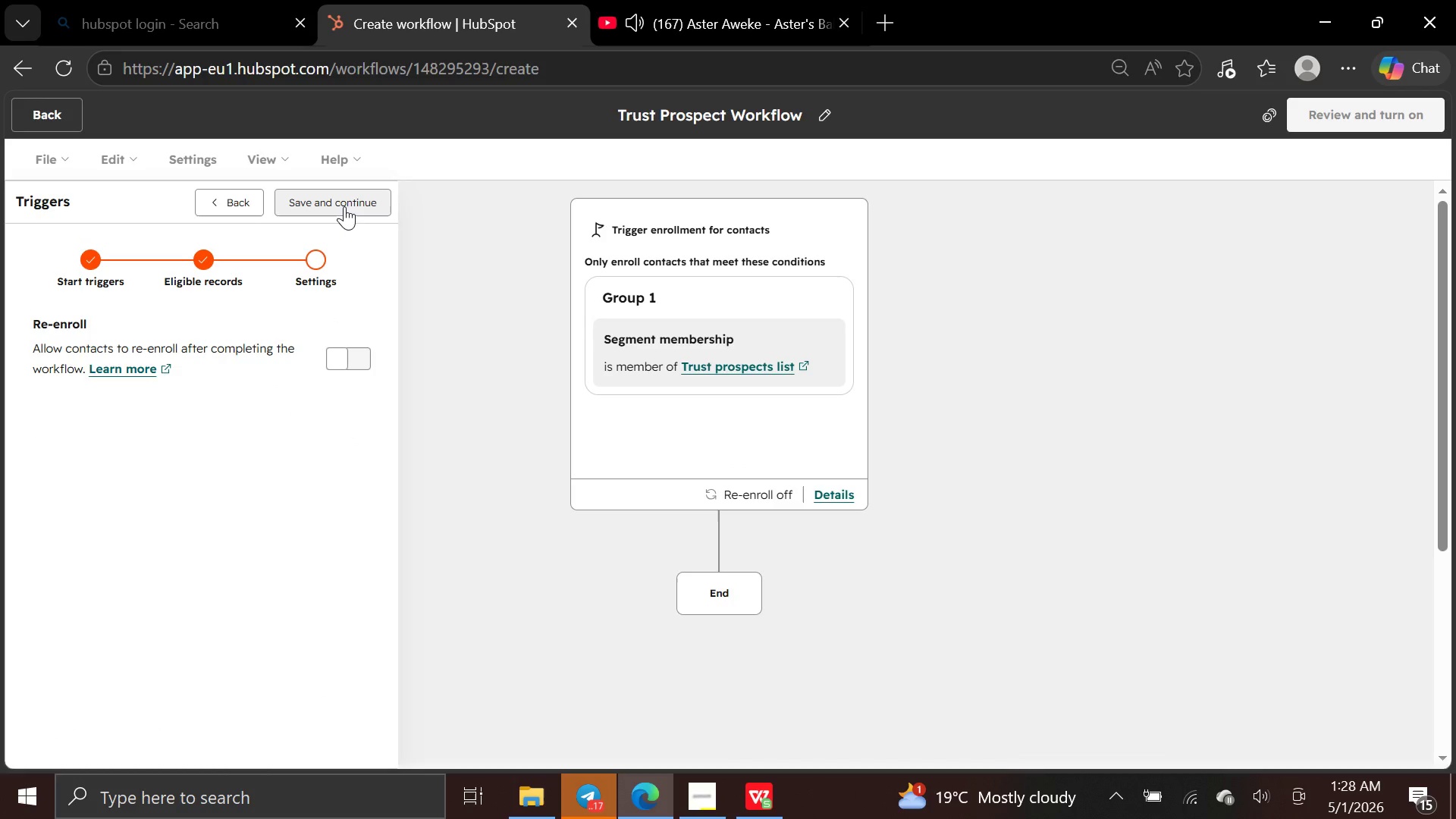 
wait(7.06)
 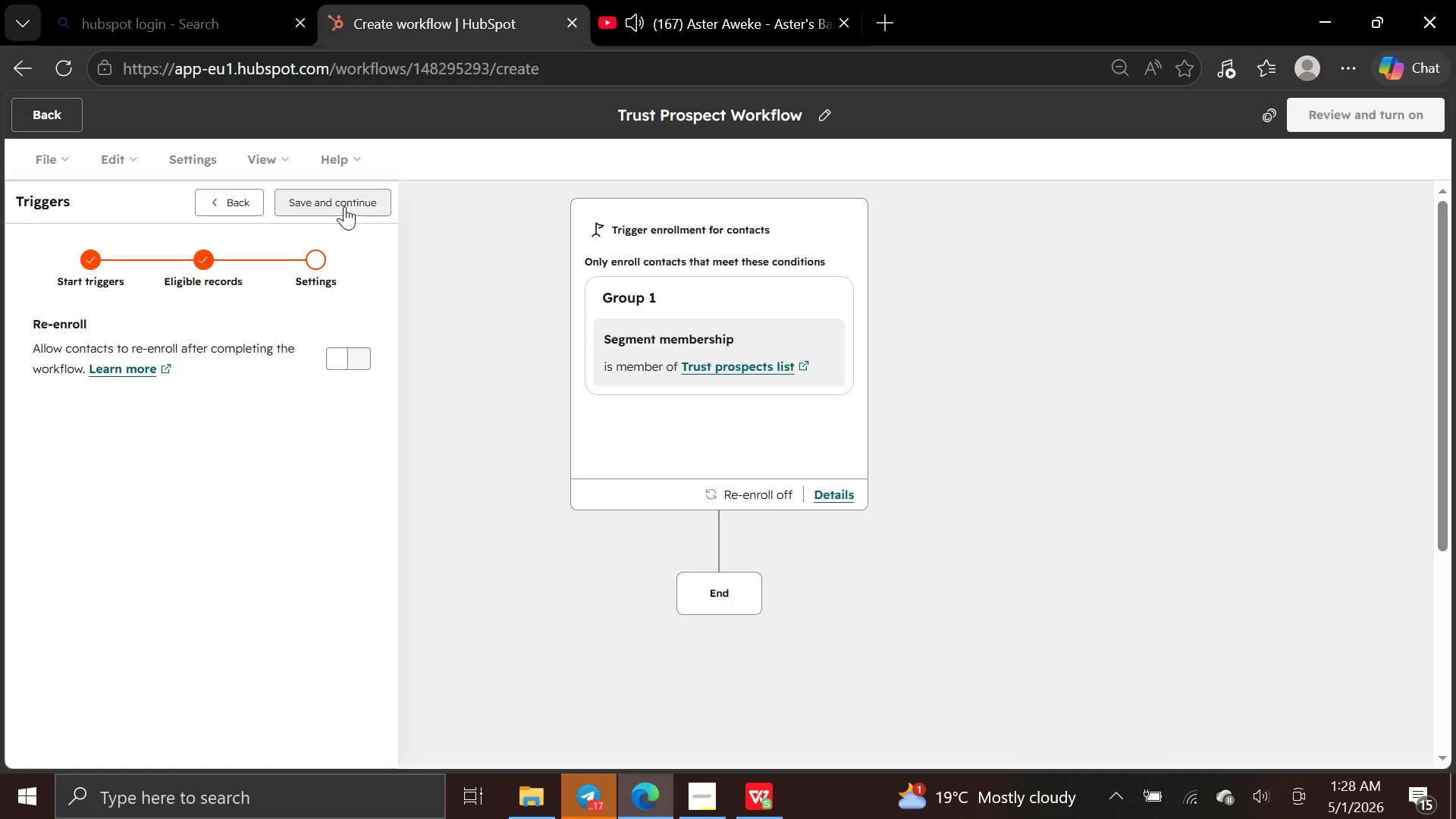 
left_click([344, 206])
 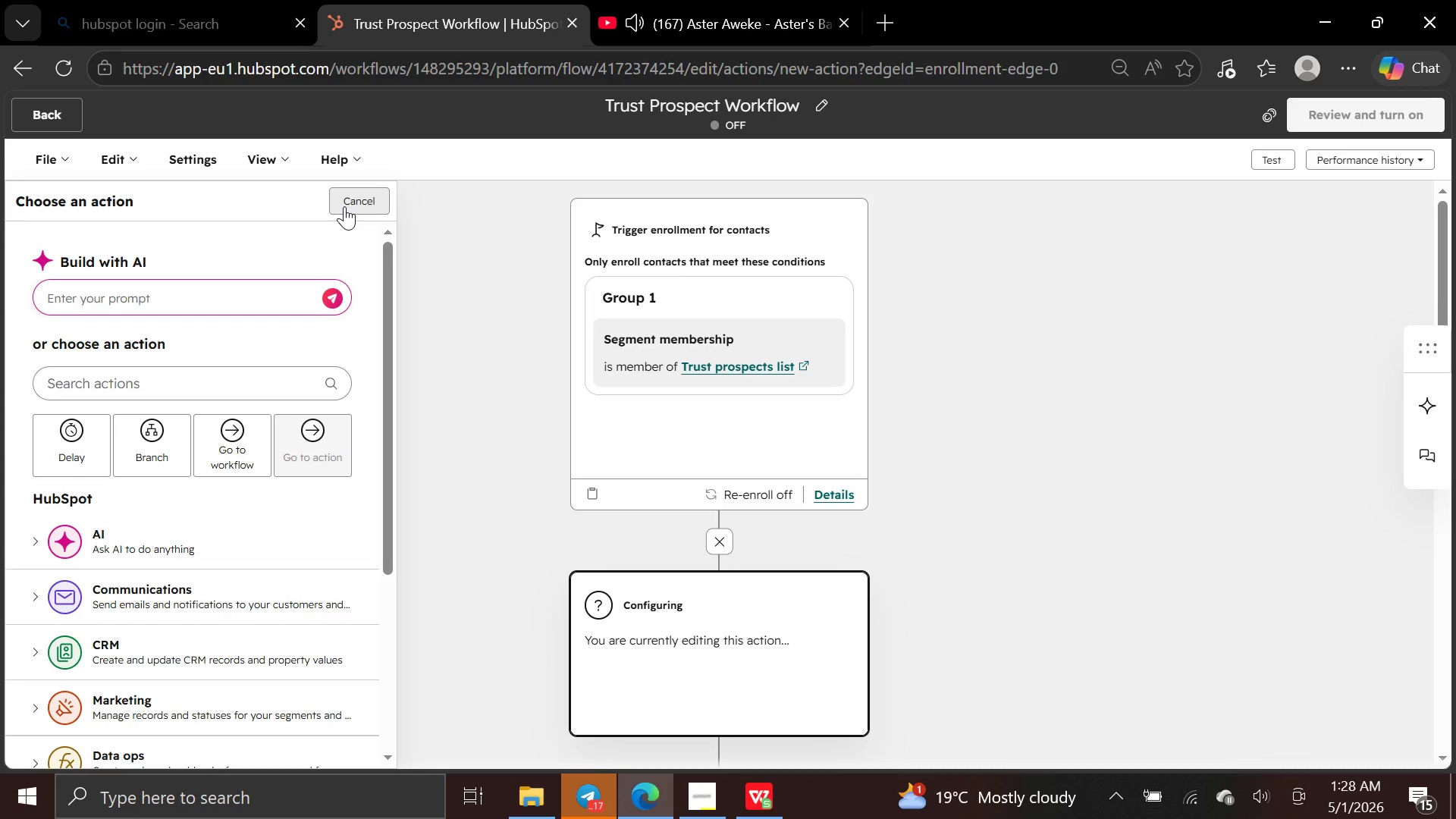 
wait(10.12)
 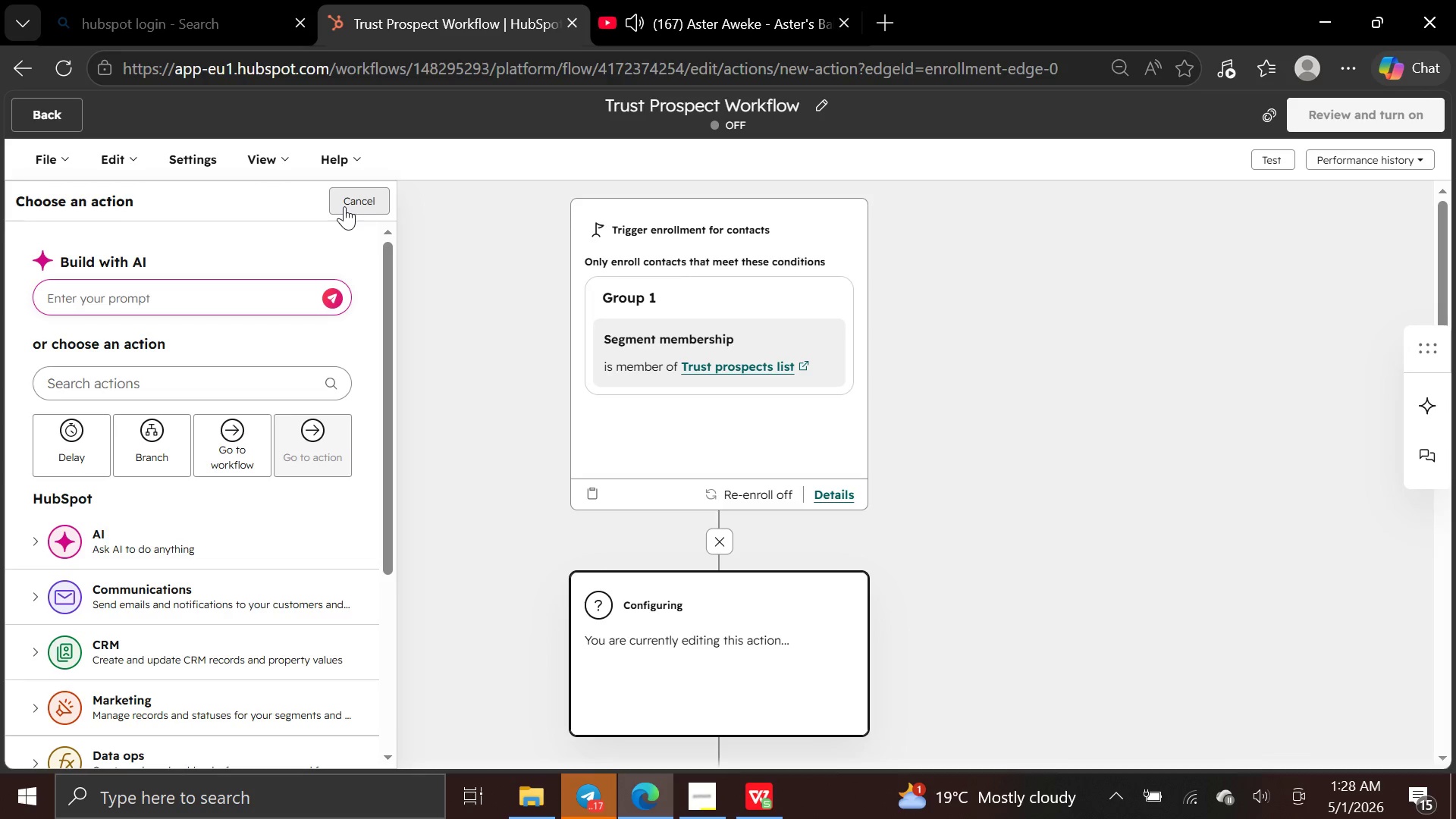 
left_click([243, 614])
 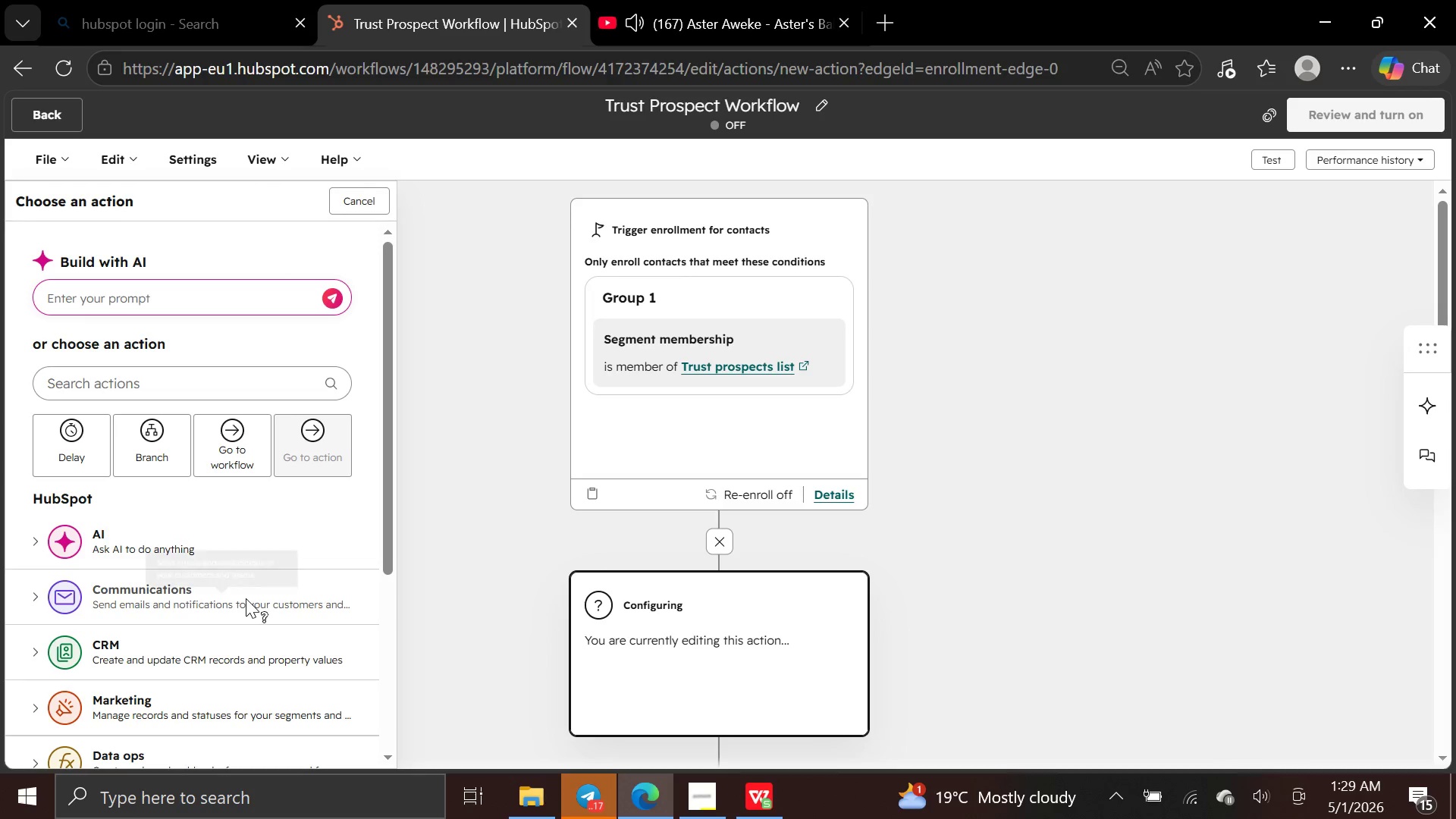 
left_click([246, 598])
 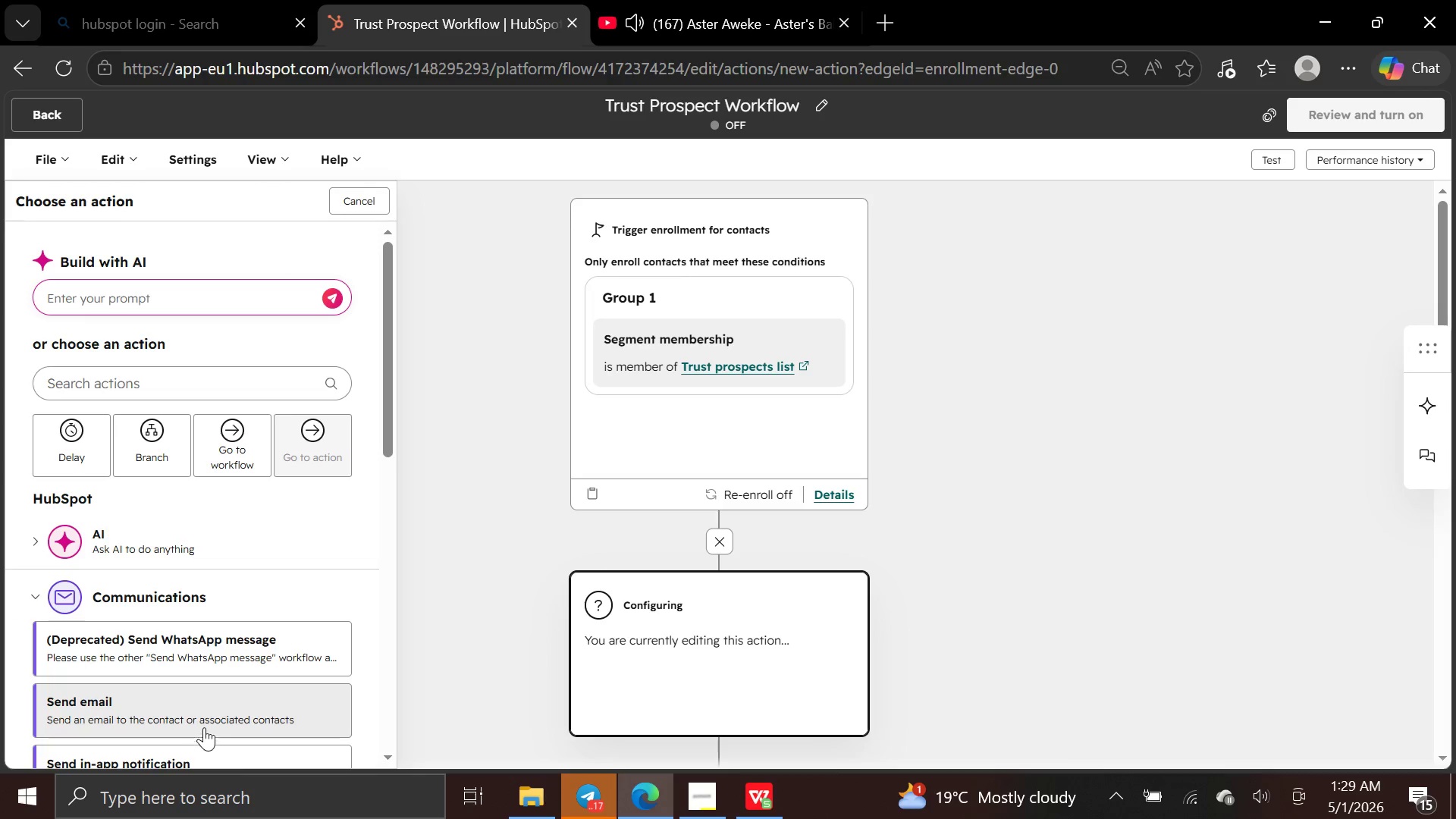 
left_click([218, 708])
 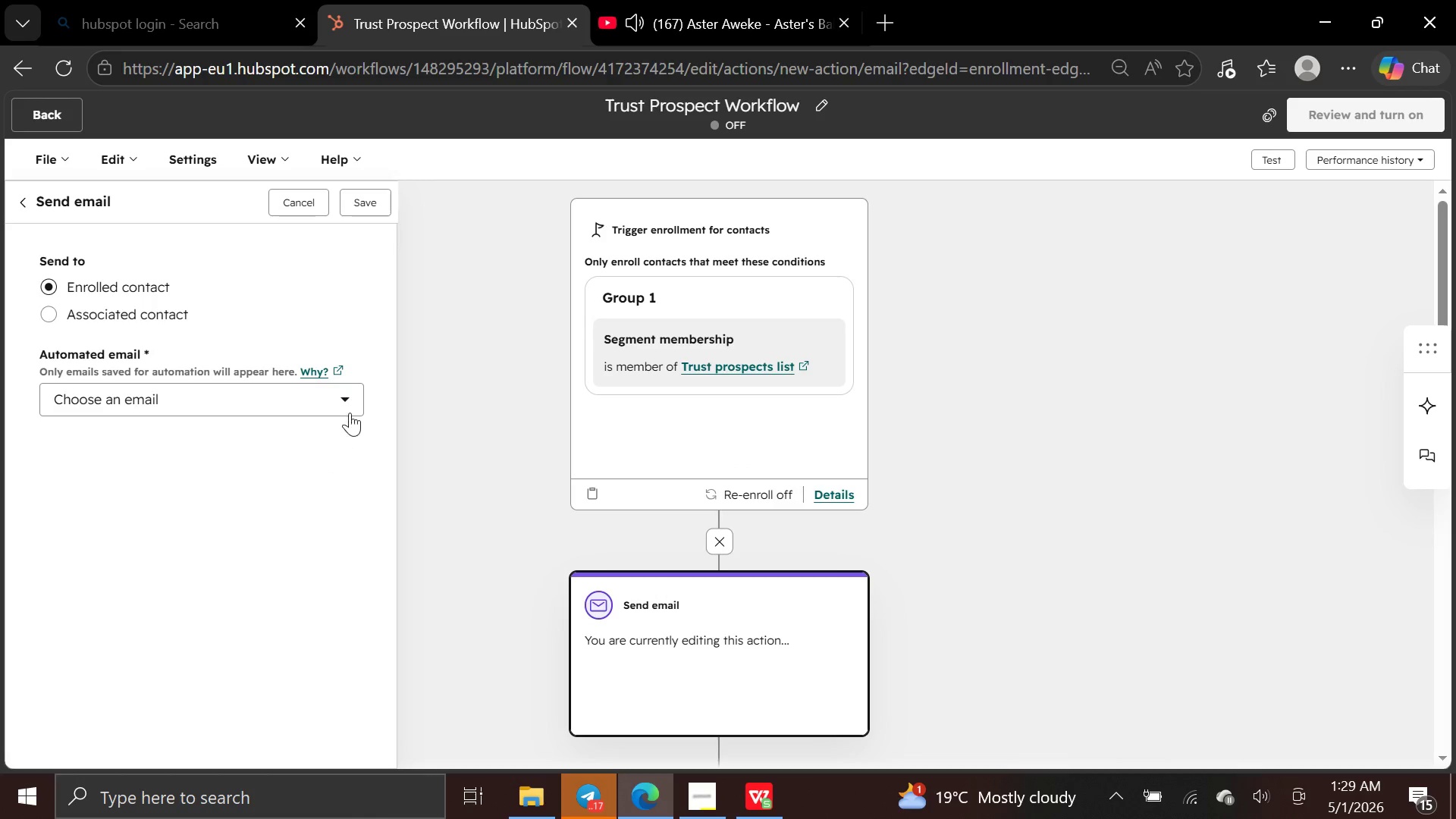 
left_click([352, 402])
 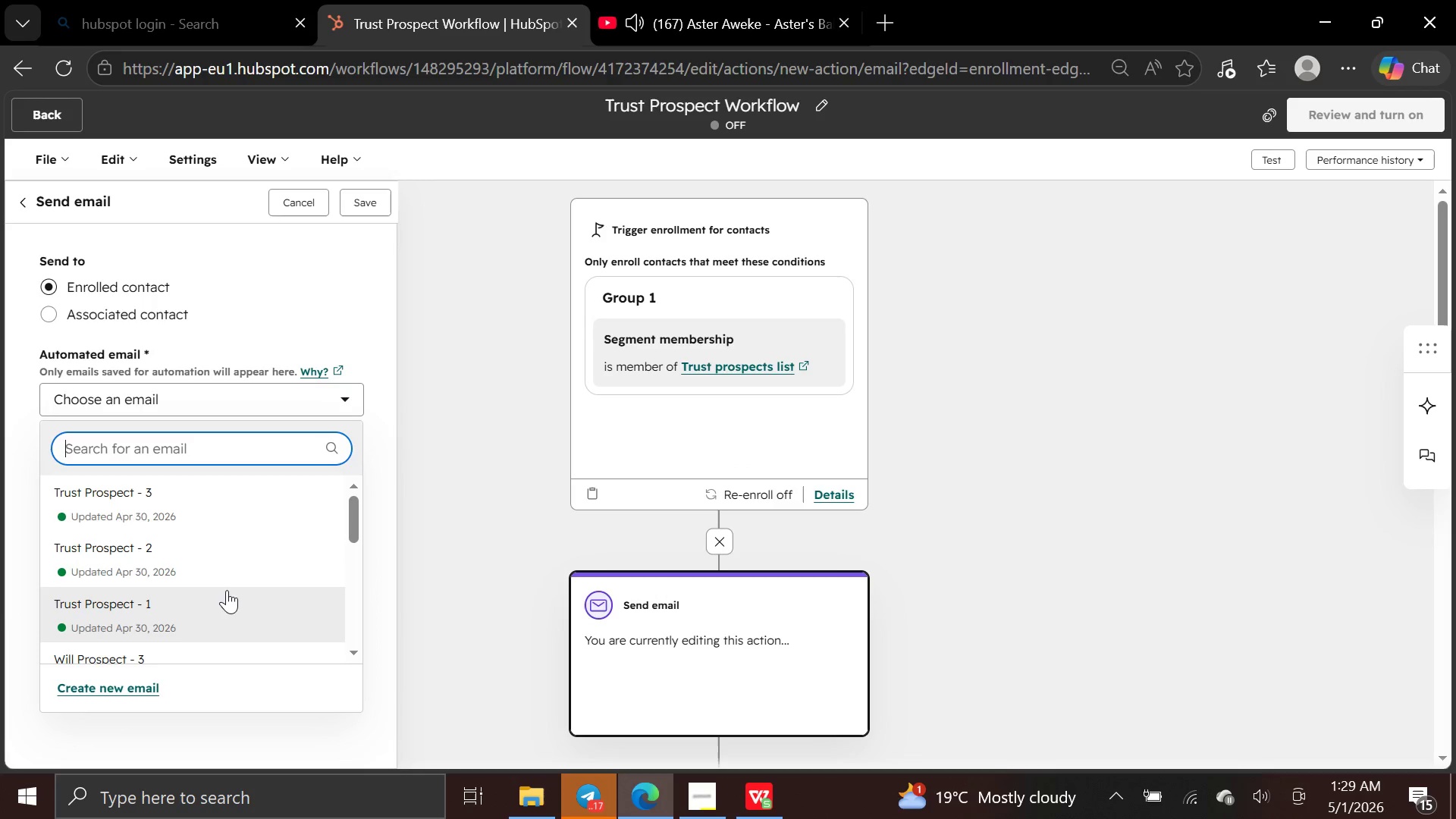 
left_click([228, 591])
 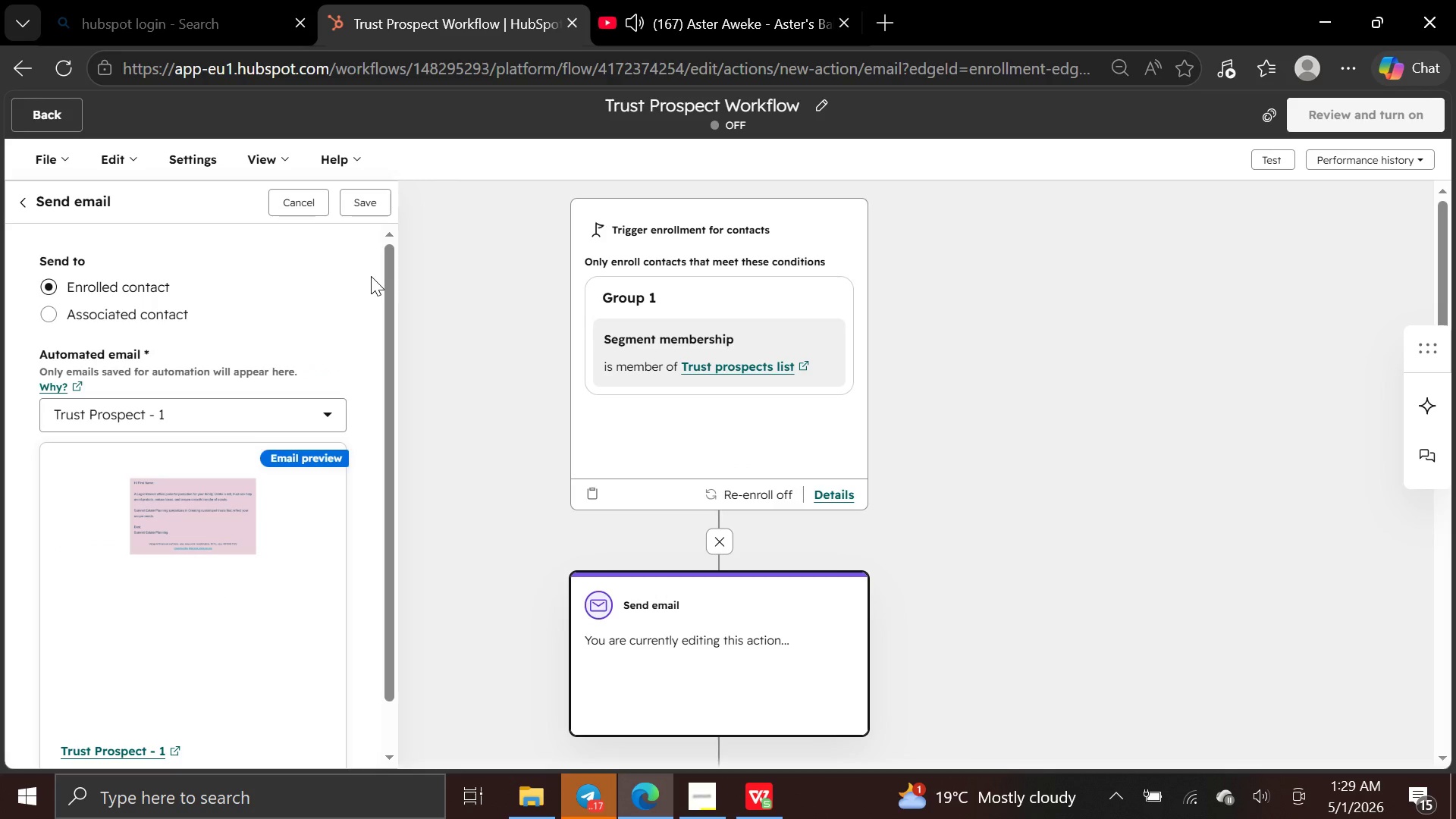 
wait(7.2)
 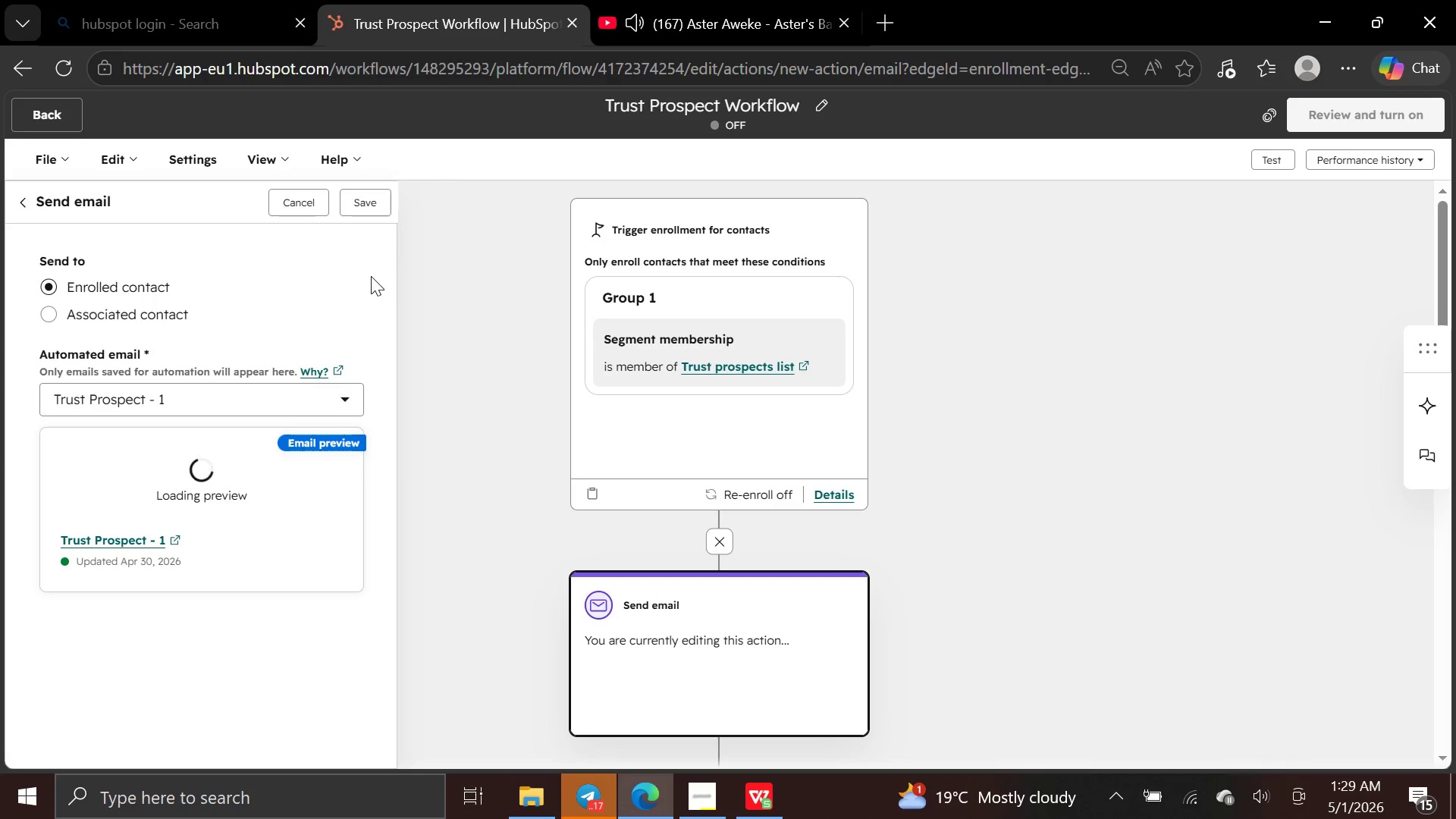 
left_click([375, 206])
 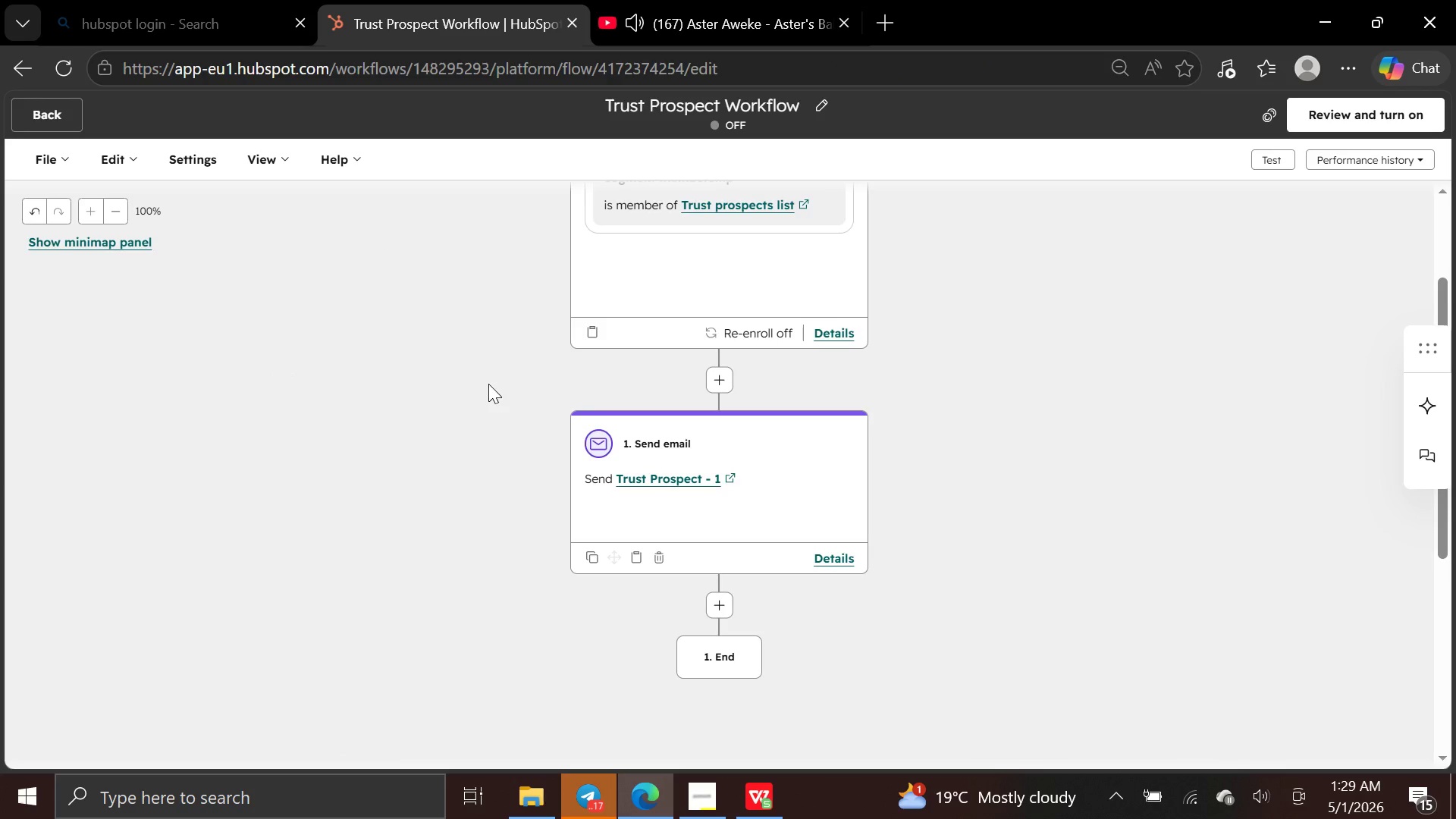 
wait(6.27)
 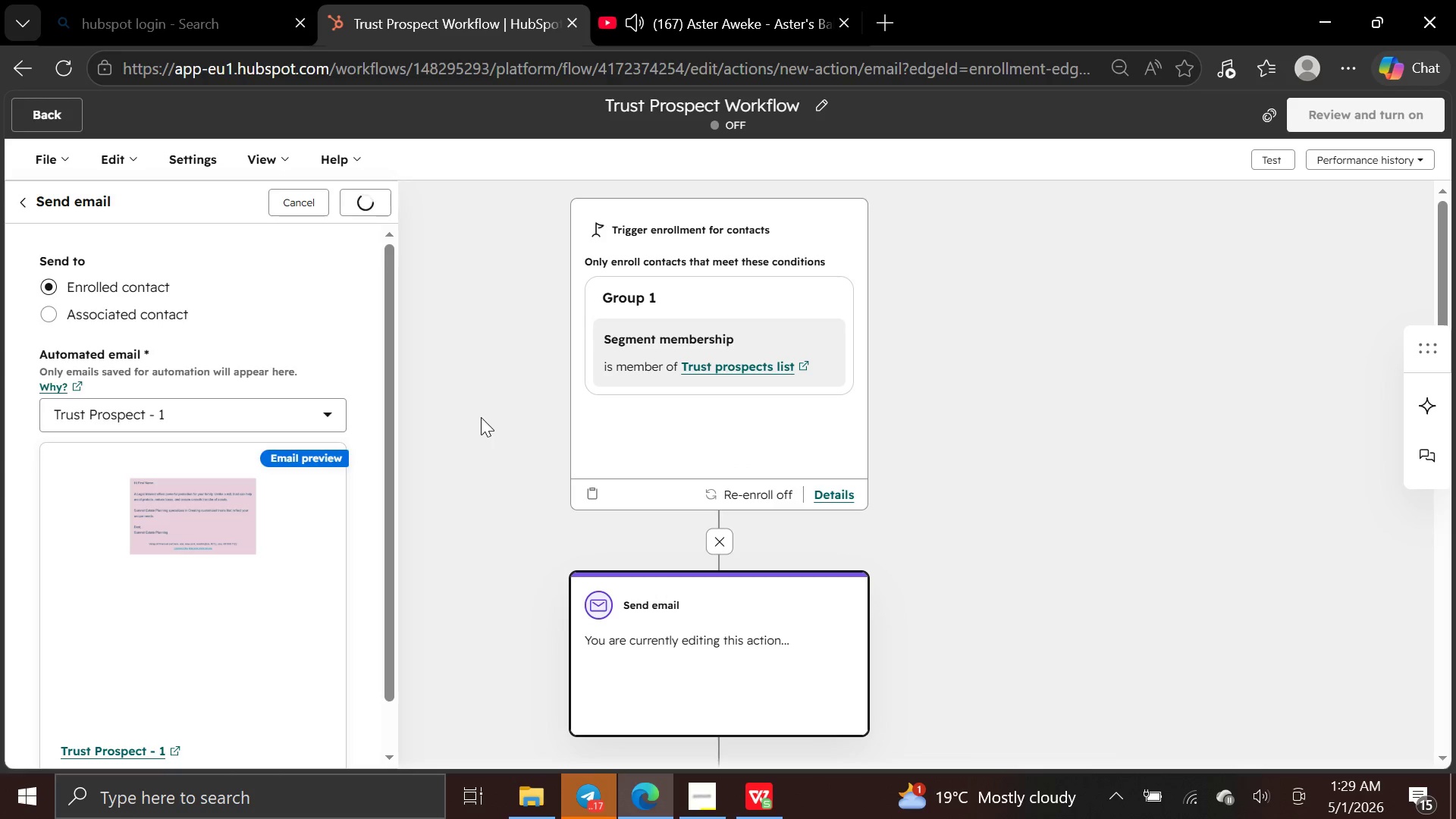 
left_click([720, 608])
 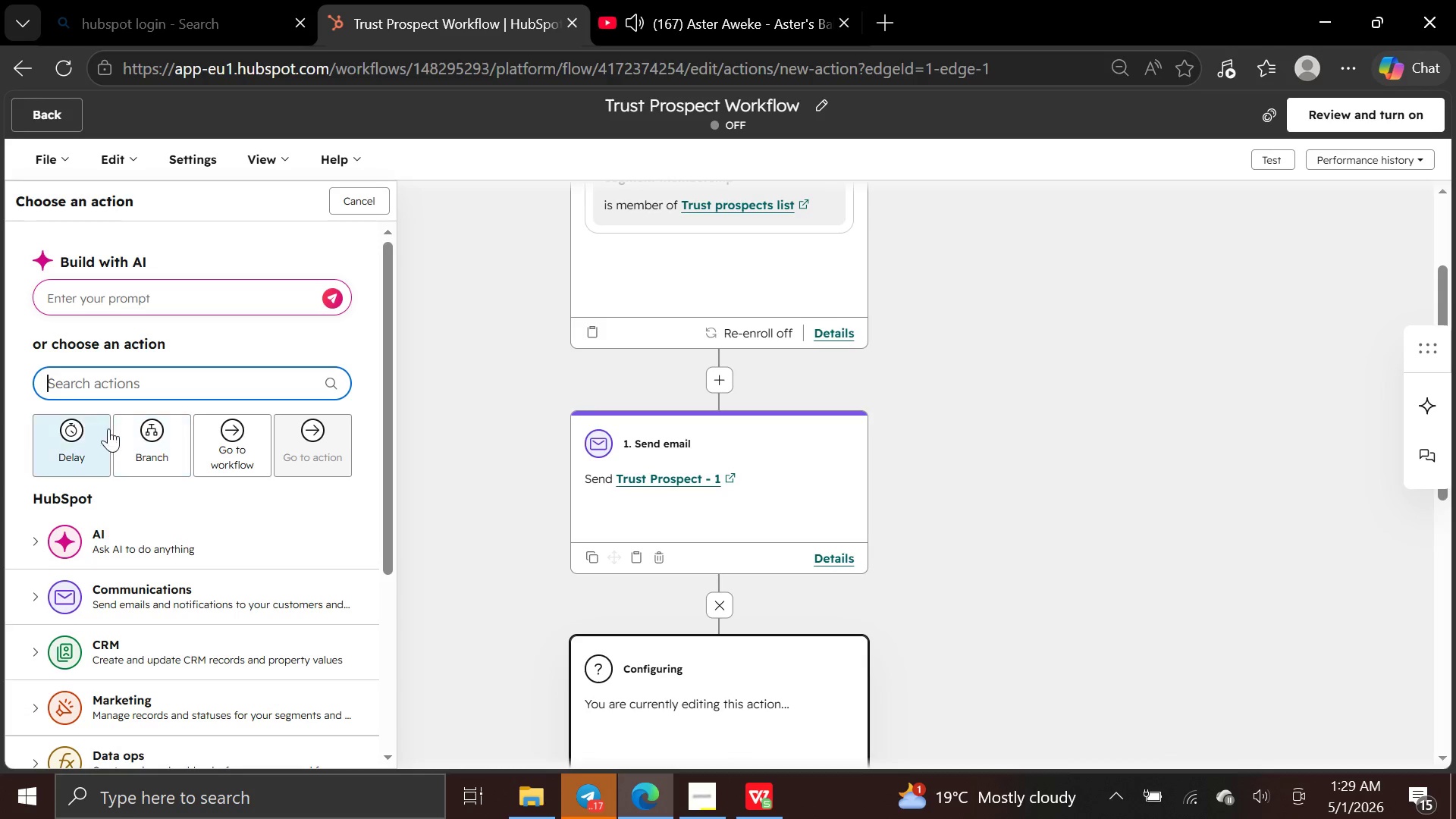 
left_click([77, 424])
 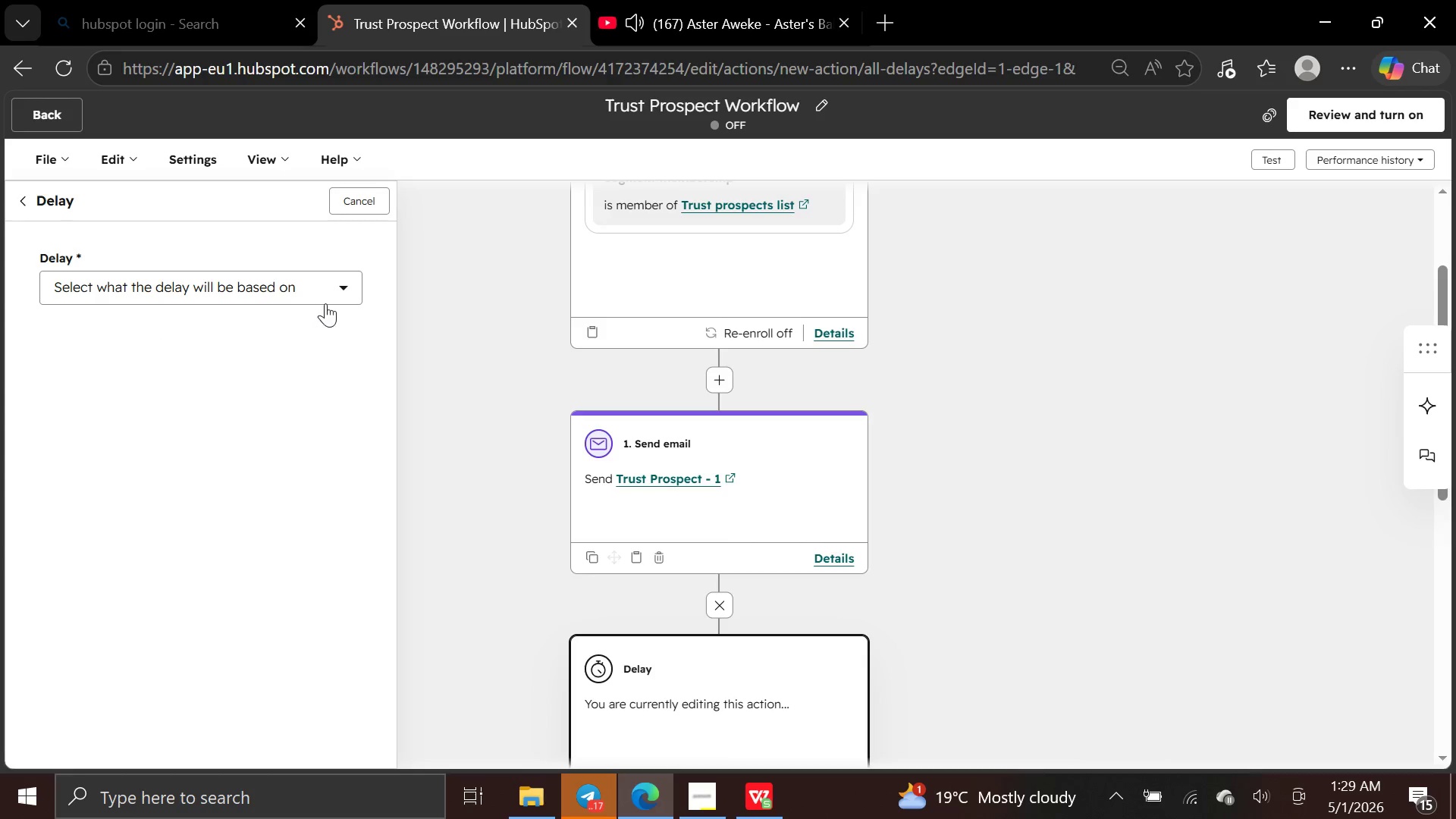 
left_click([329, 296])
 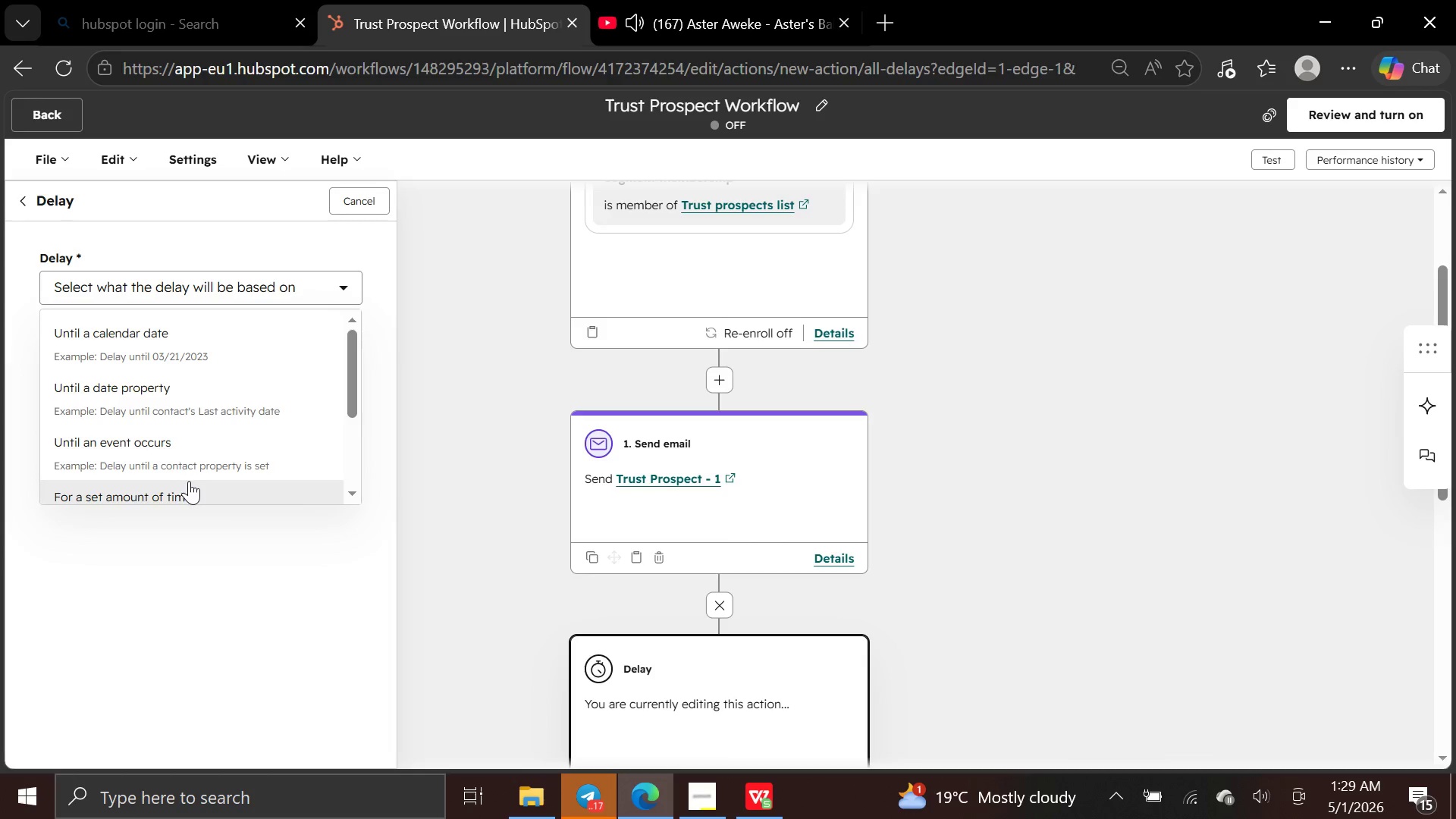 
left_click([193, 485])
 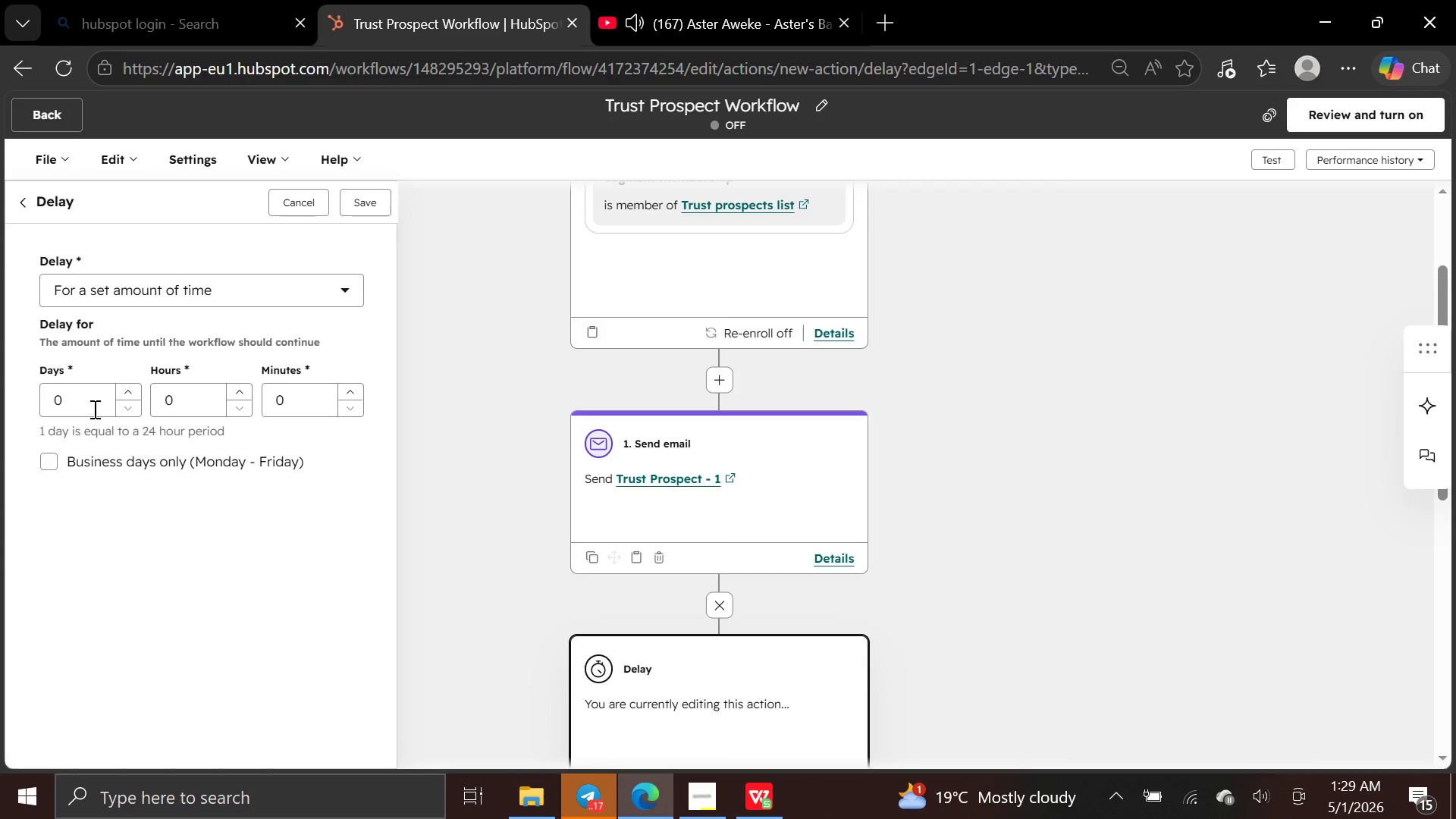 
left_click([93, 403])
 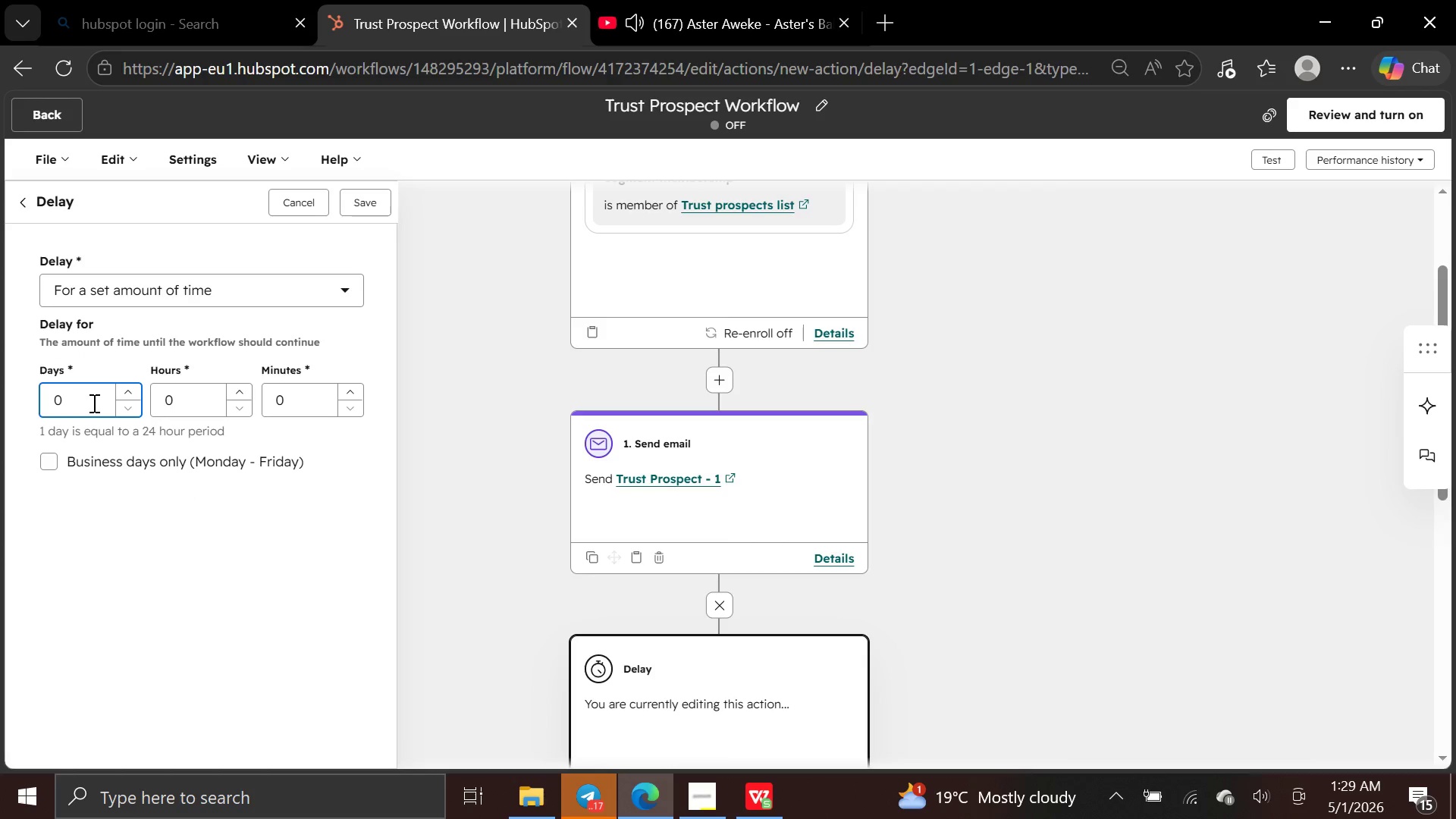 
key(Backspace)
 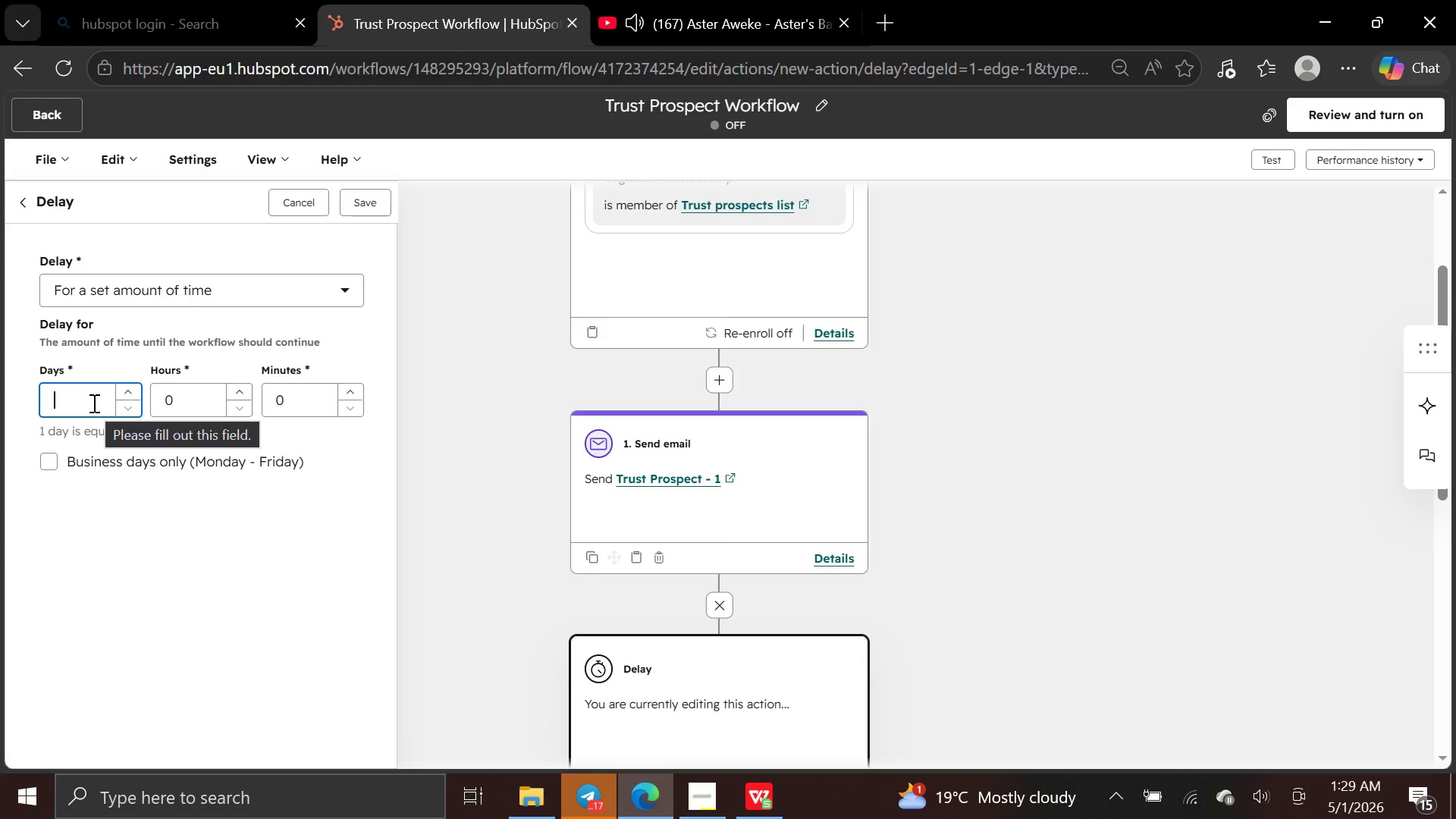 
key(3)
 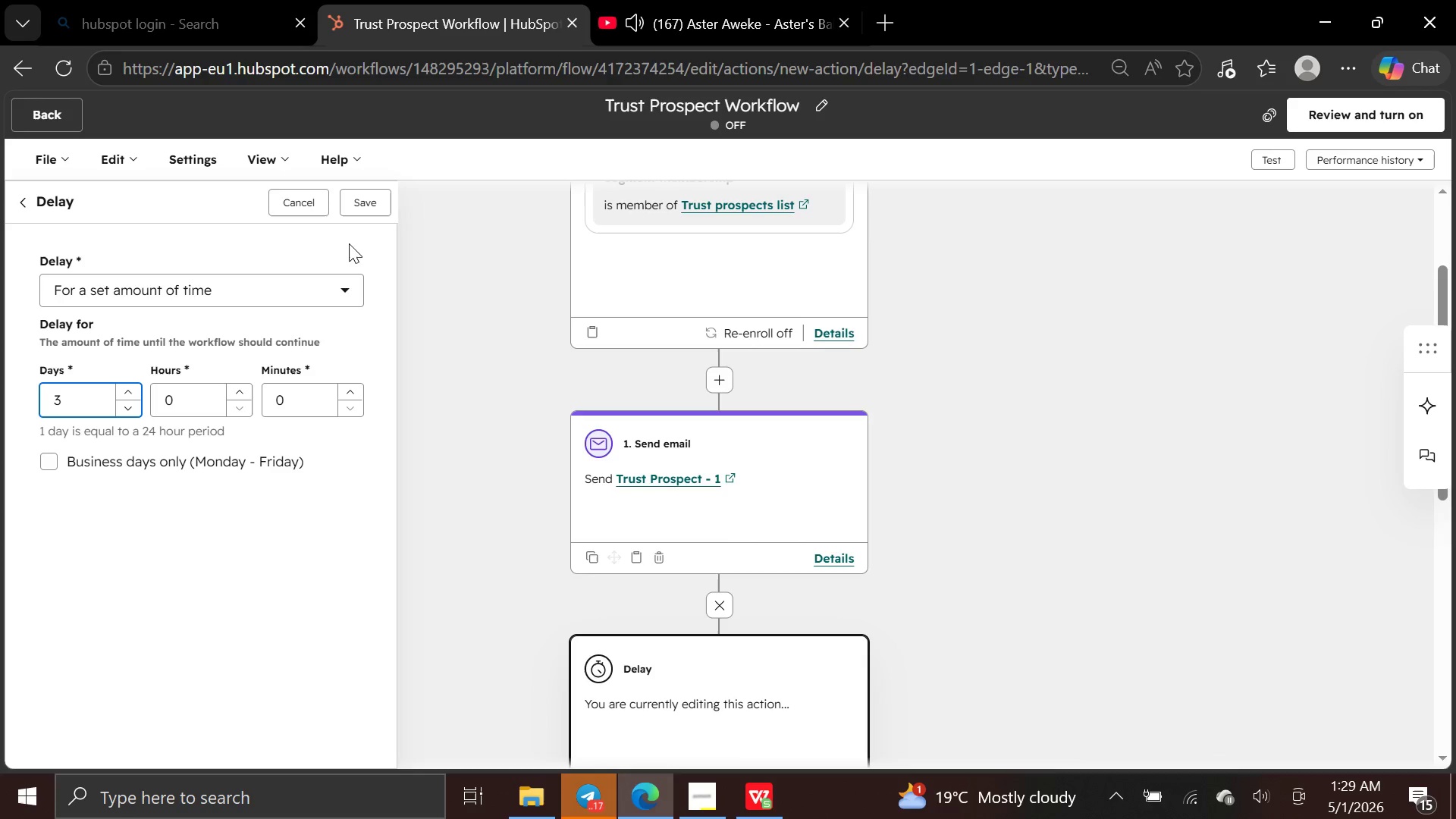 
left_click([361, 204])
 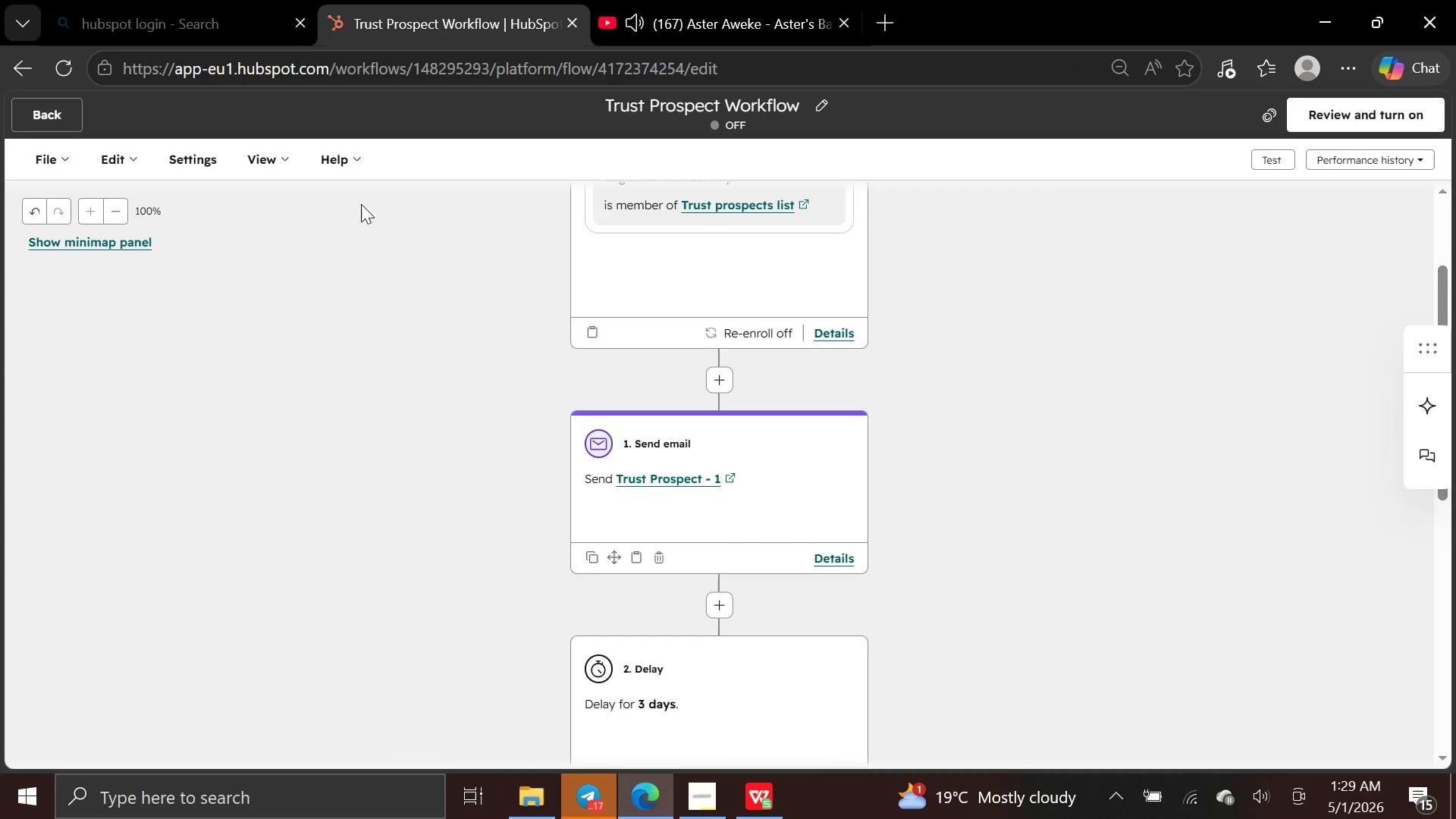 
wait(8.72)
 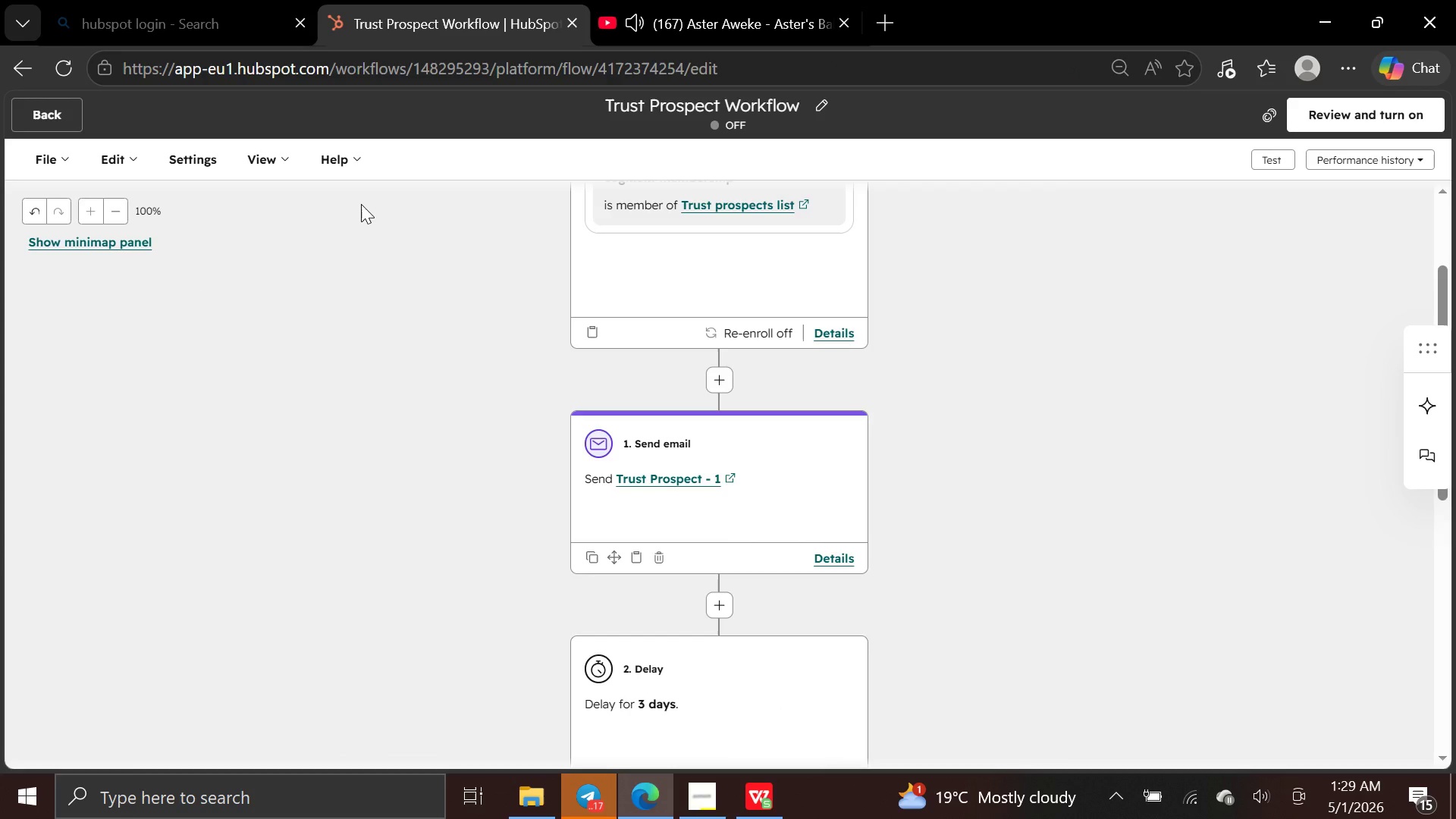 
left_click([714, 275])
 